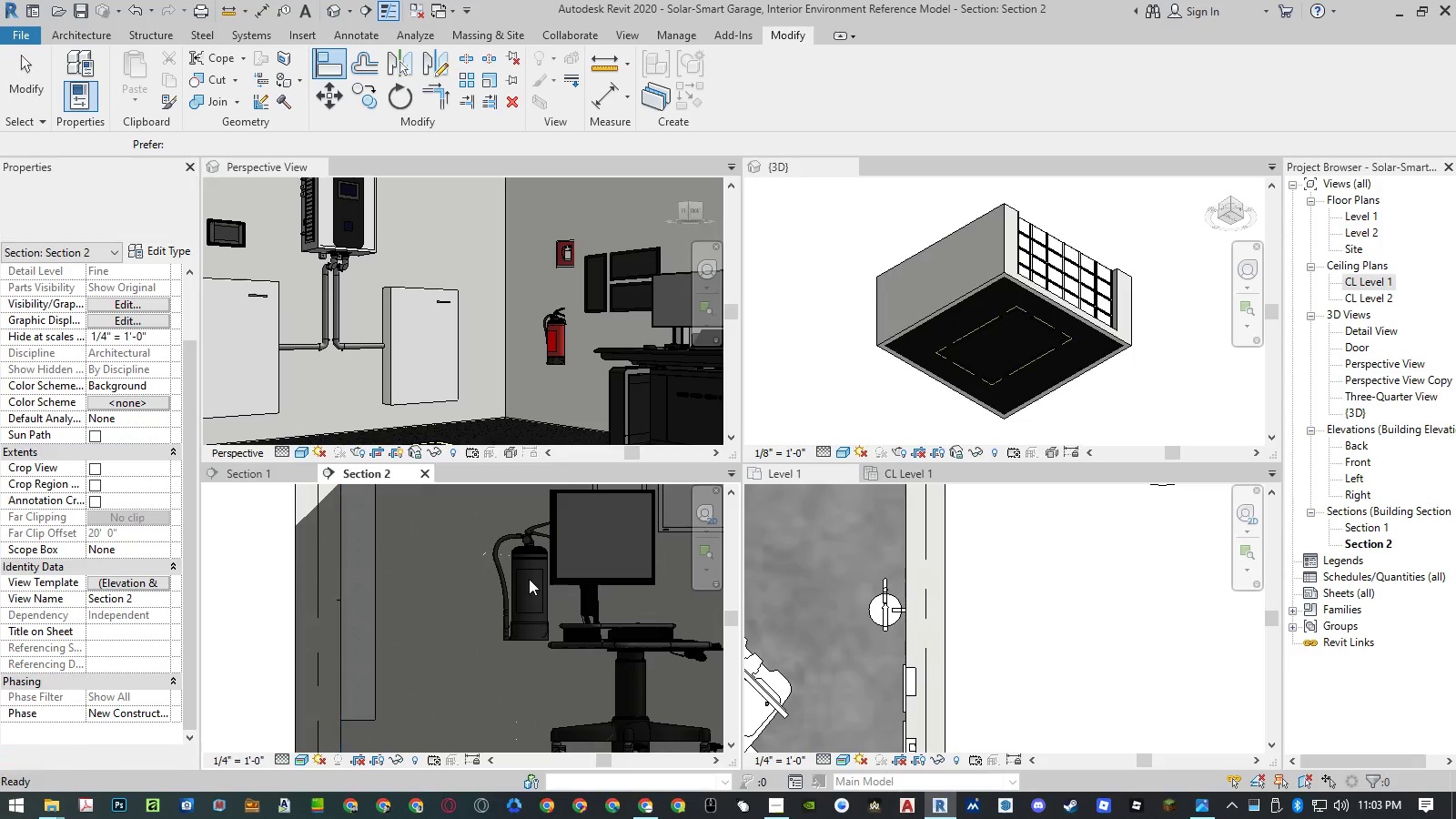 
key(Escape)
 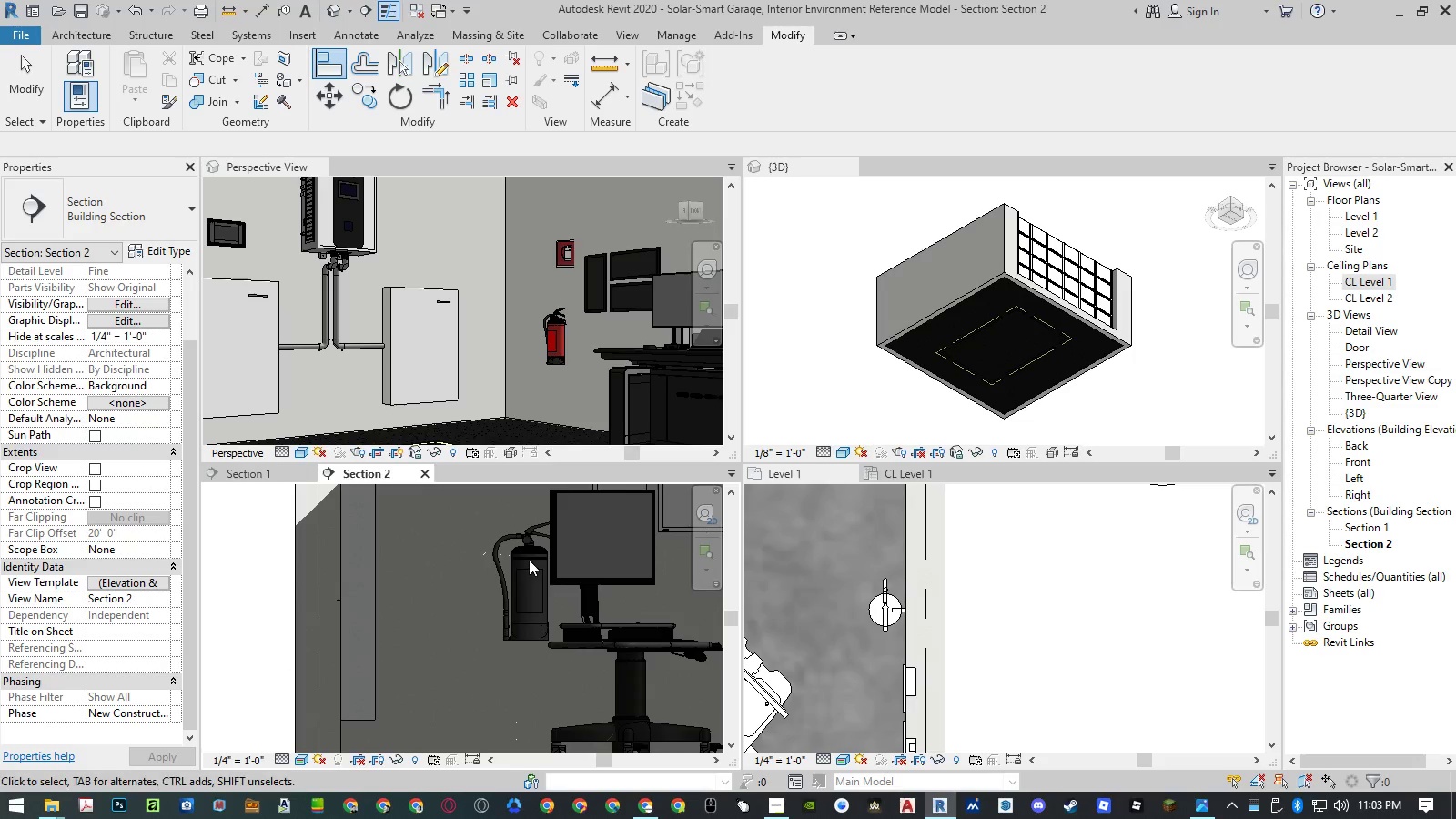 
left_click([529, 560])
 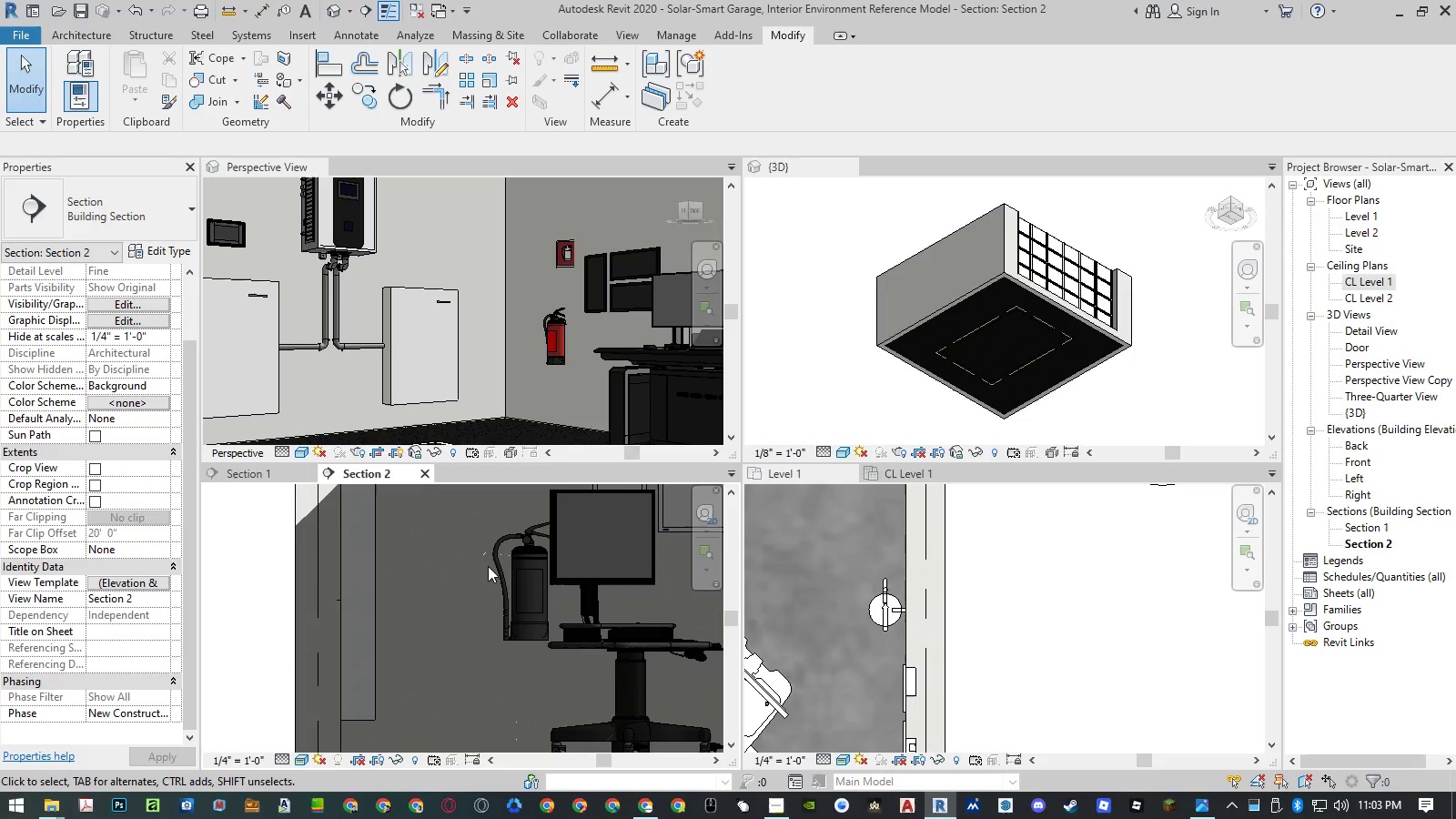 
scroll: coordinate [488, 691], scroll_direction: down, amount: 6.0
 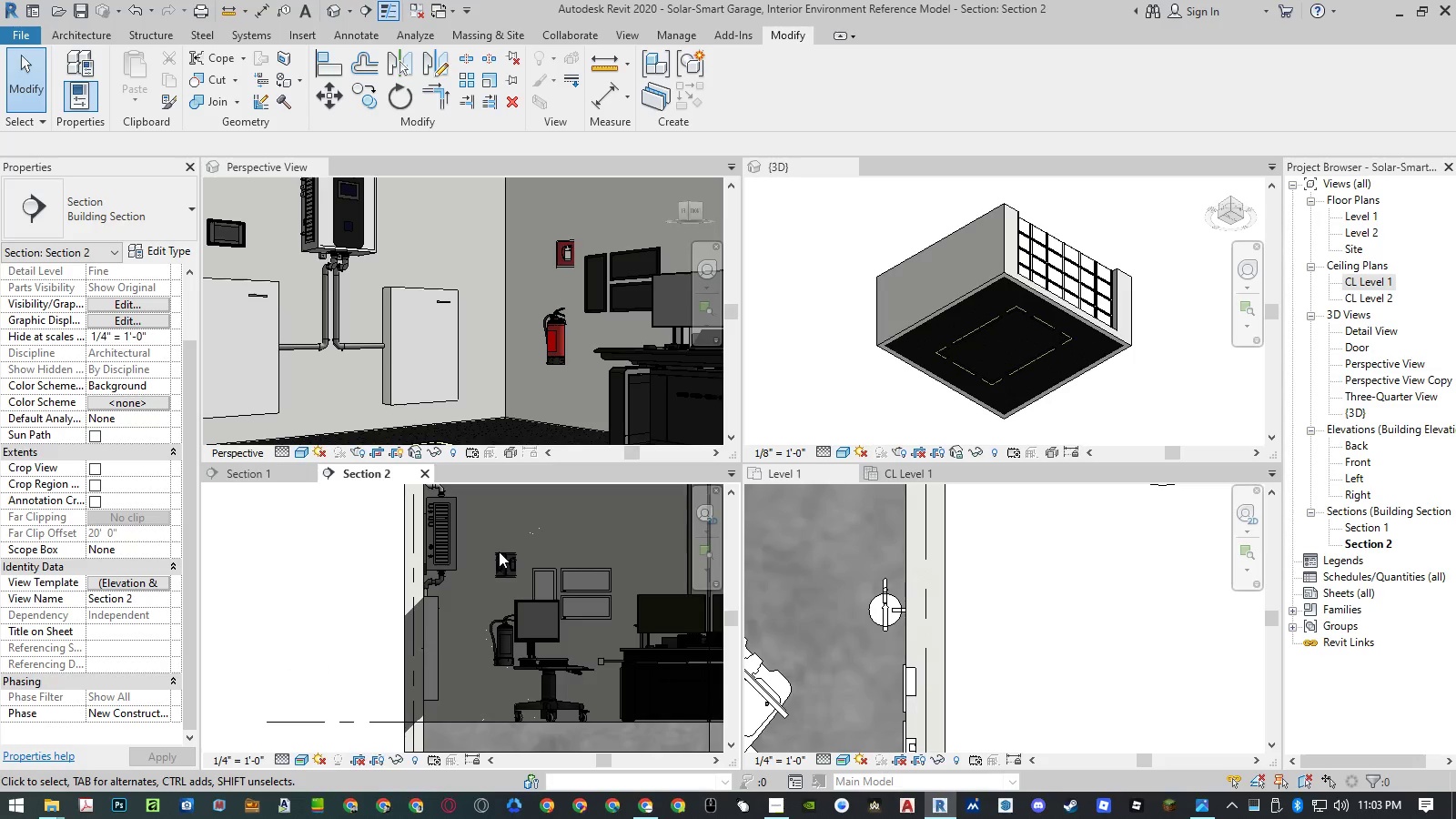 
left_click([506, 562])
 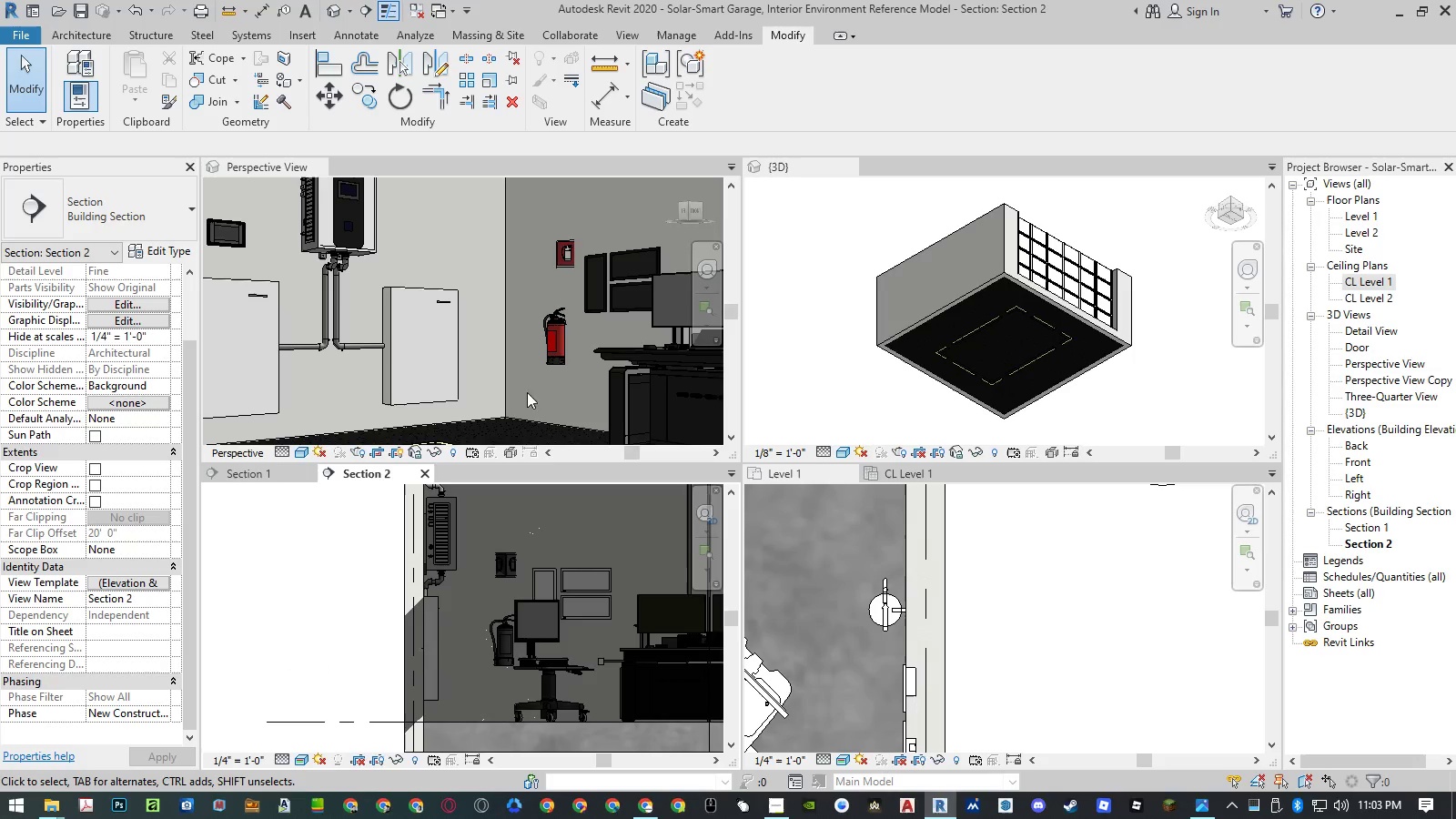 
left_click([554, 341])
 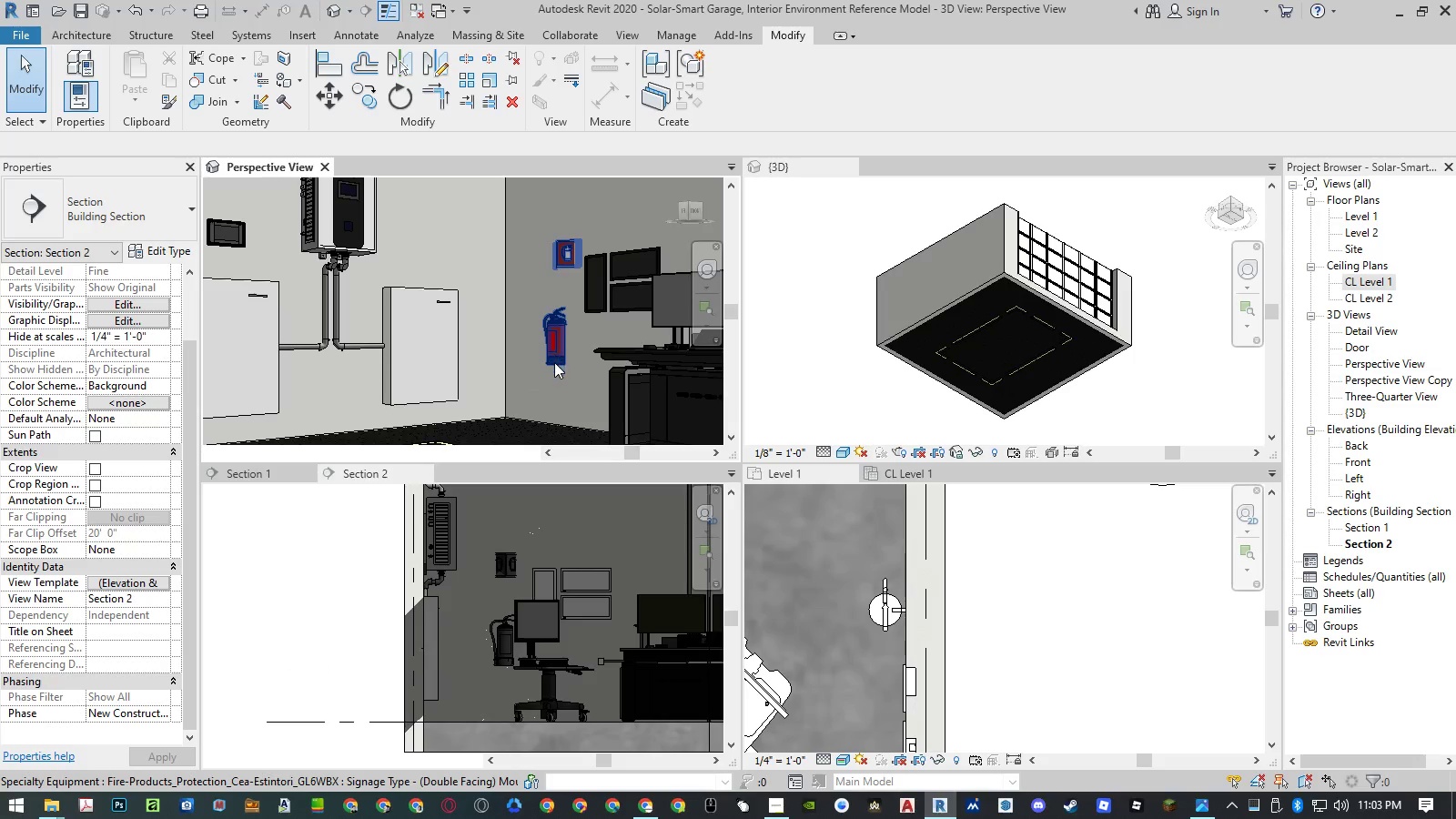 
left_click([554, 362])
 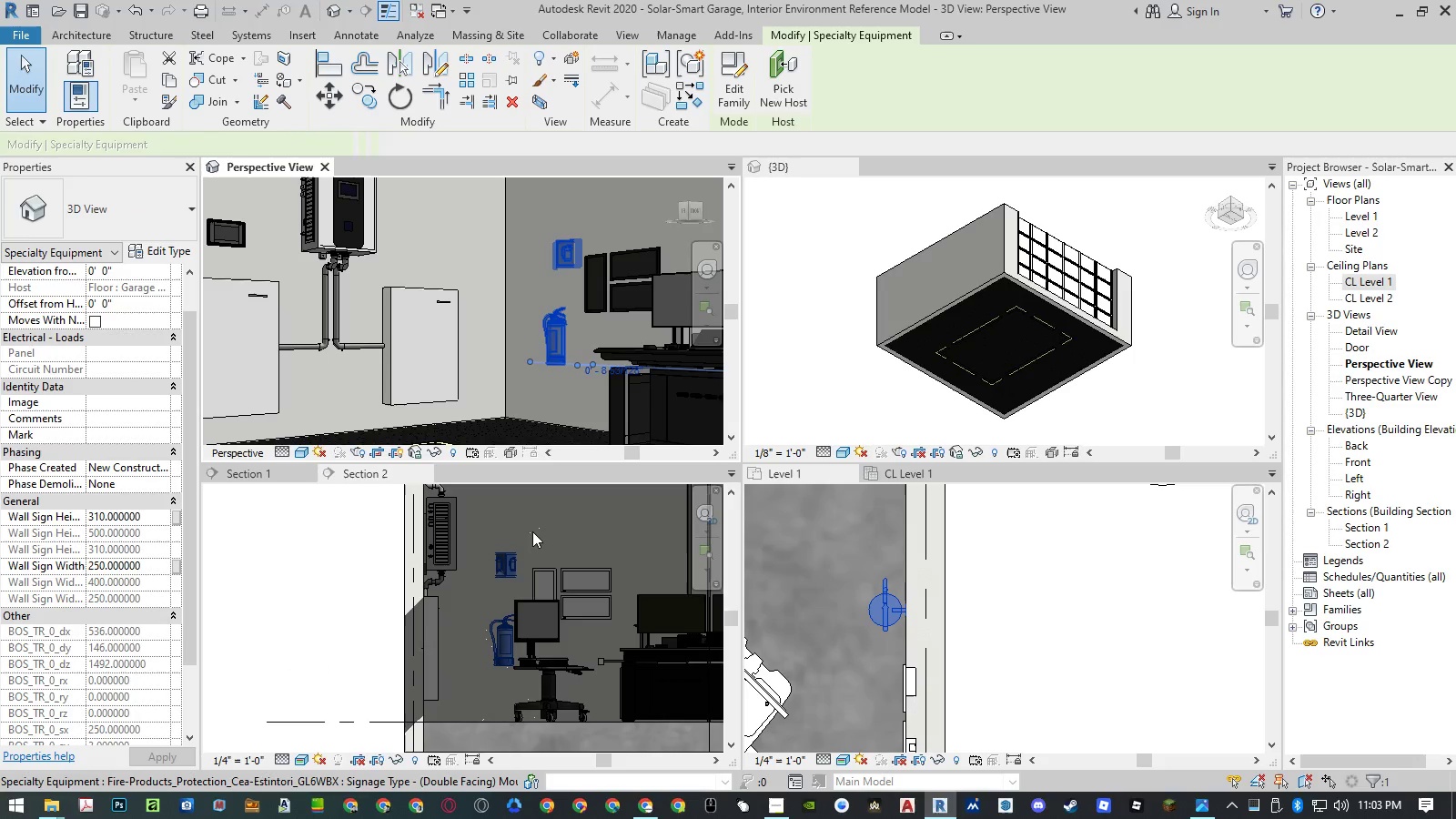 
left_click([533, 531])
 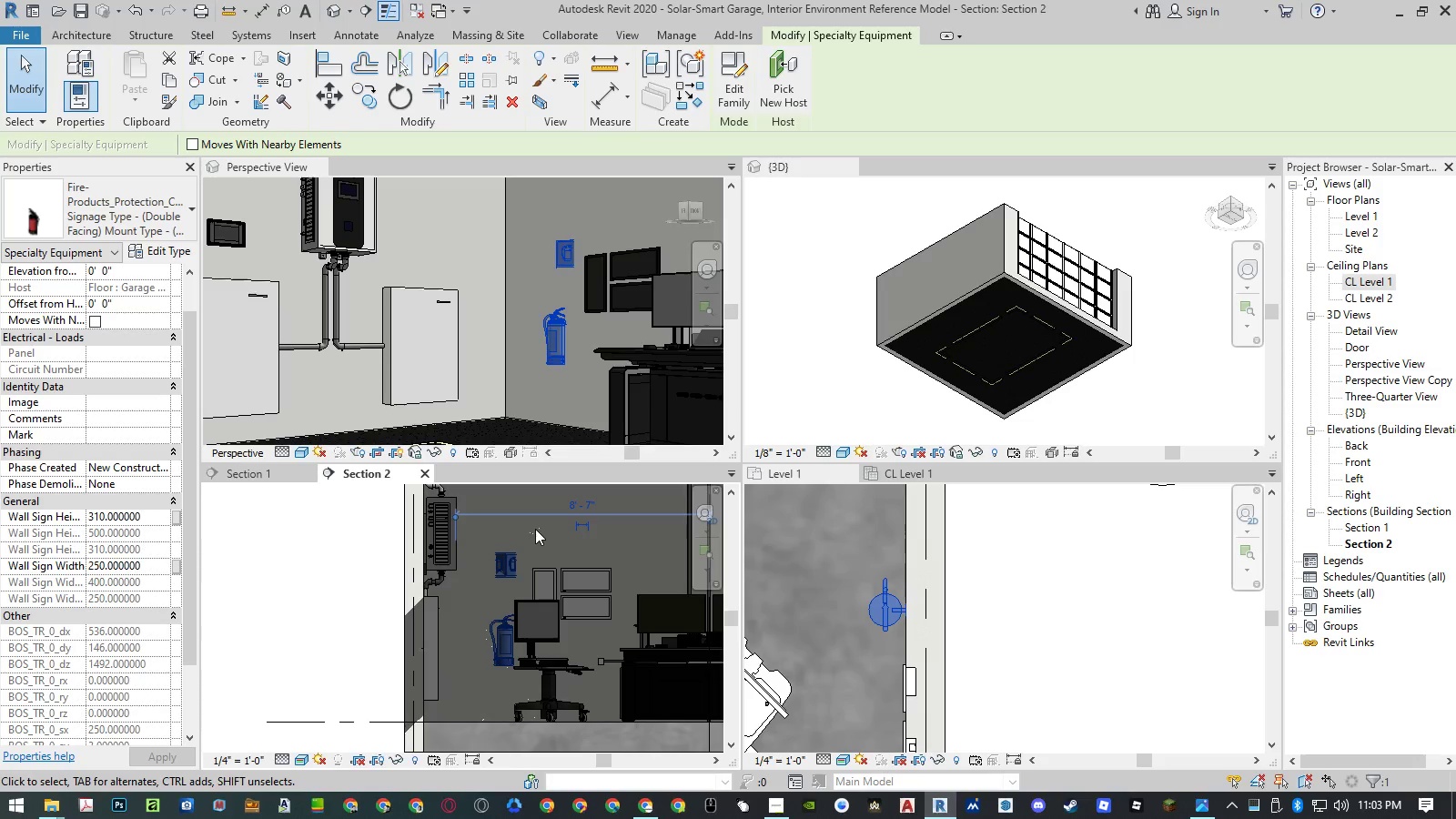 
type(mv)
 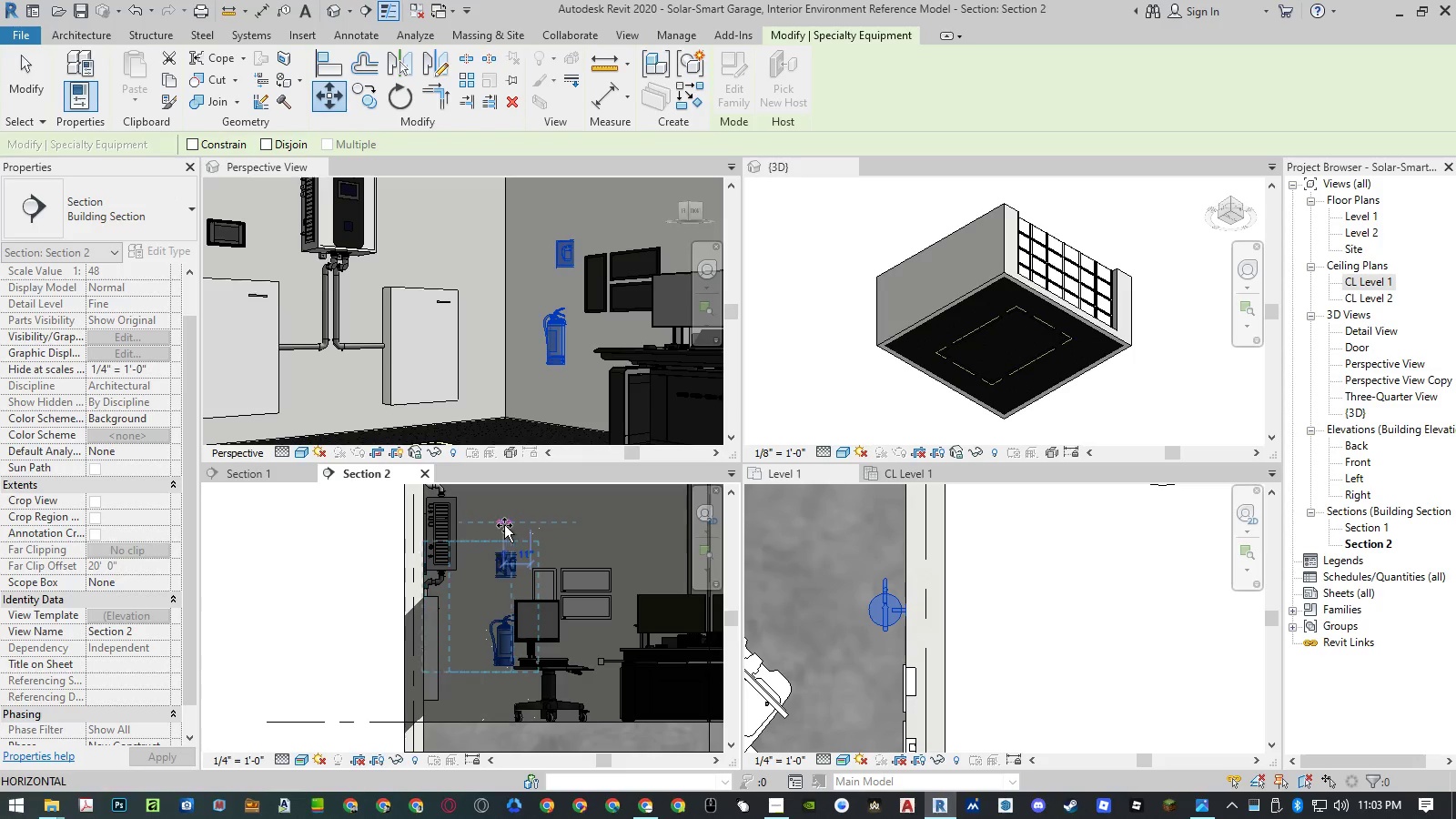 
left_click([499, 526])
 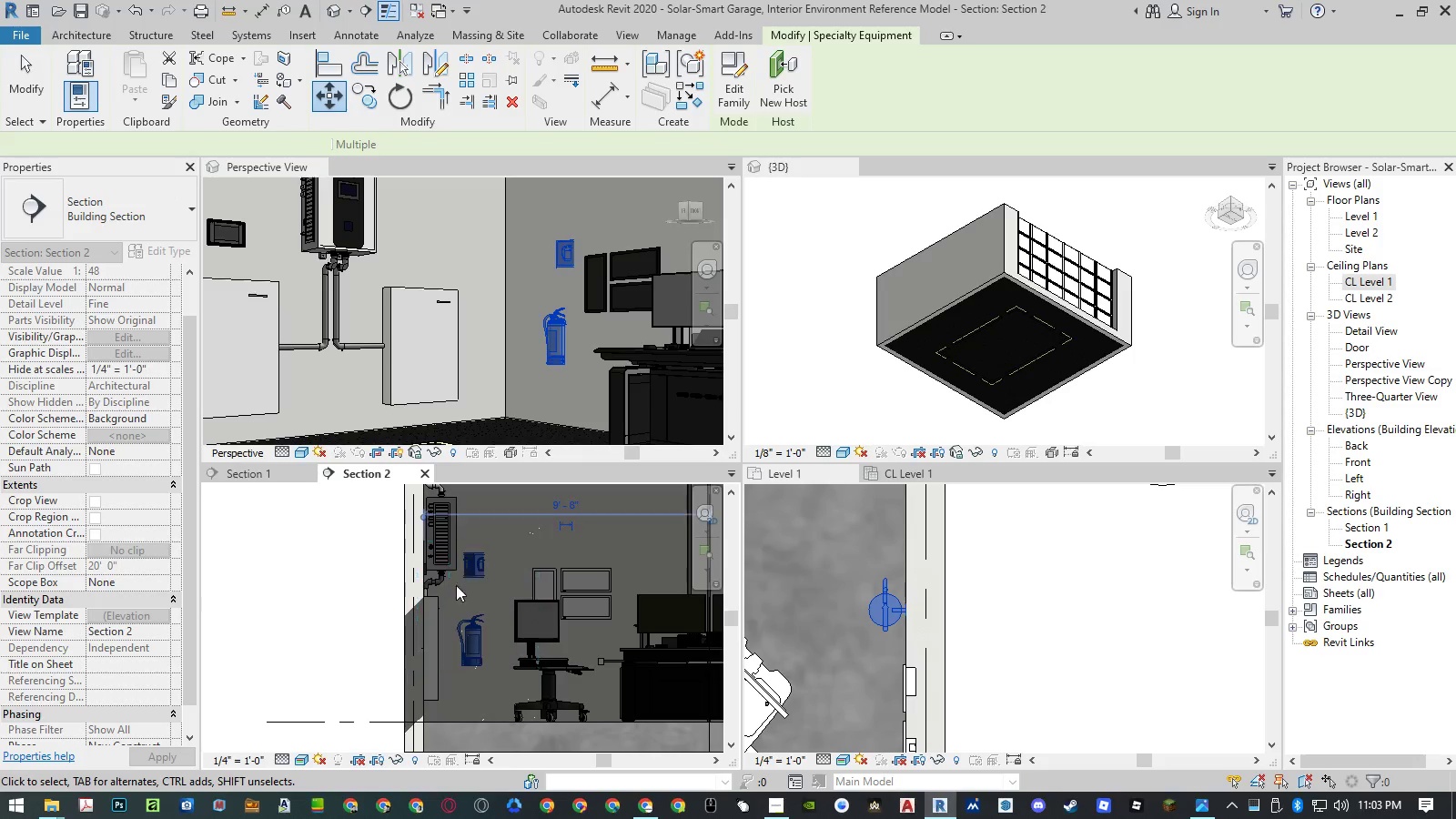 
type(al)
 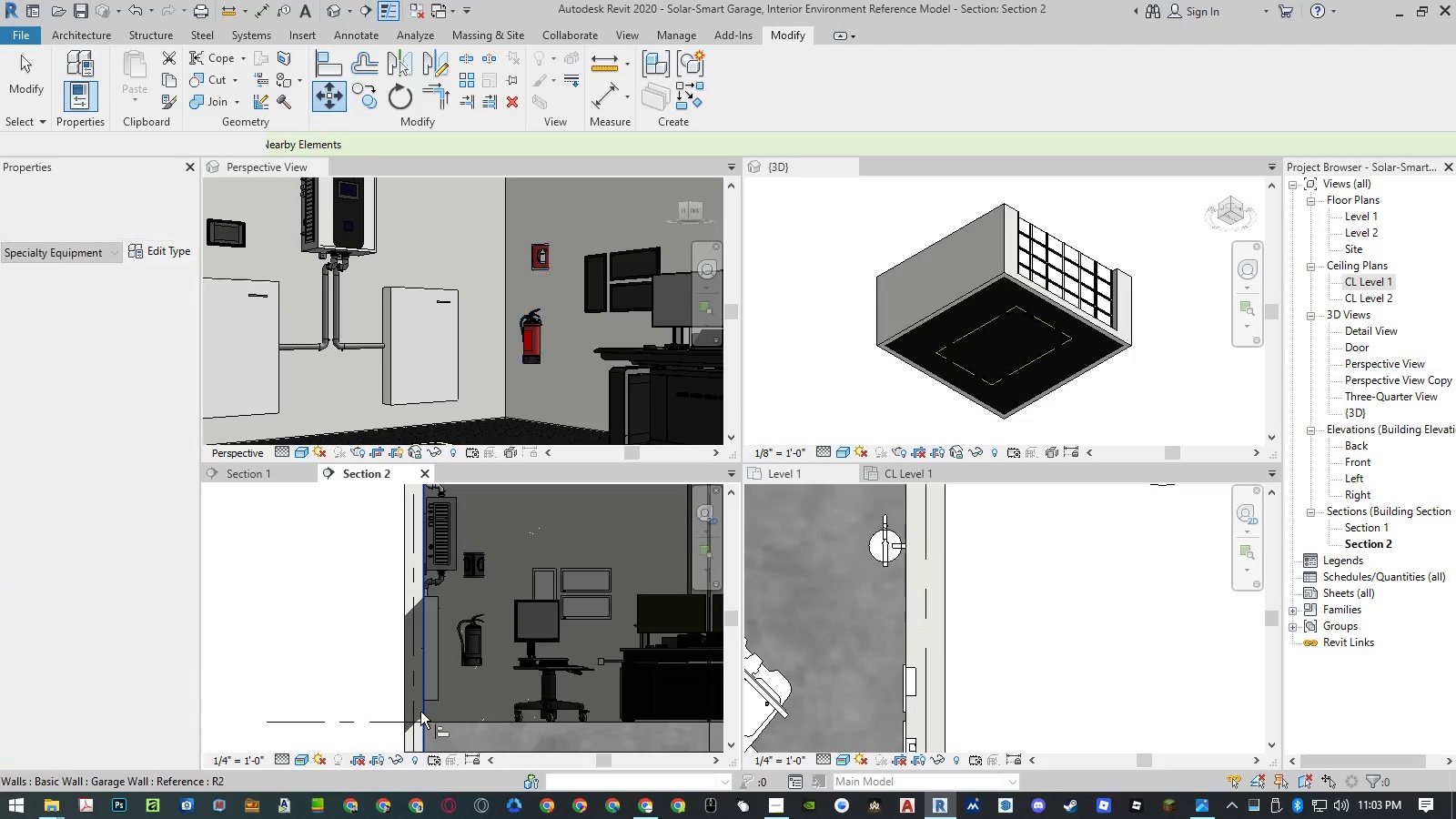 
left_click([421, 713])
 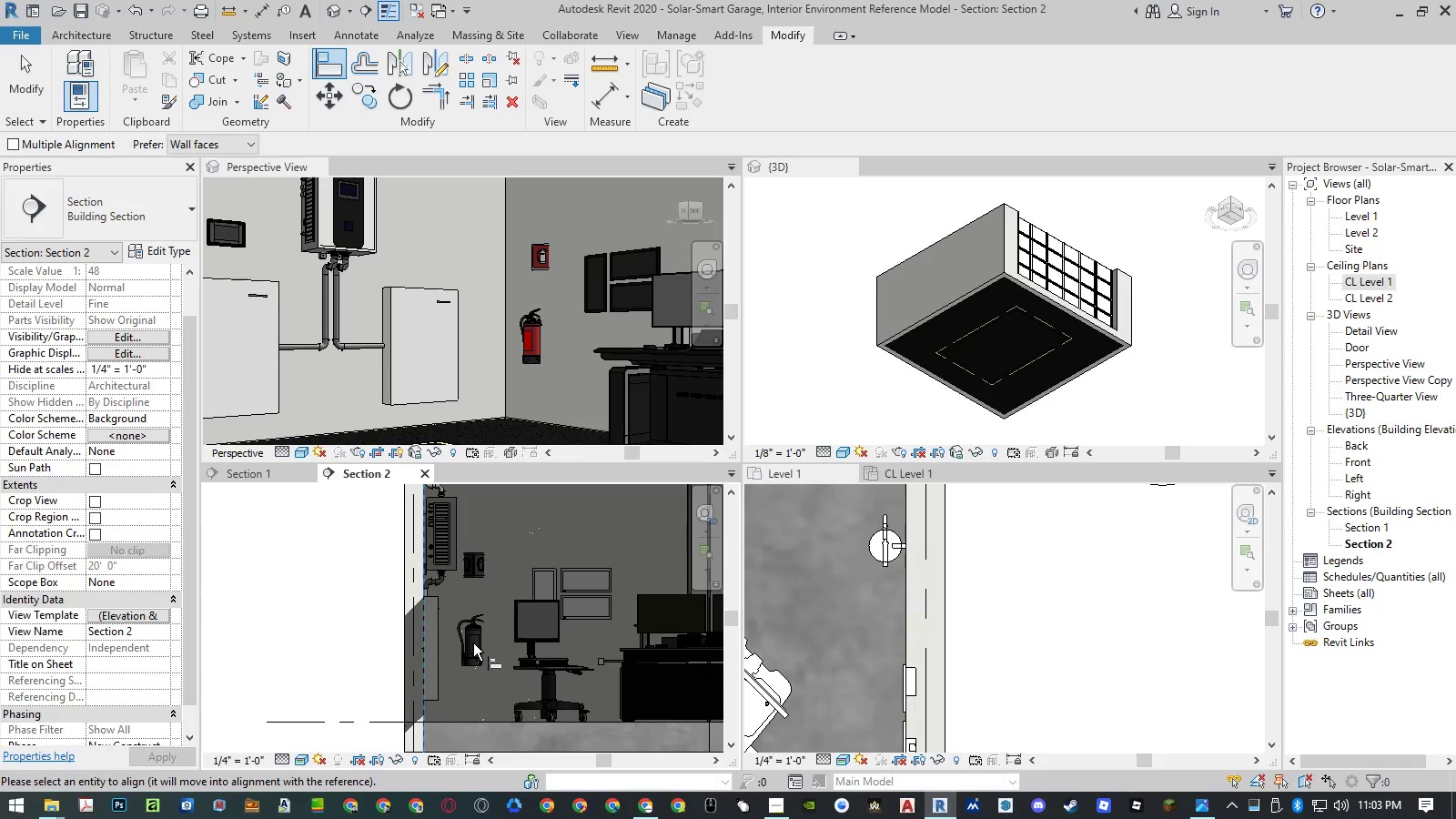 
scroll: coordinate [473, 644], scroll_direction: up, amount: 6.0
 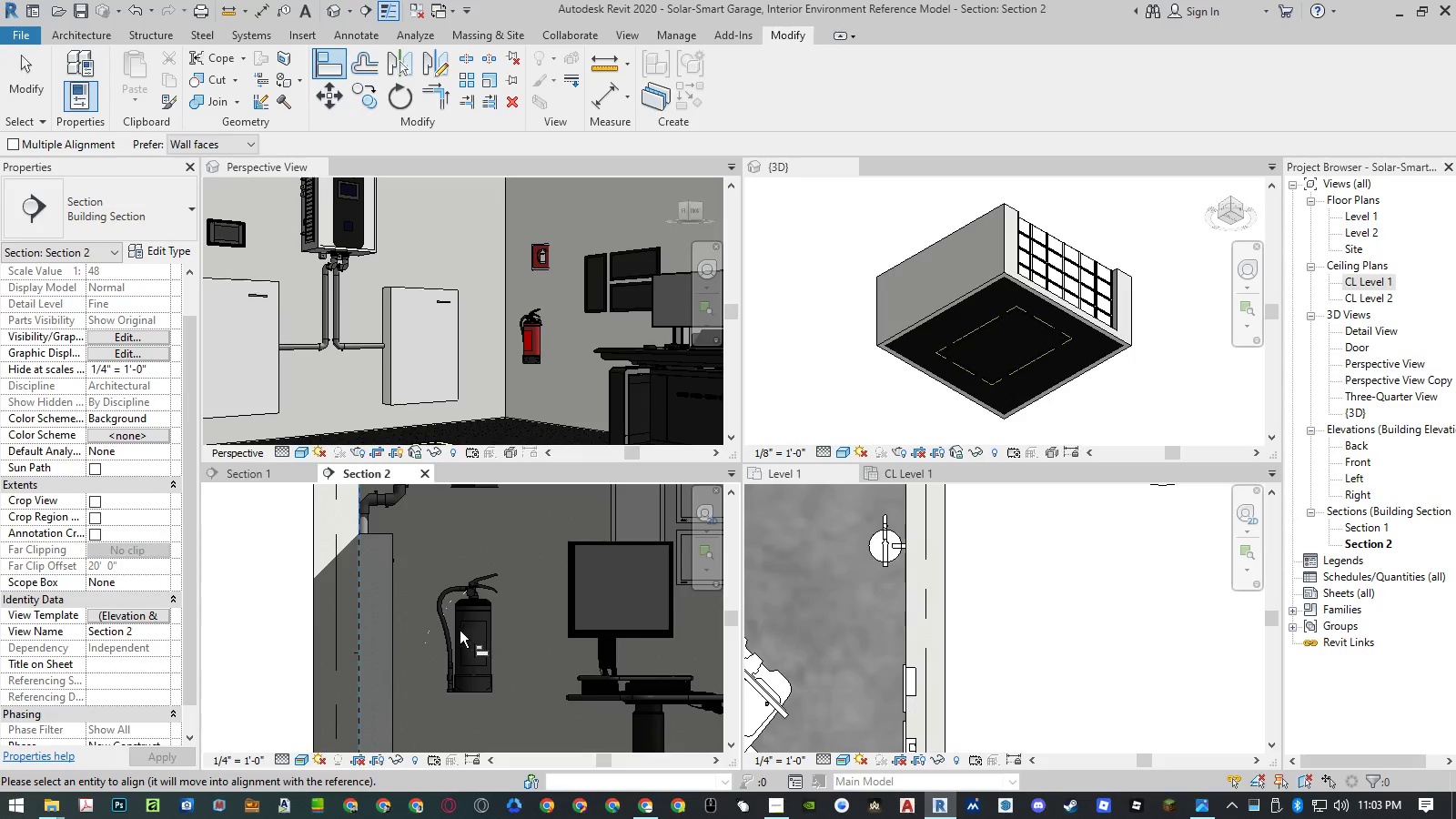 
scroll: coordinate [466, 675], scroll_direction: down, amount: 4.0
 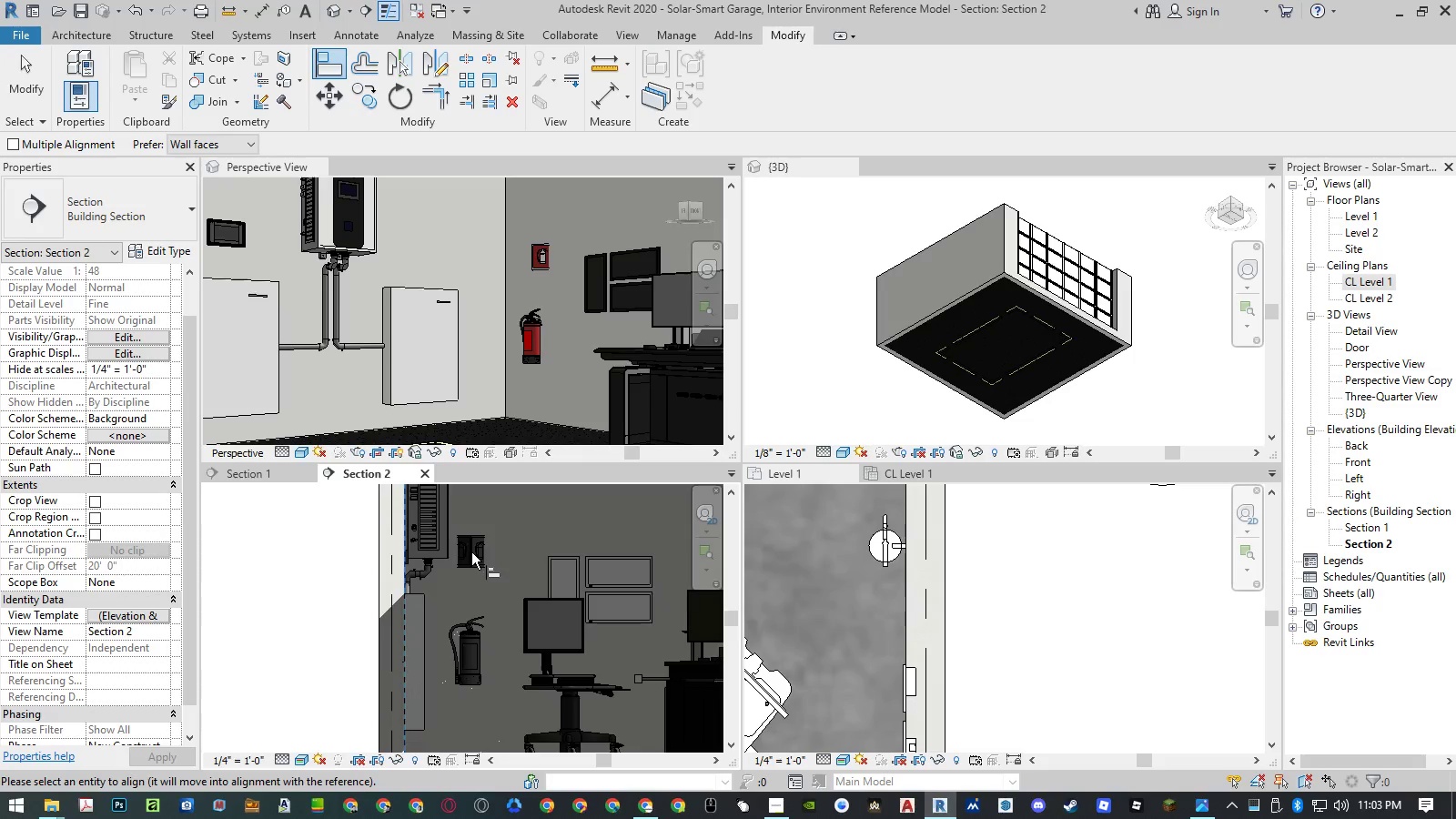 
scroll: coordinate [470, 546], scroll_direction: up, amount: 9.0
 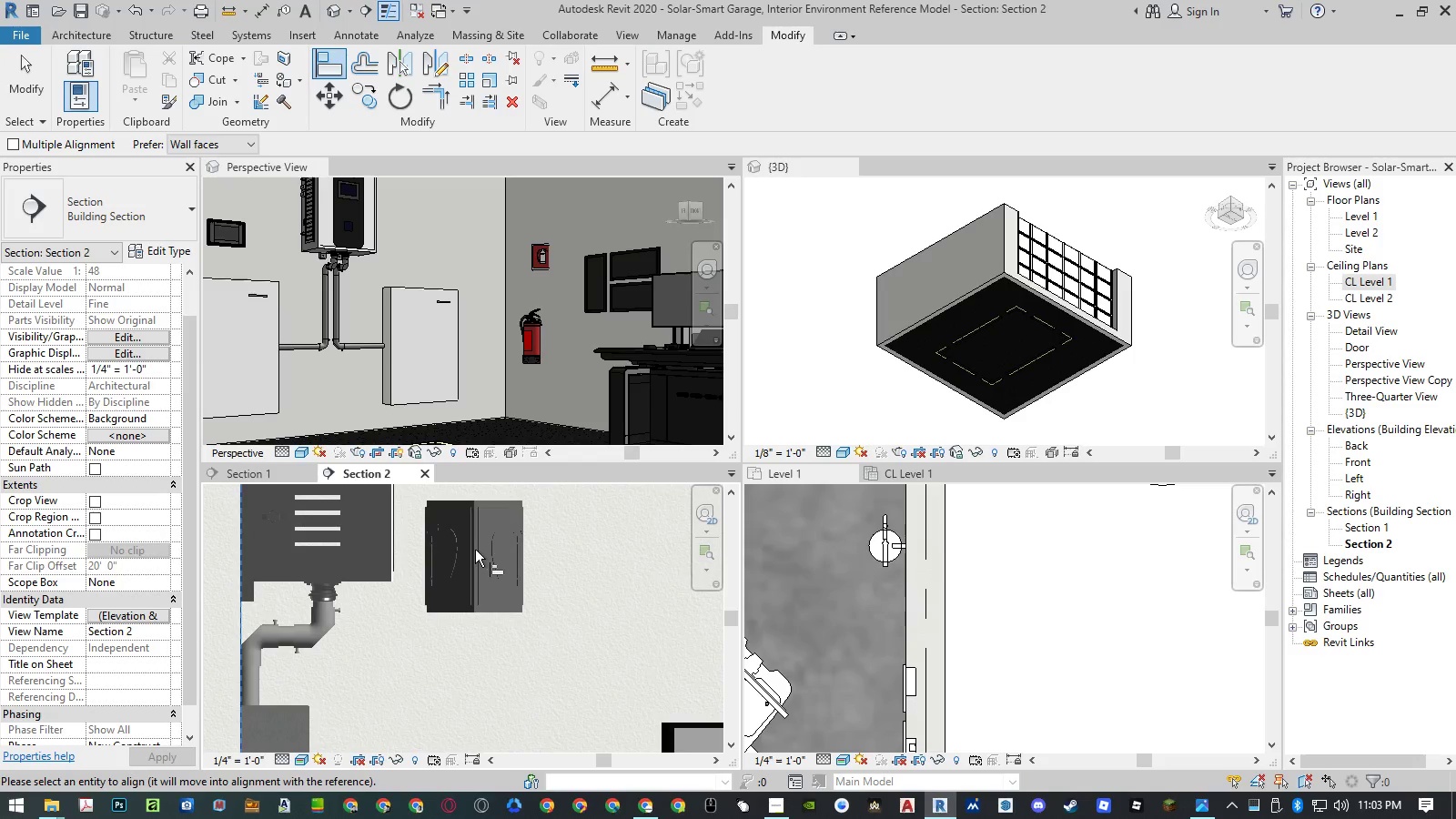 
key(Escape)
 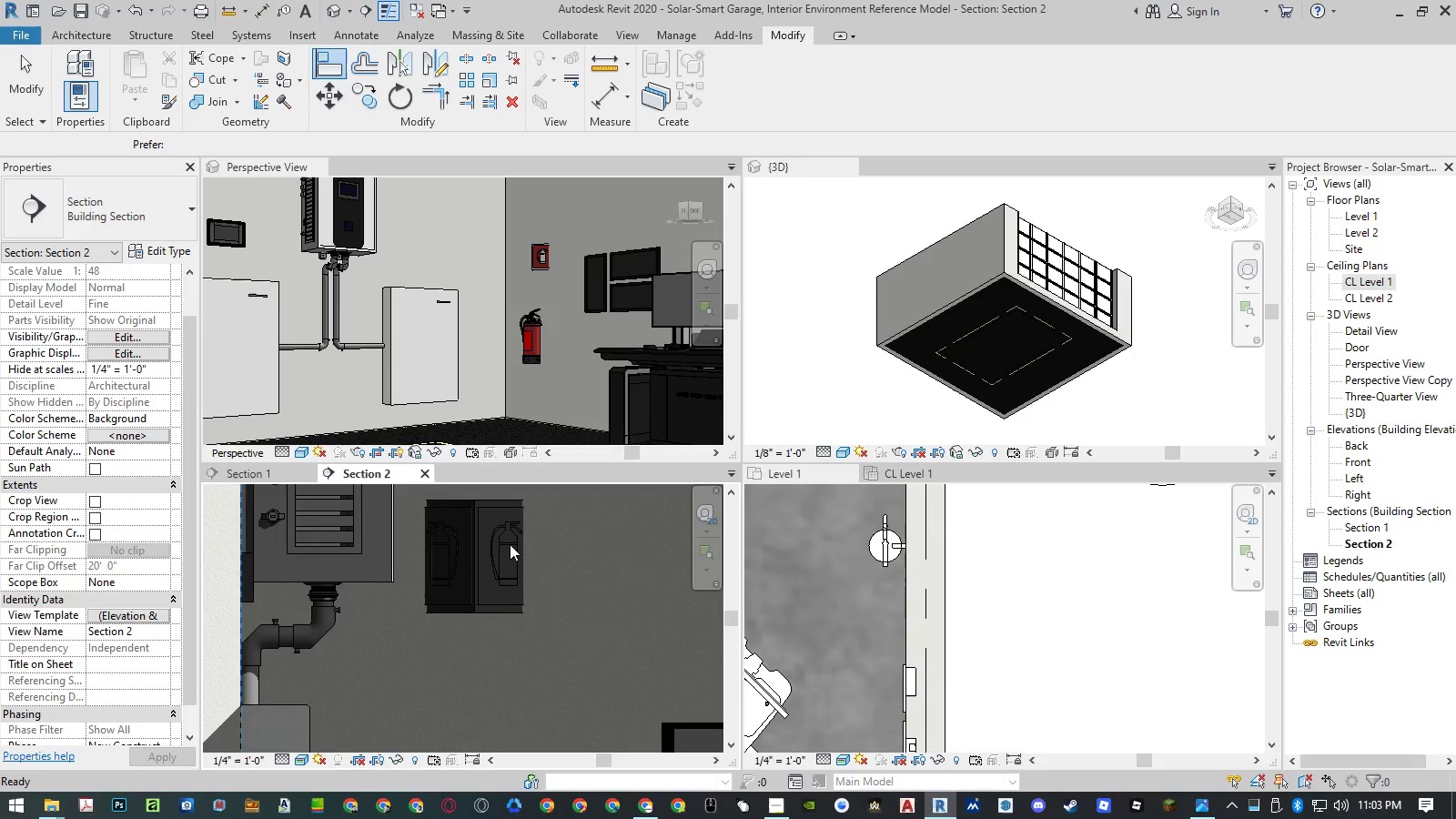 
scroll: coordinate [514, 546], scroll_direction: down, amount: 11.0
 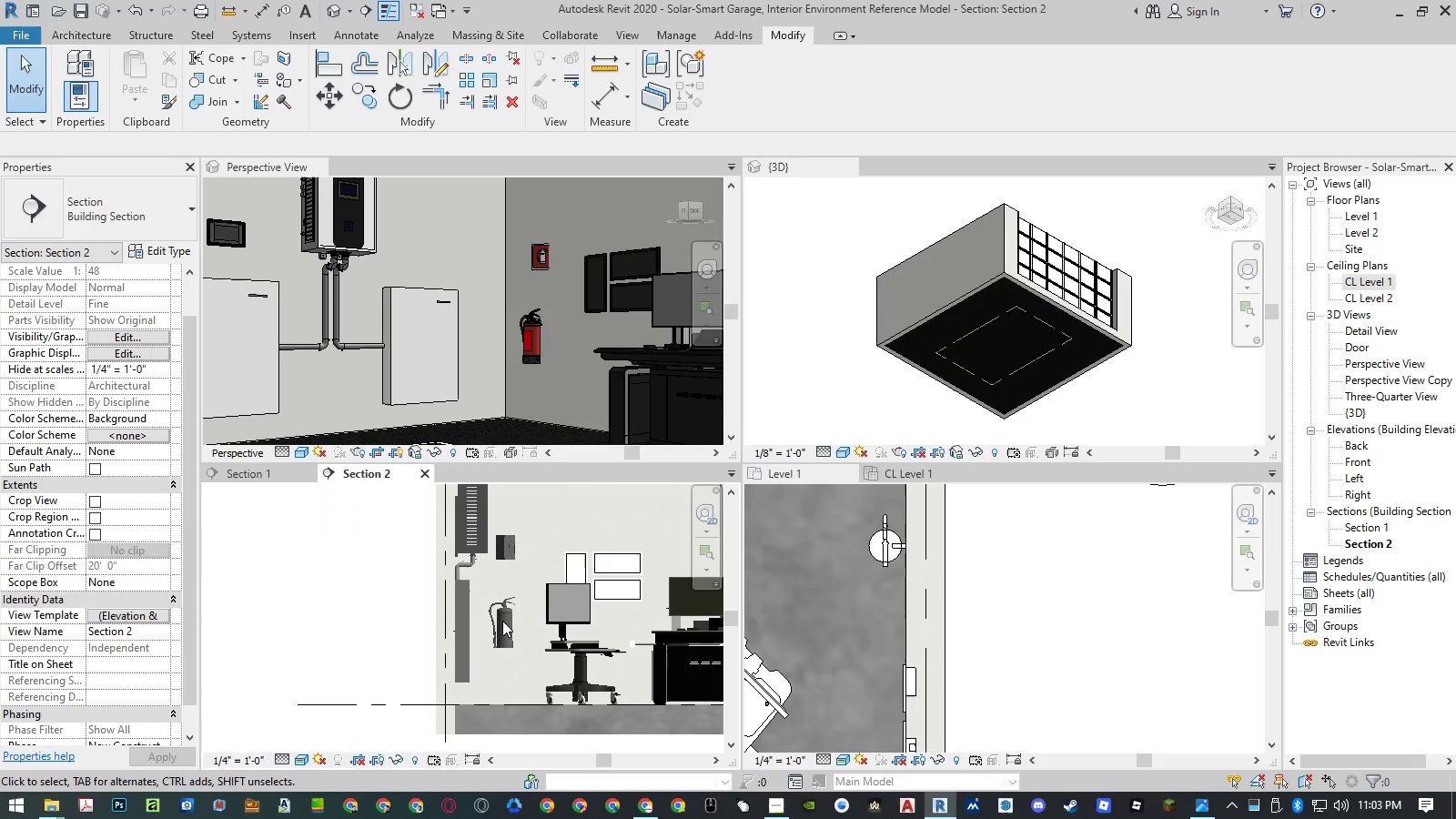 
left_click([502, 623])
 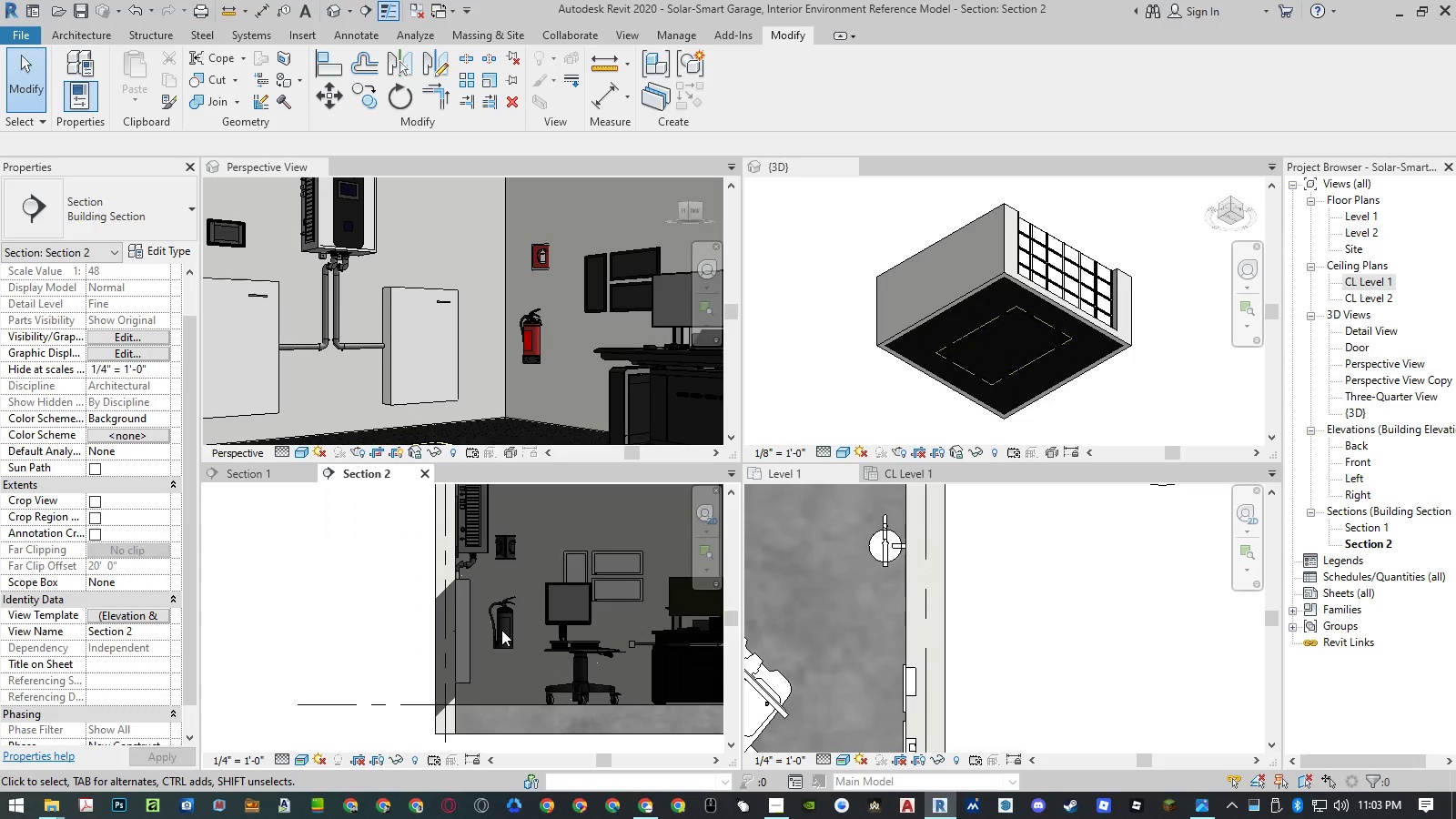 
left_click([501, 630])
 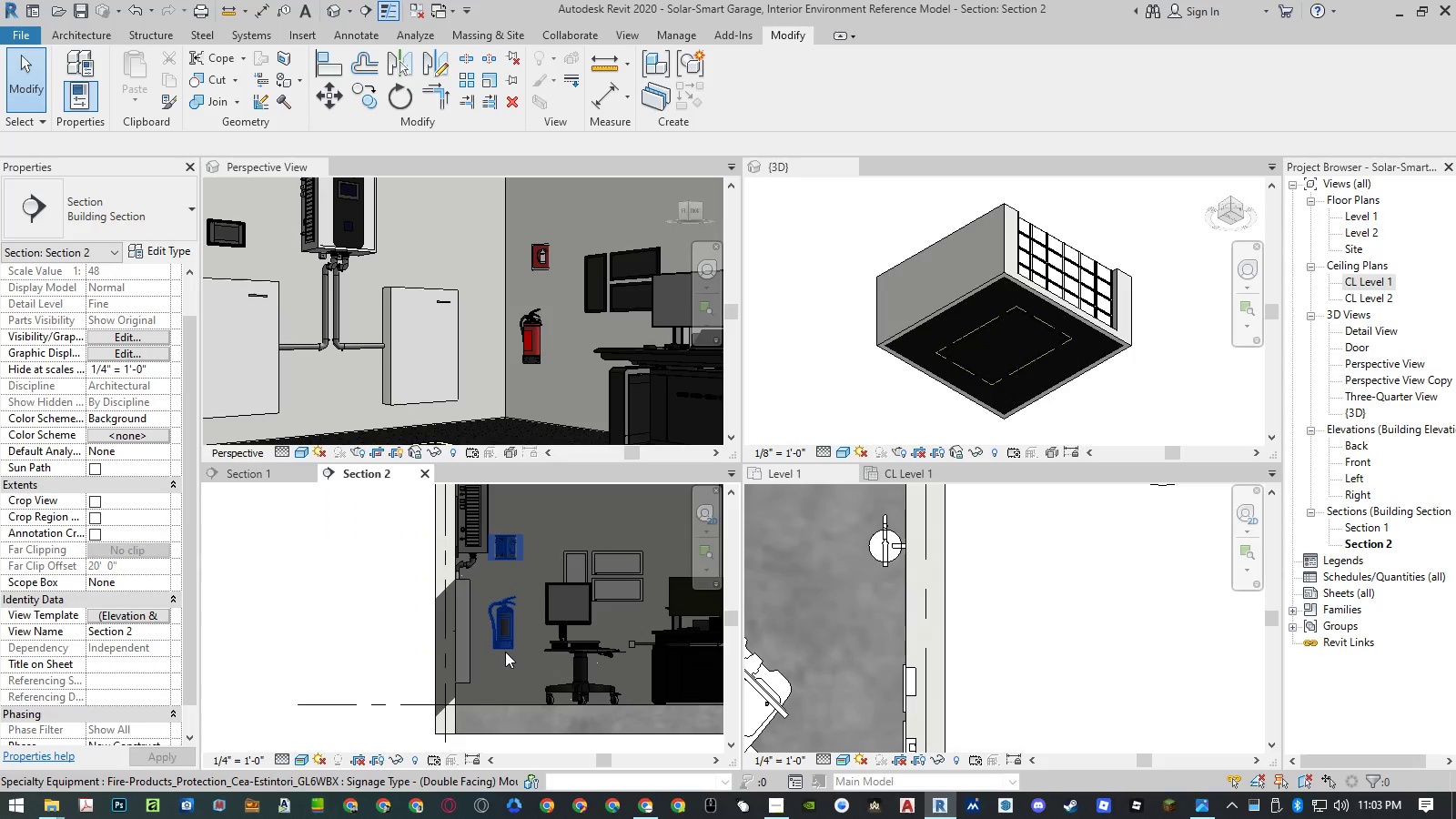 
left_click([505, 643])
 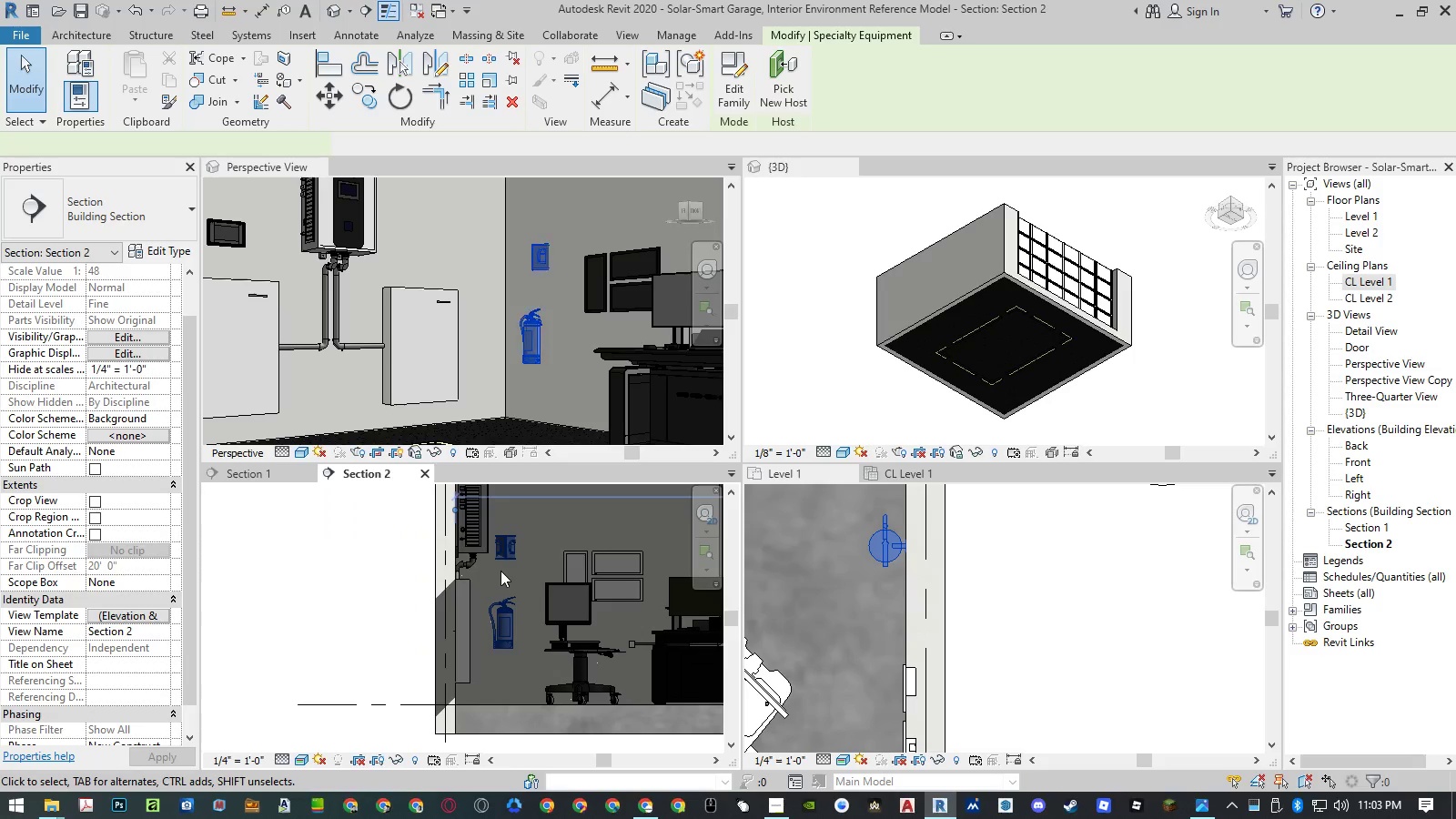 
scroll: coordinate [501, 553], scroll_direction: up, amount: 4.0
 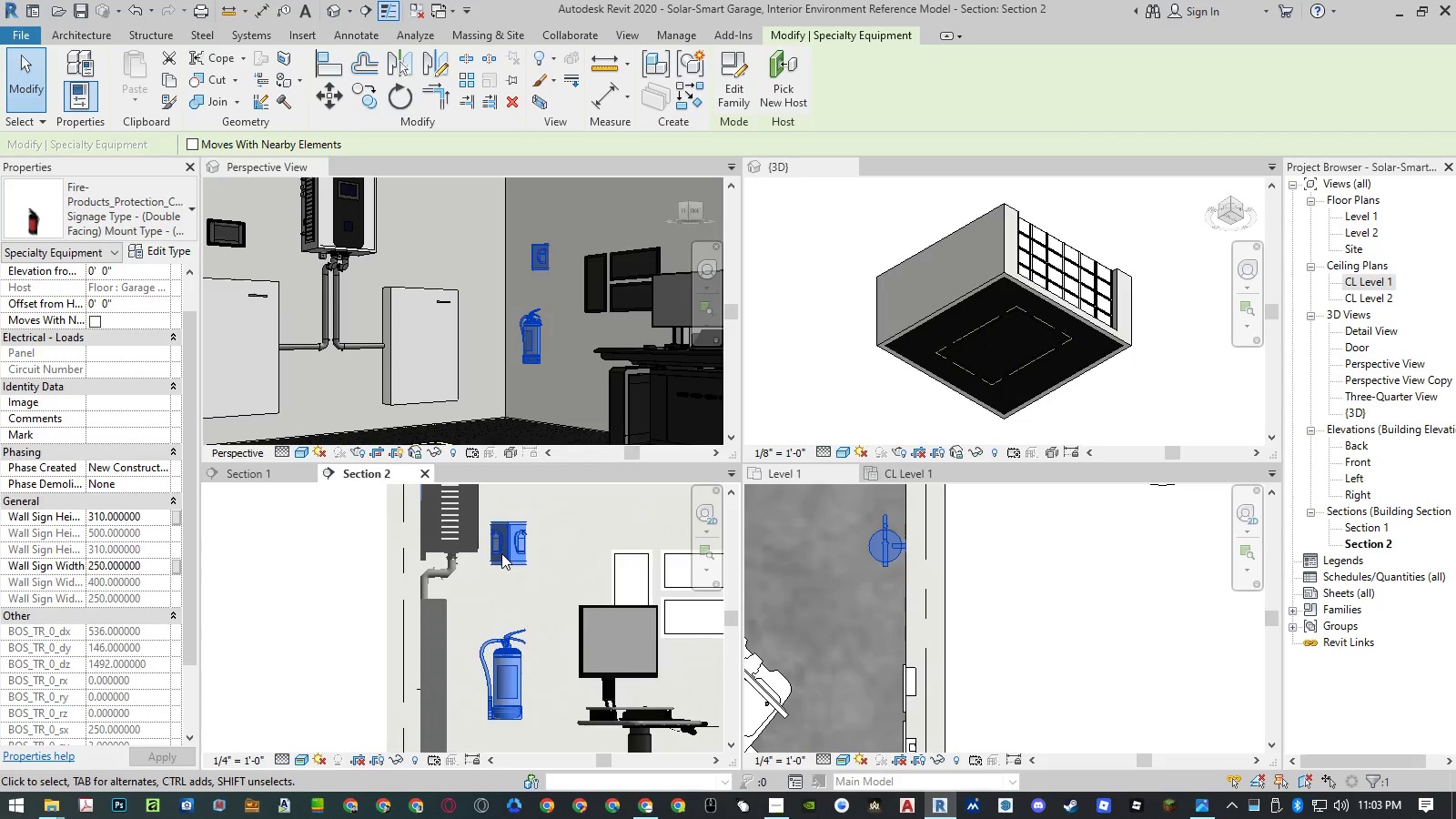 
type(mv)
 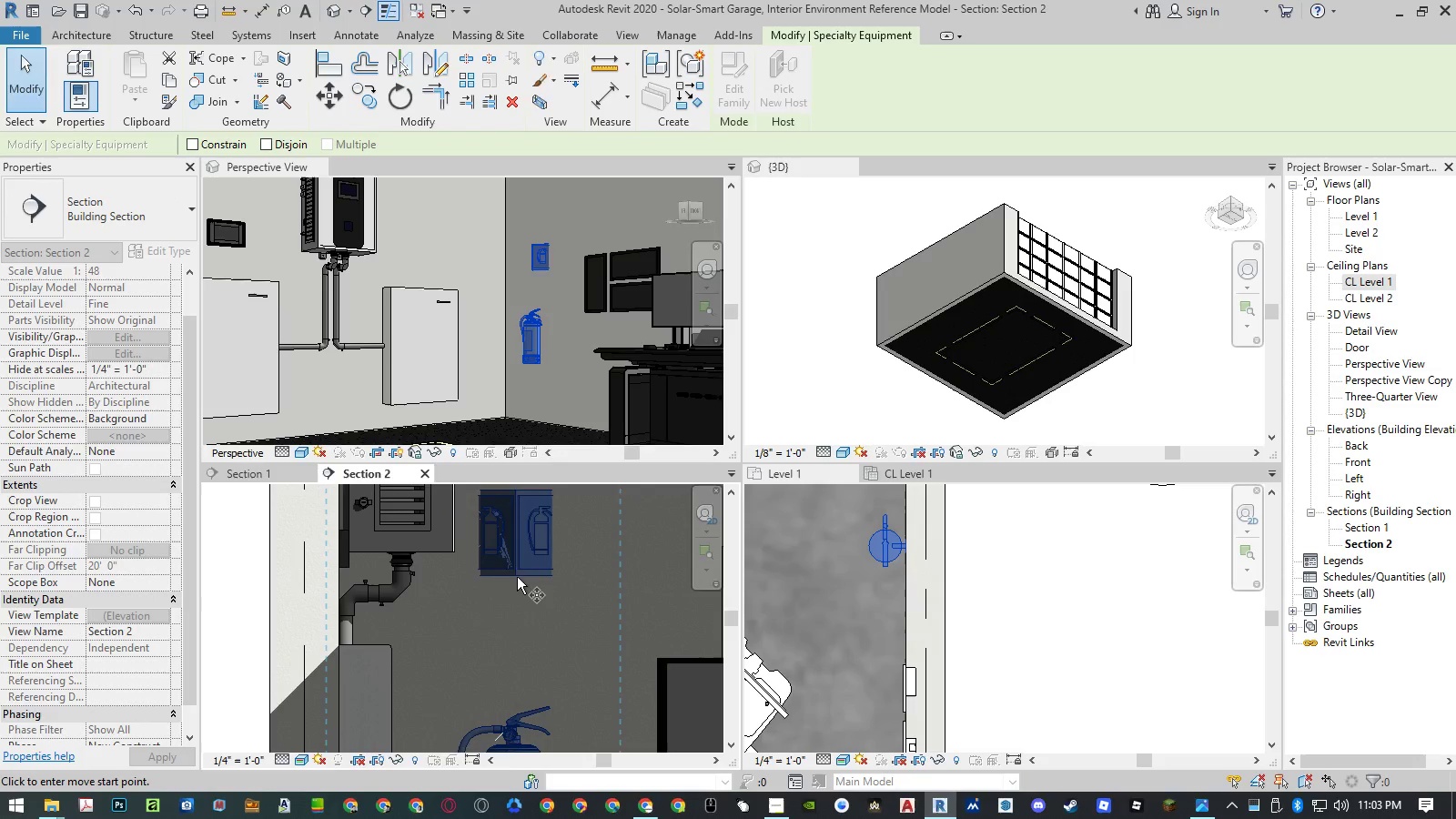 
scroll: coordinate [516, 571], scroll_direction: down, amount: 6.0
 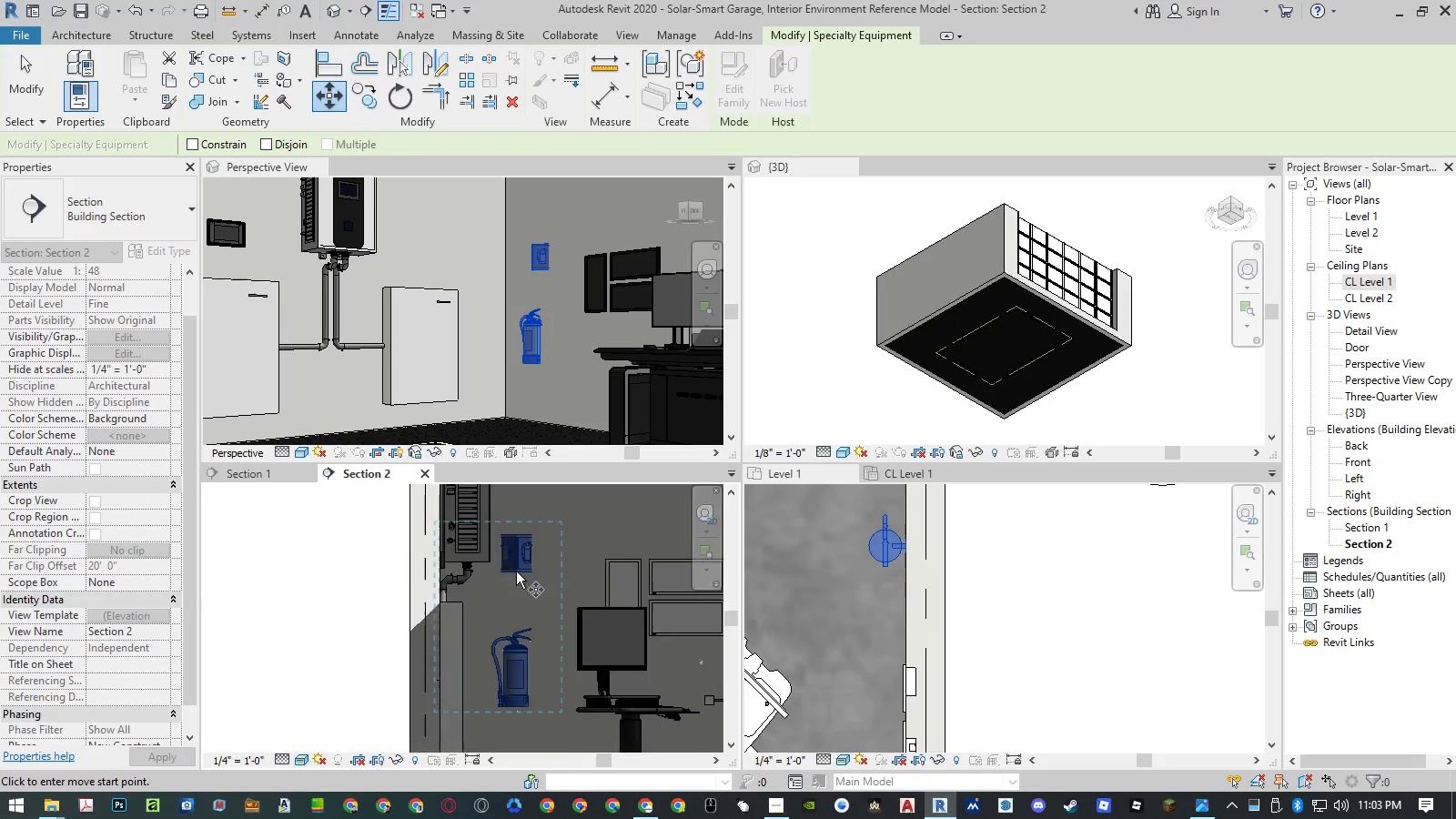 
scroll: coordinate [516, 571], scroll_direction: up, amount: 10.0
 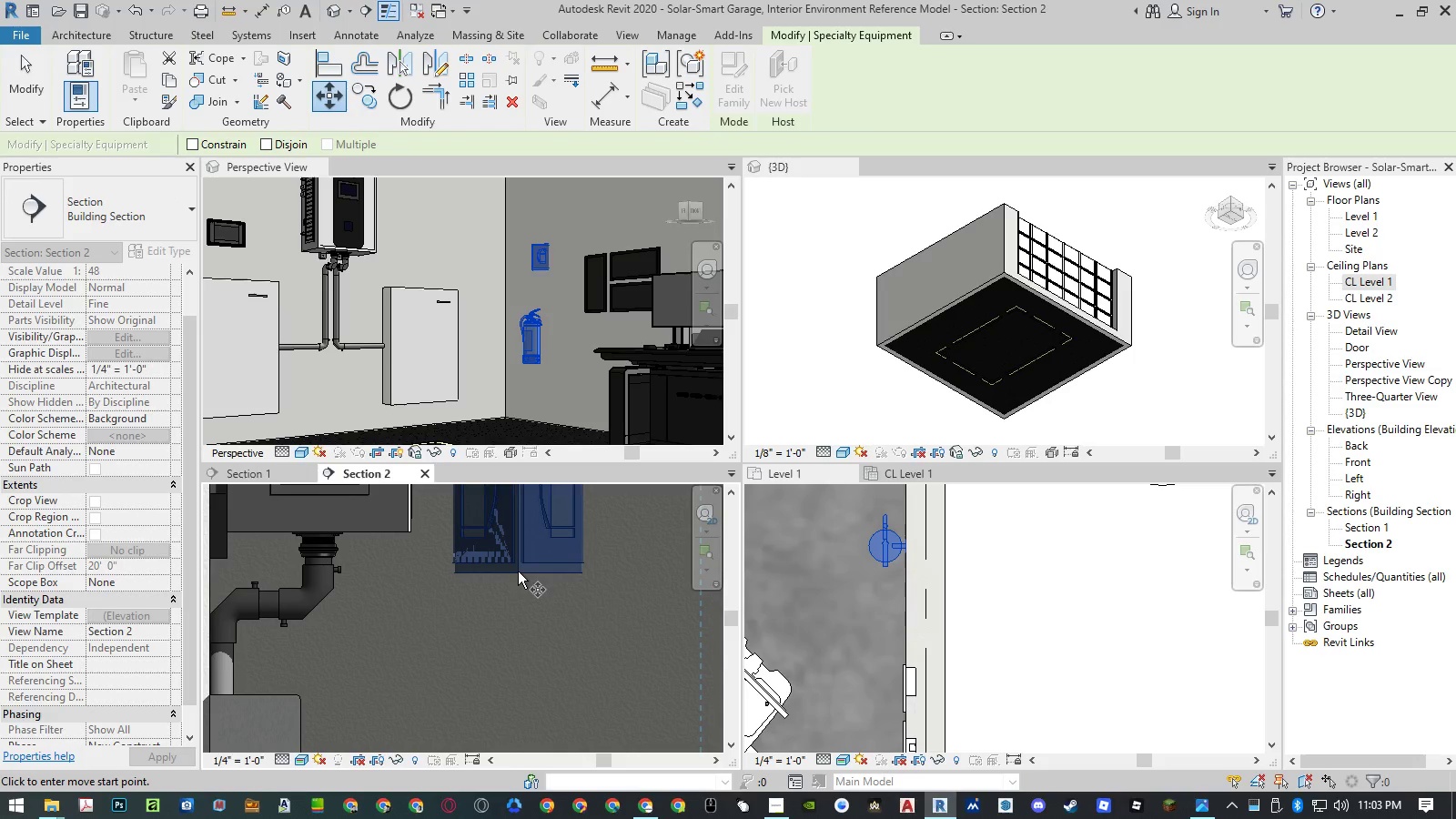 
left_click([518, 571])
 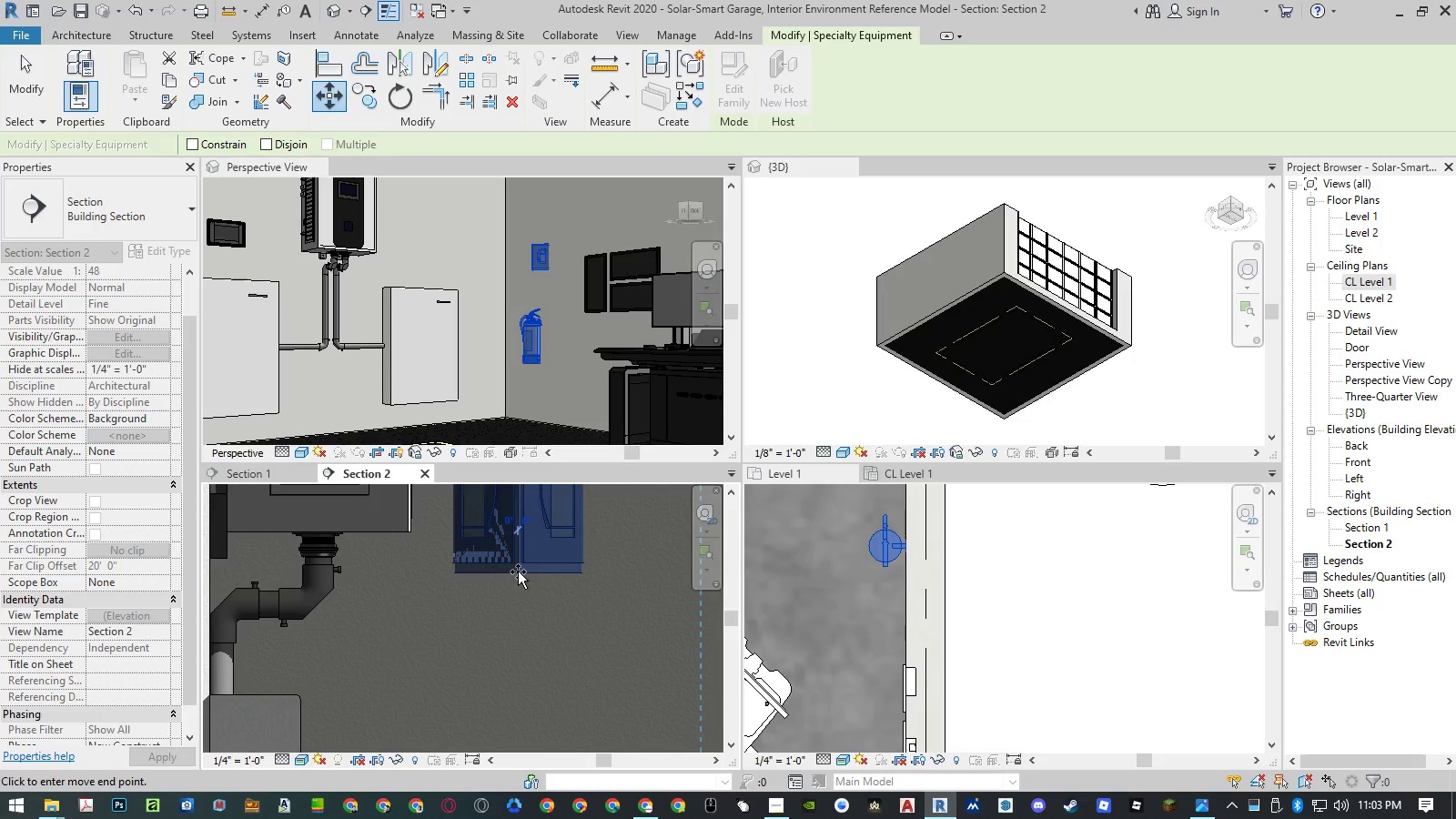 
scroll: coordinate [518, 571], scroll_direction: down, amount: 5.0
 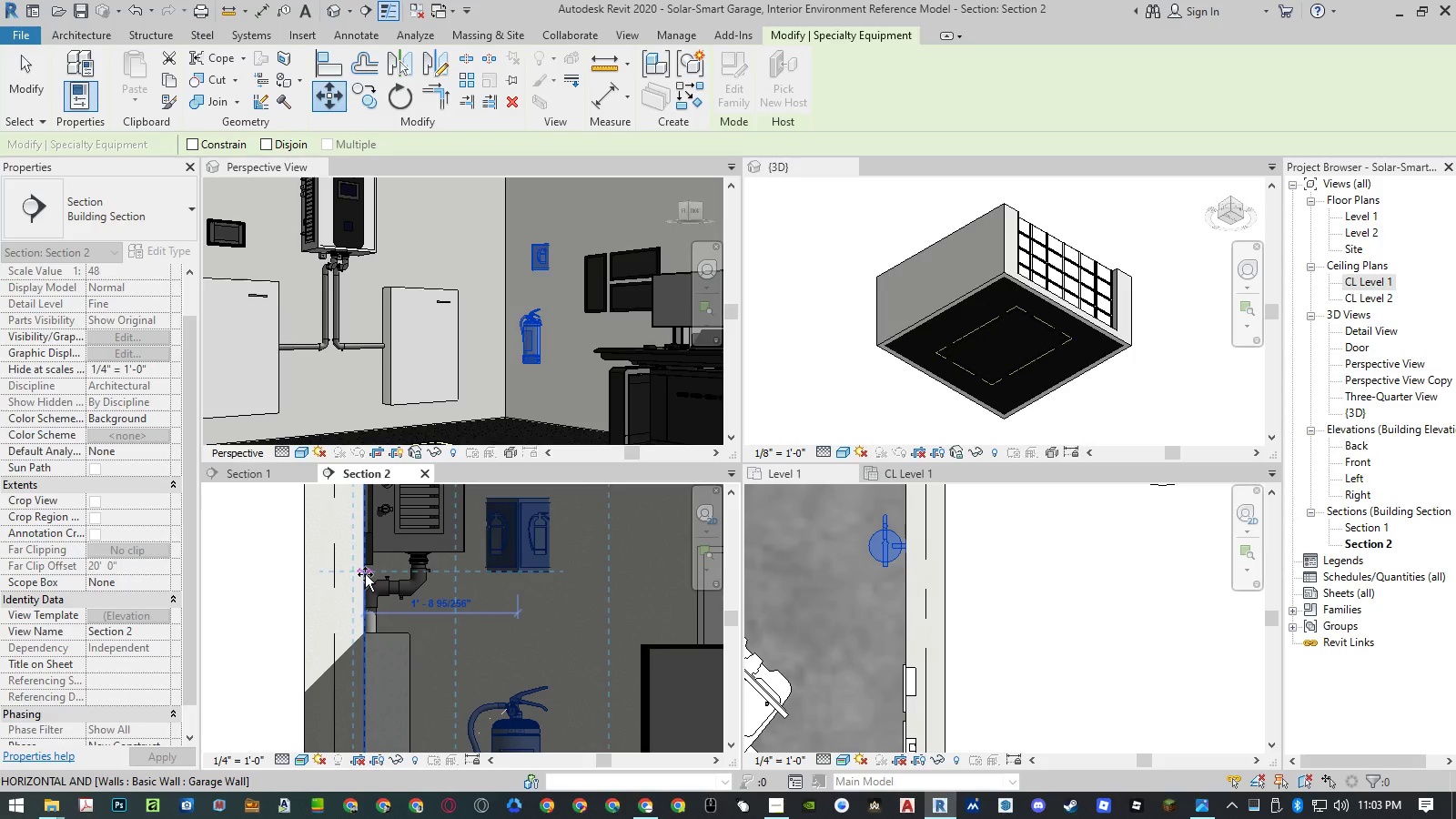 
left_click([366, 574])
 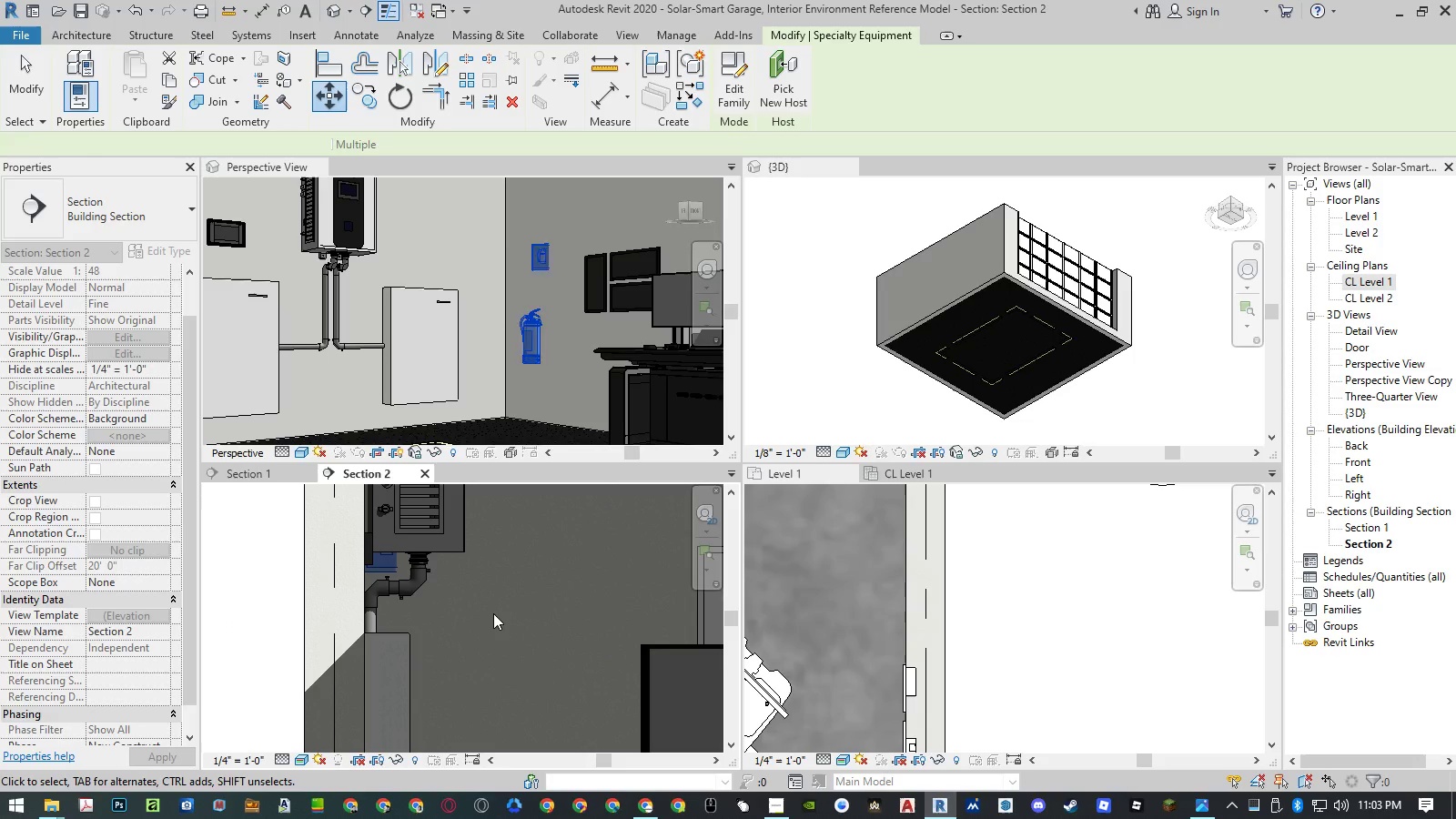 
type(mv)
 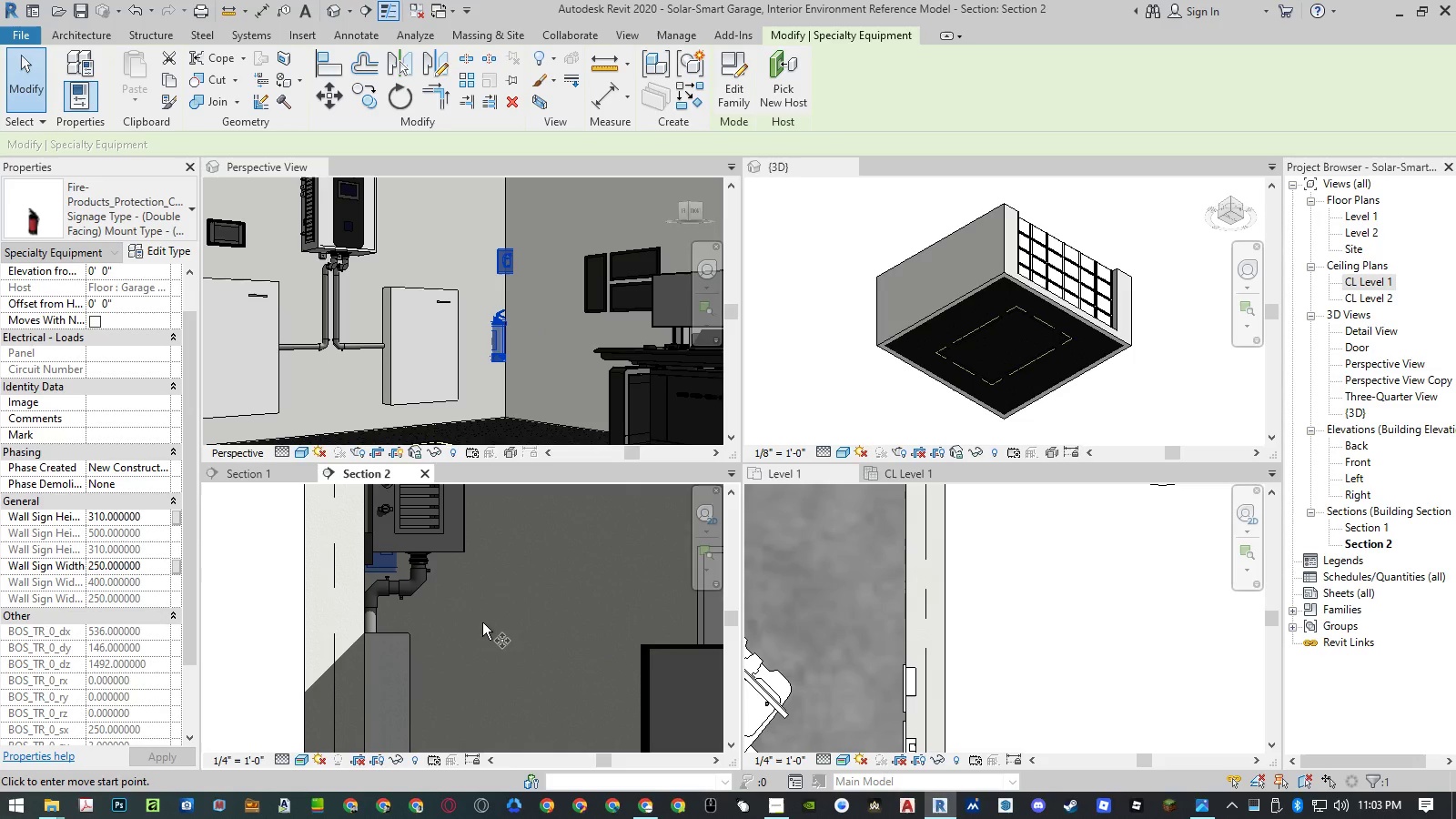 
left_click([482, 622])
 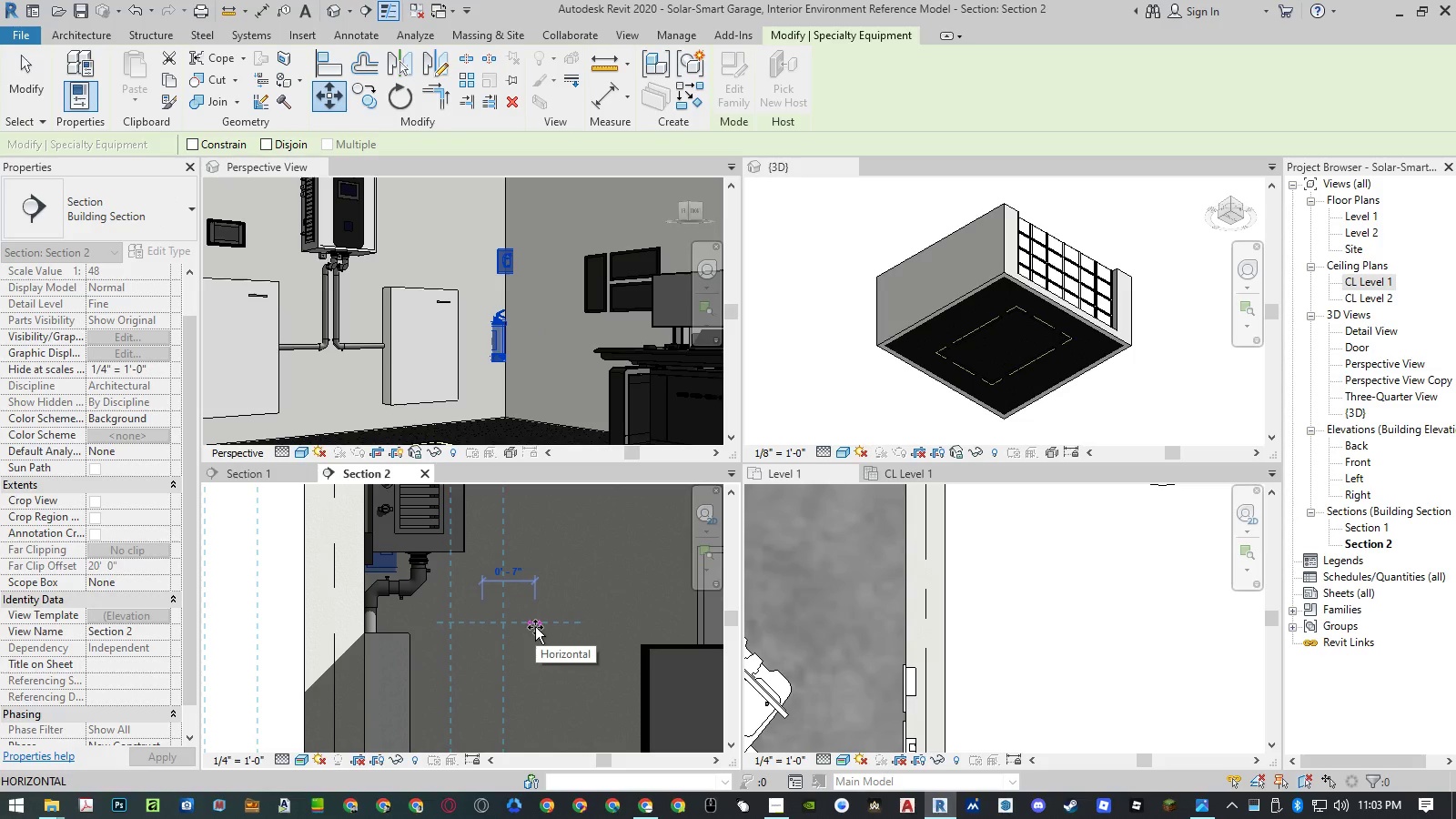 
type(1)
key(NumpadEnter)
type(mv)
 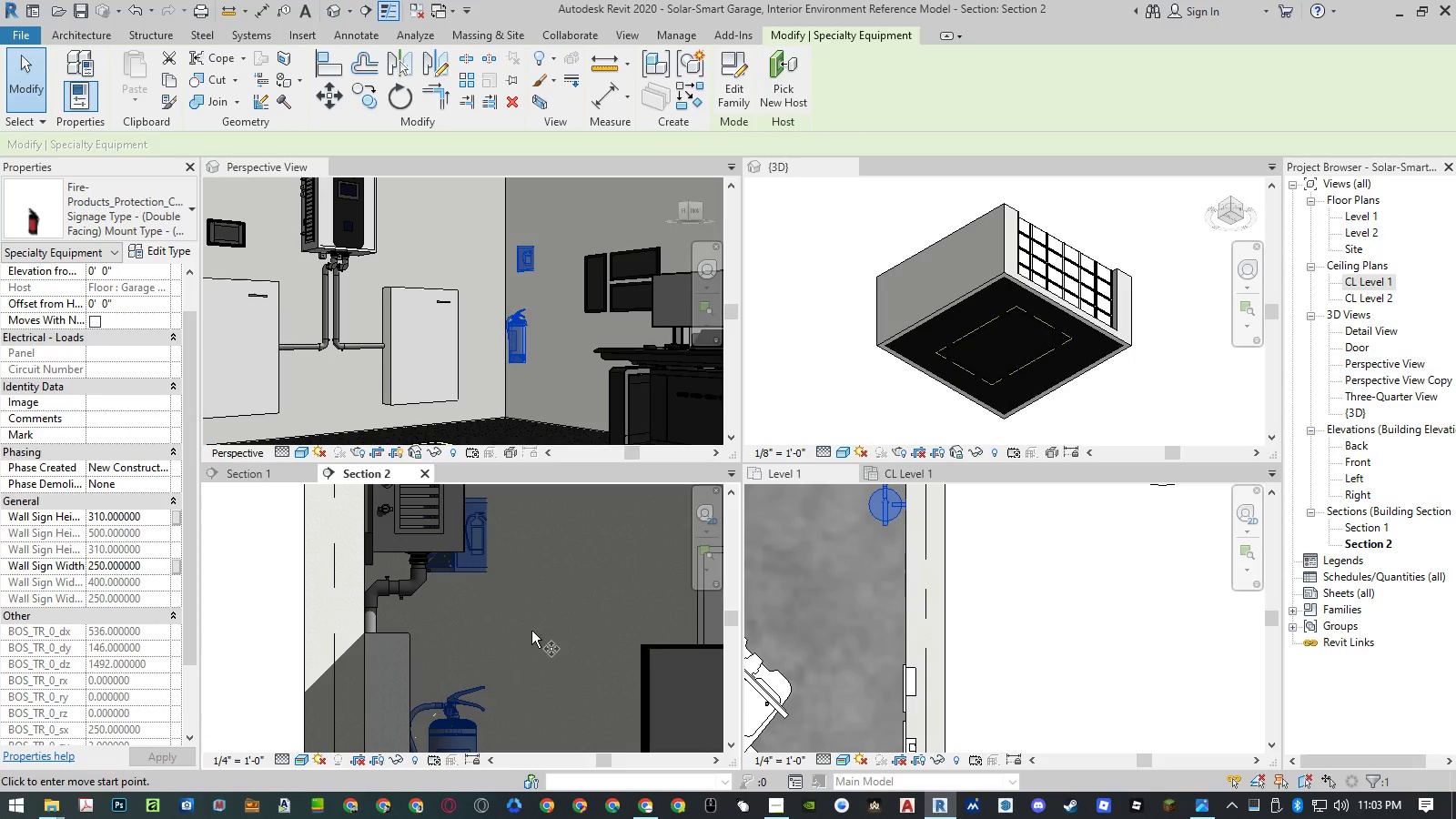 
left_click([531, 631])
 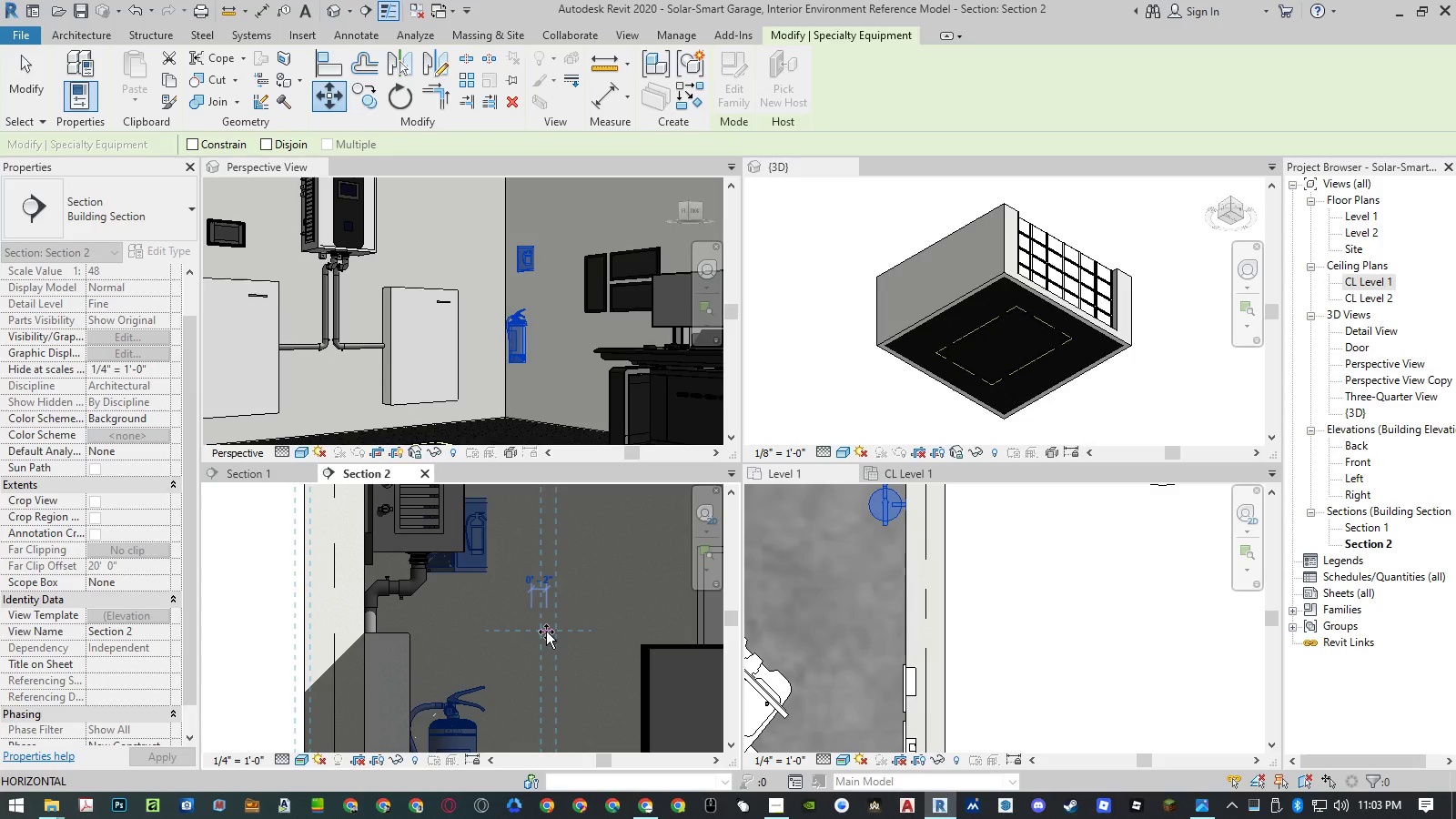 
key(Numpad1)
 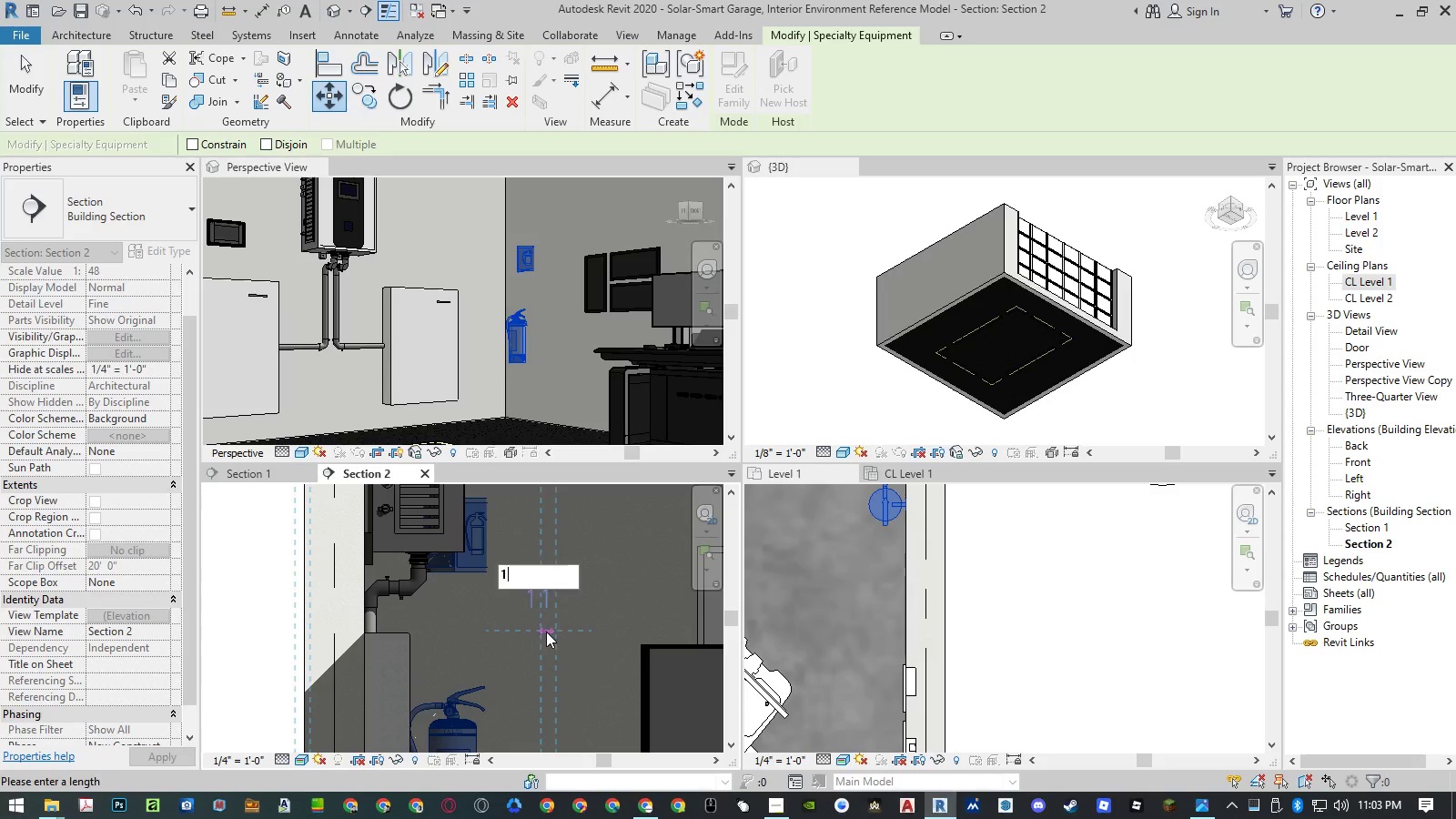 
key(NumpadEnter)
 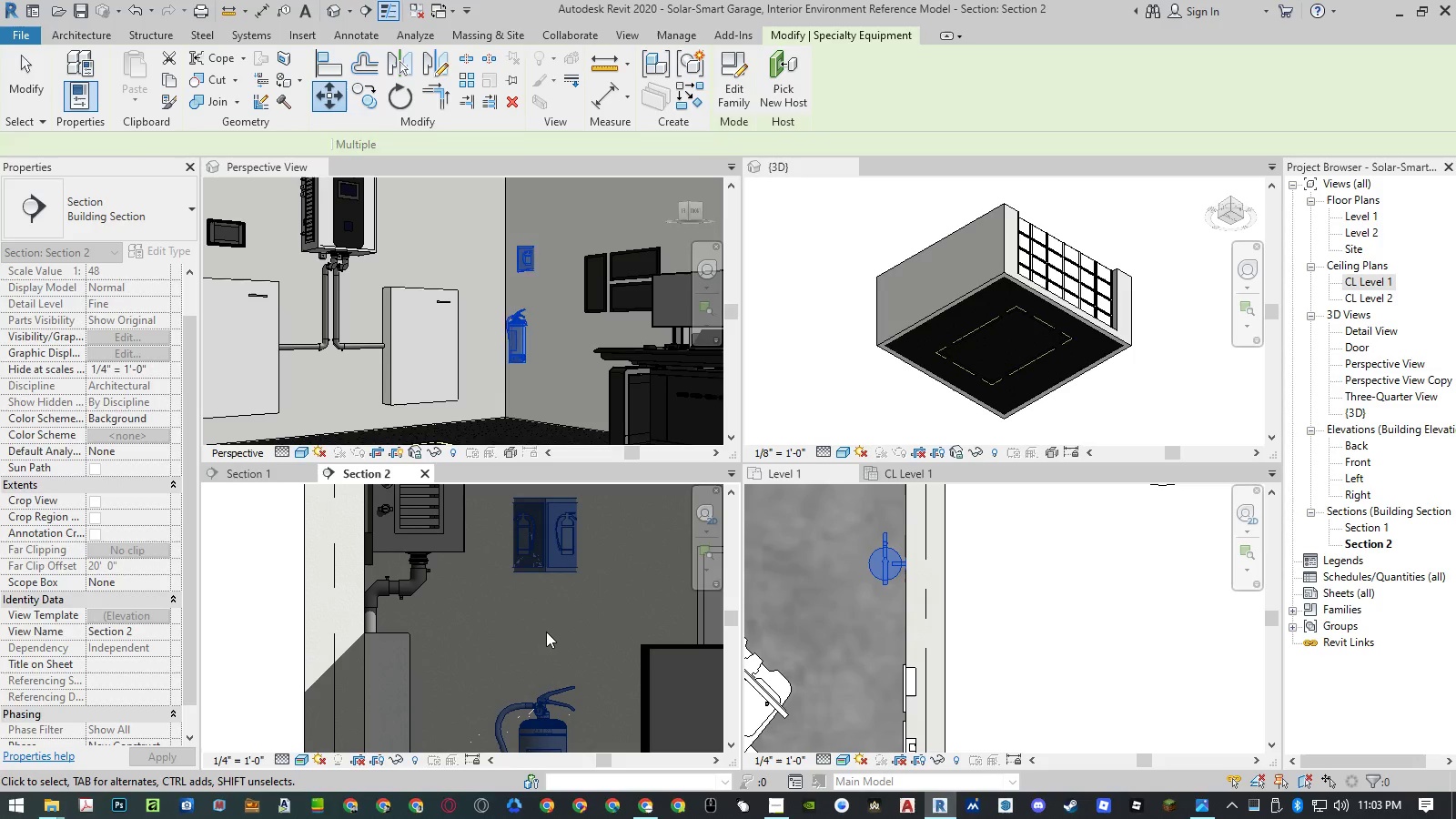 
key(Escape)
 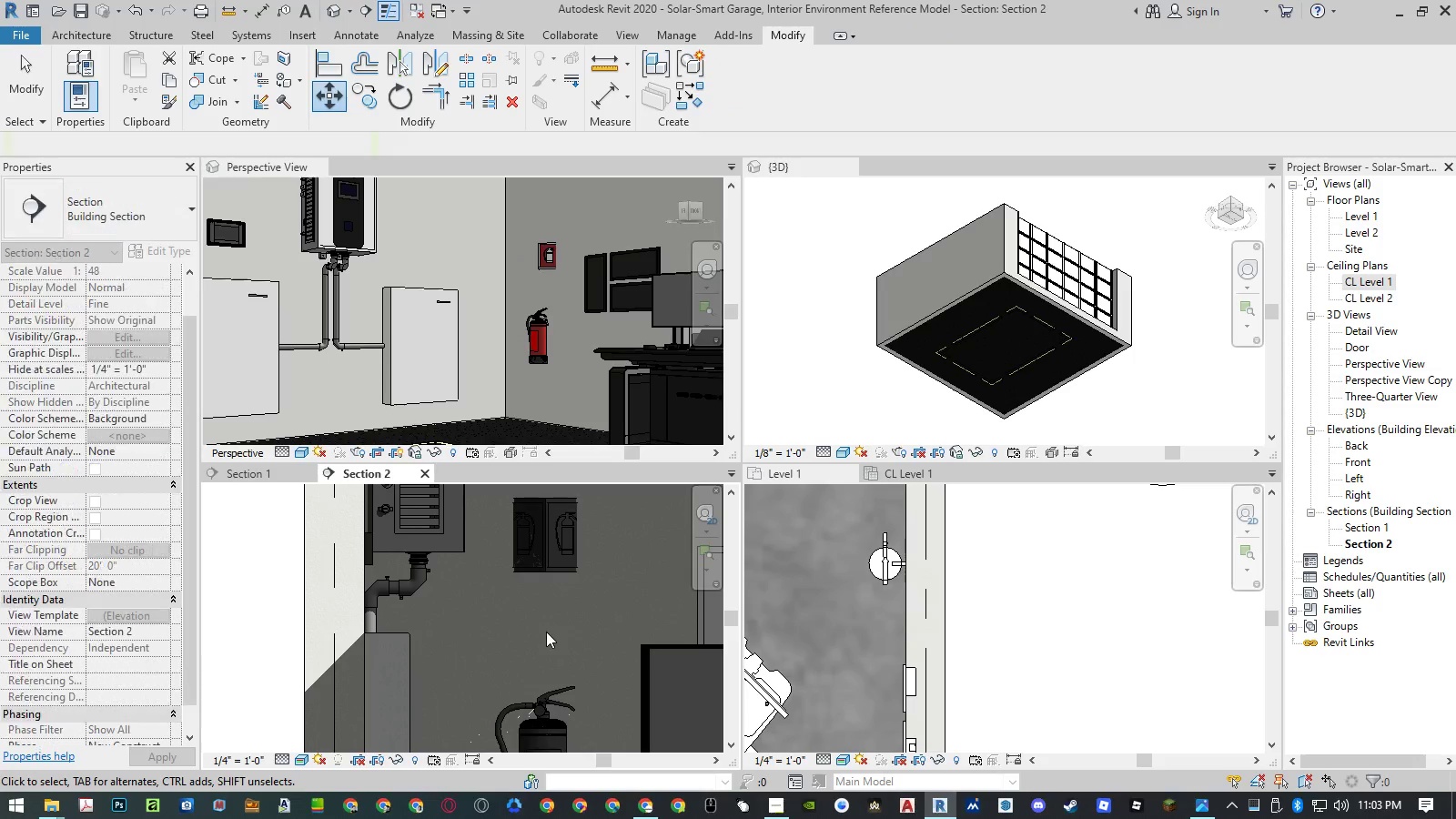 
scroll: coordinate [489, 613], scroll_direction: down, amount: 6.0
 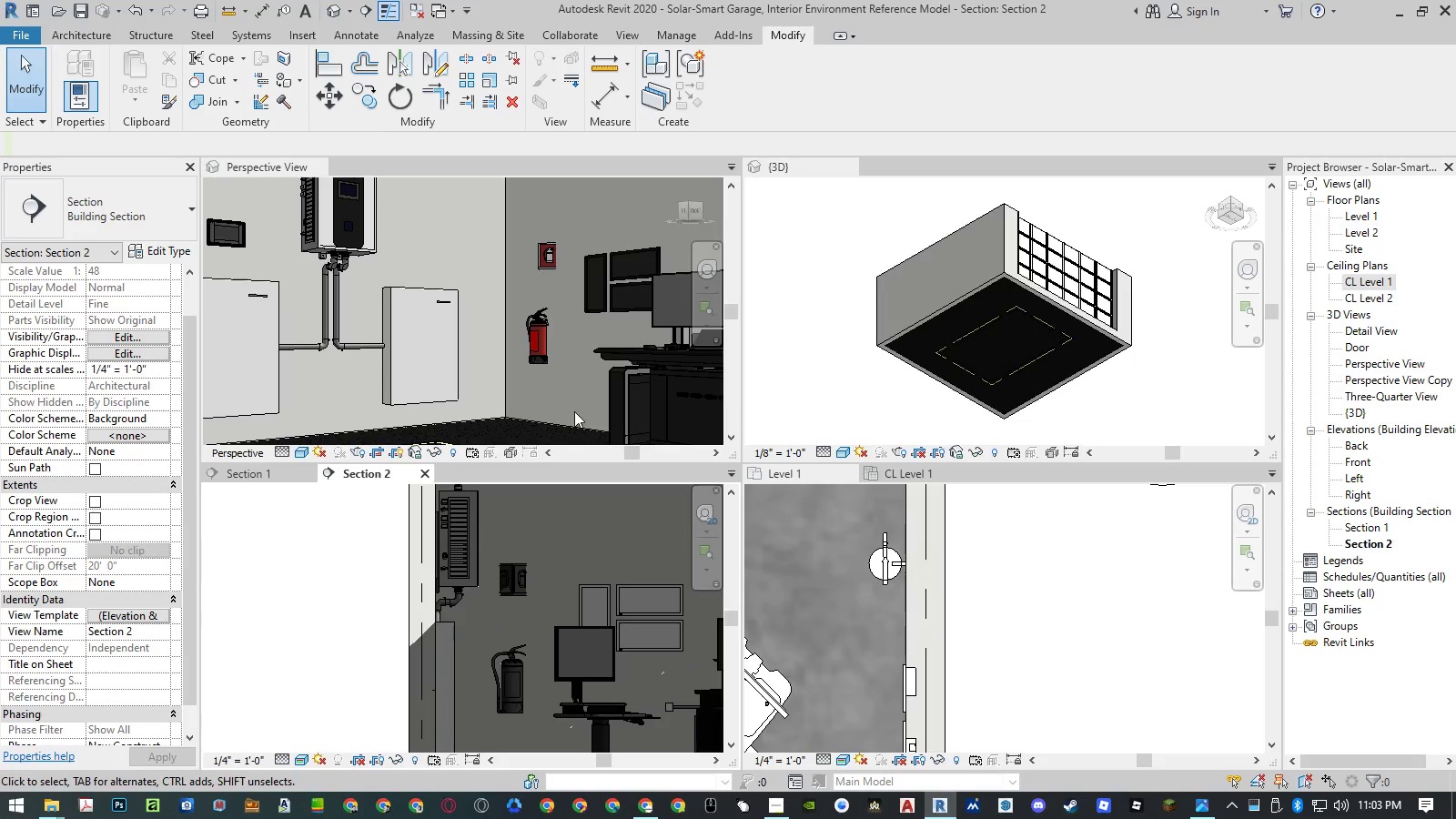 
left_click([459, 450])
 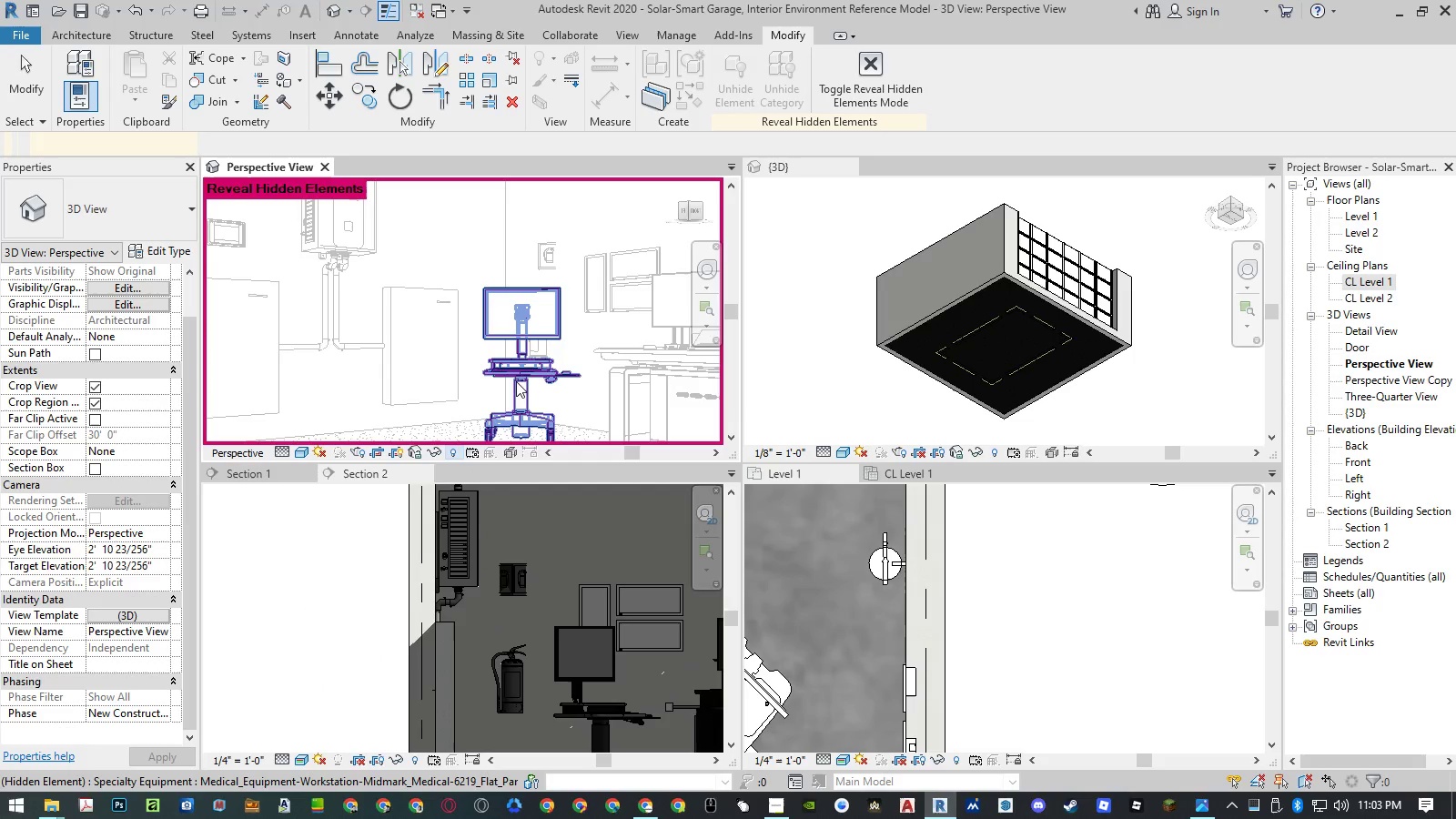 
left_click([524, 373])
 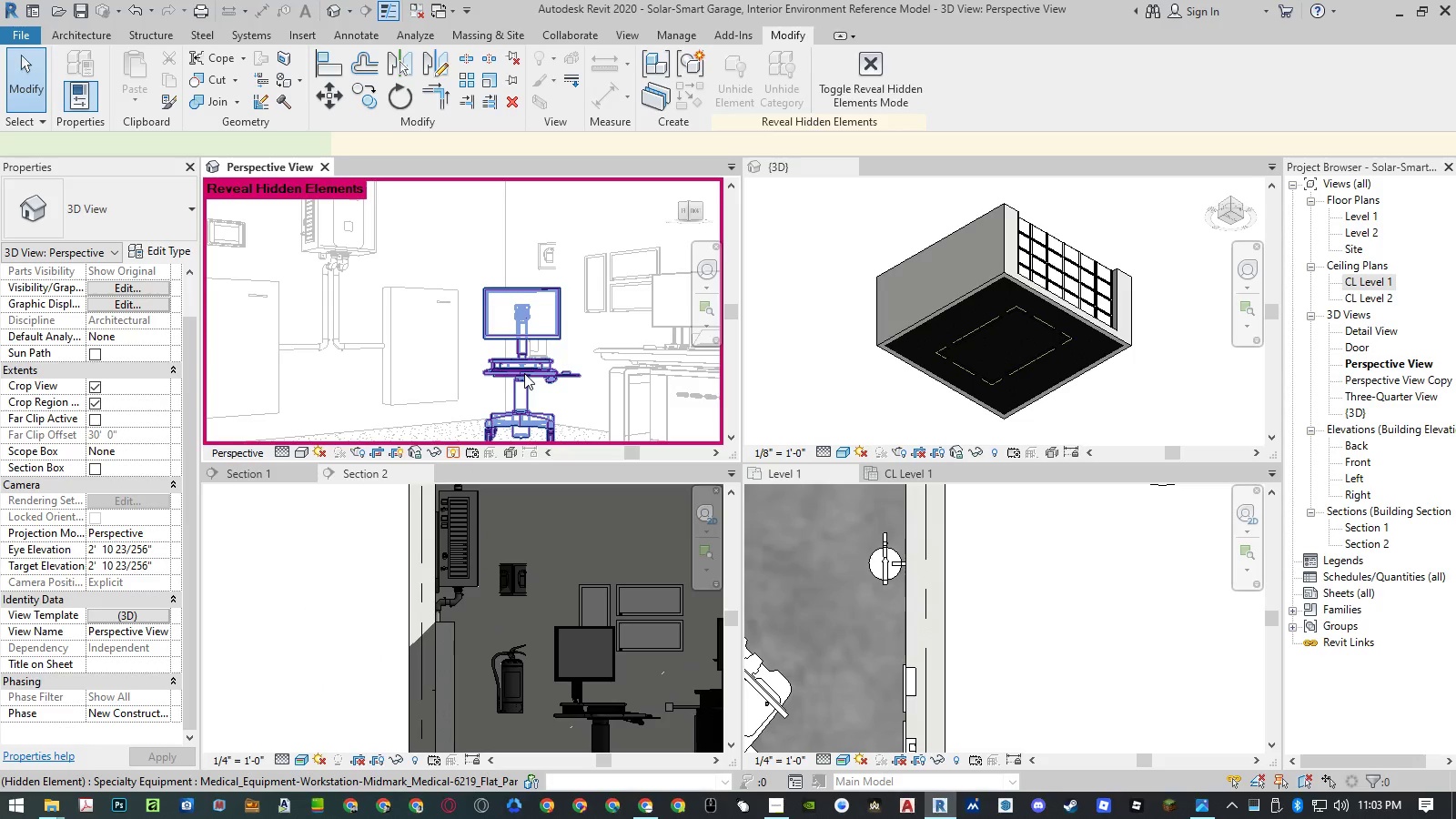 
right_click([524, 373])
 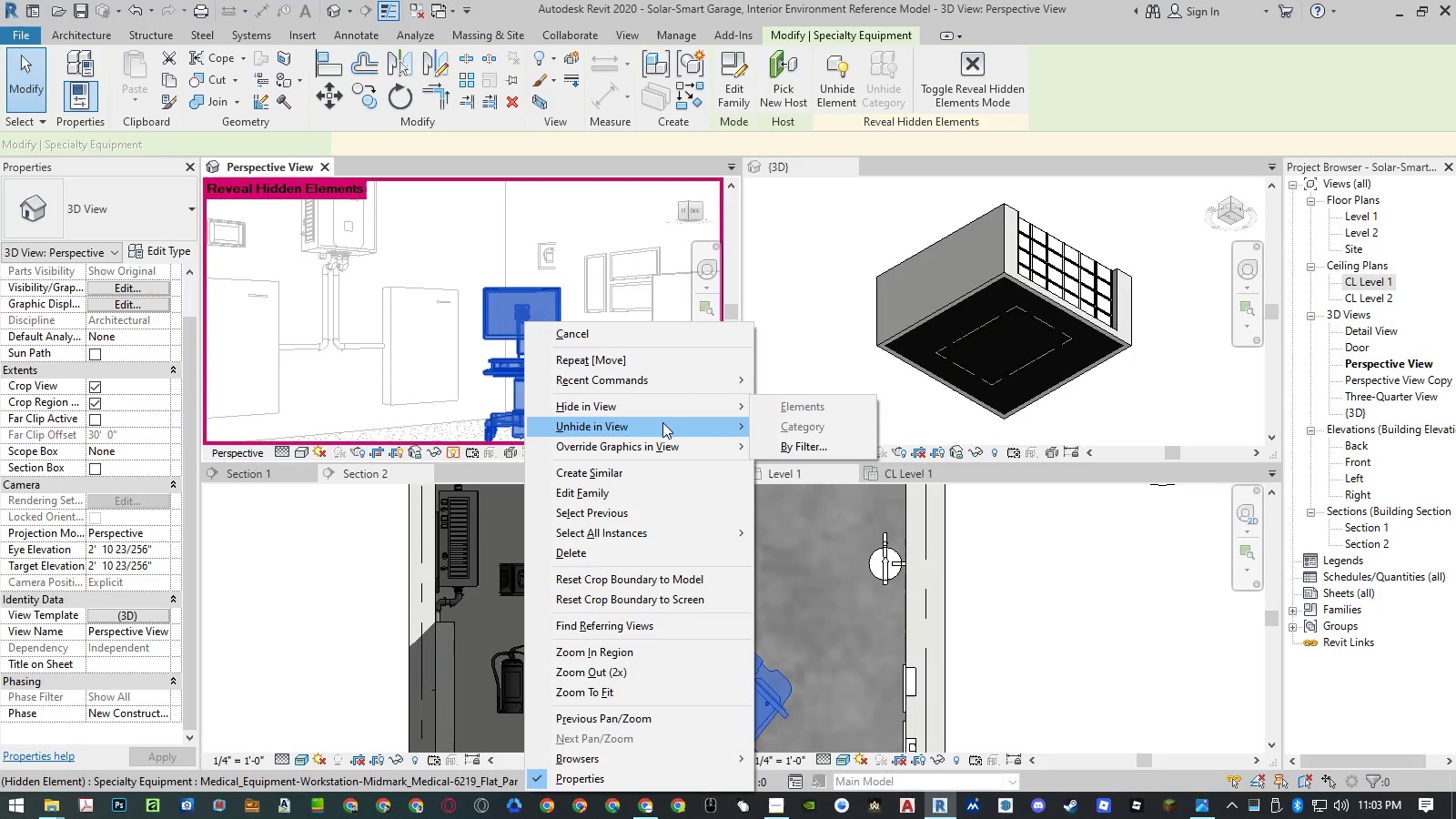 
double_click([827, 430])
 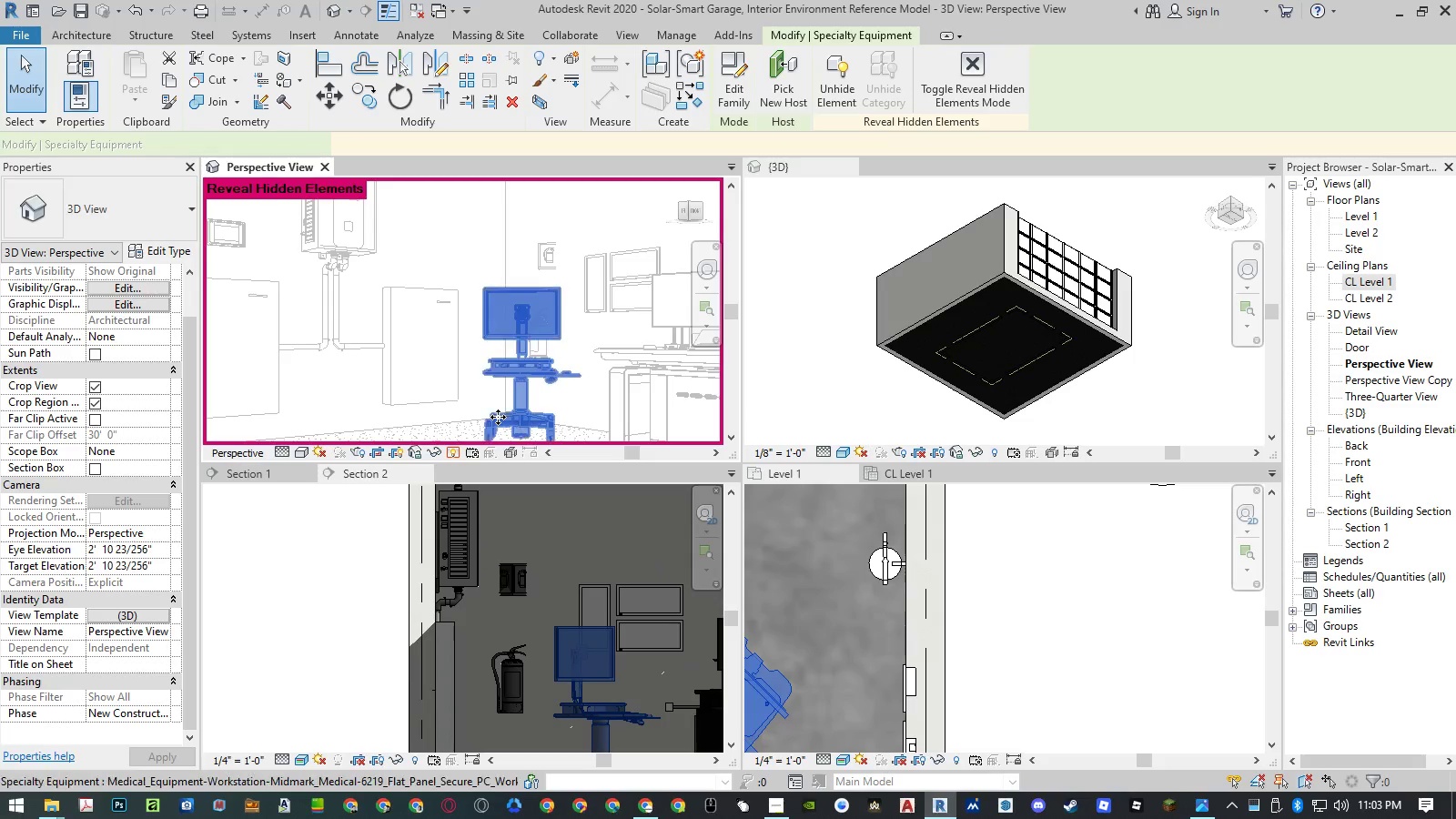 
left_click([459, 452])
 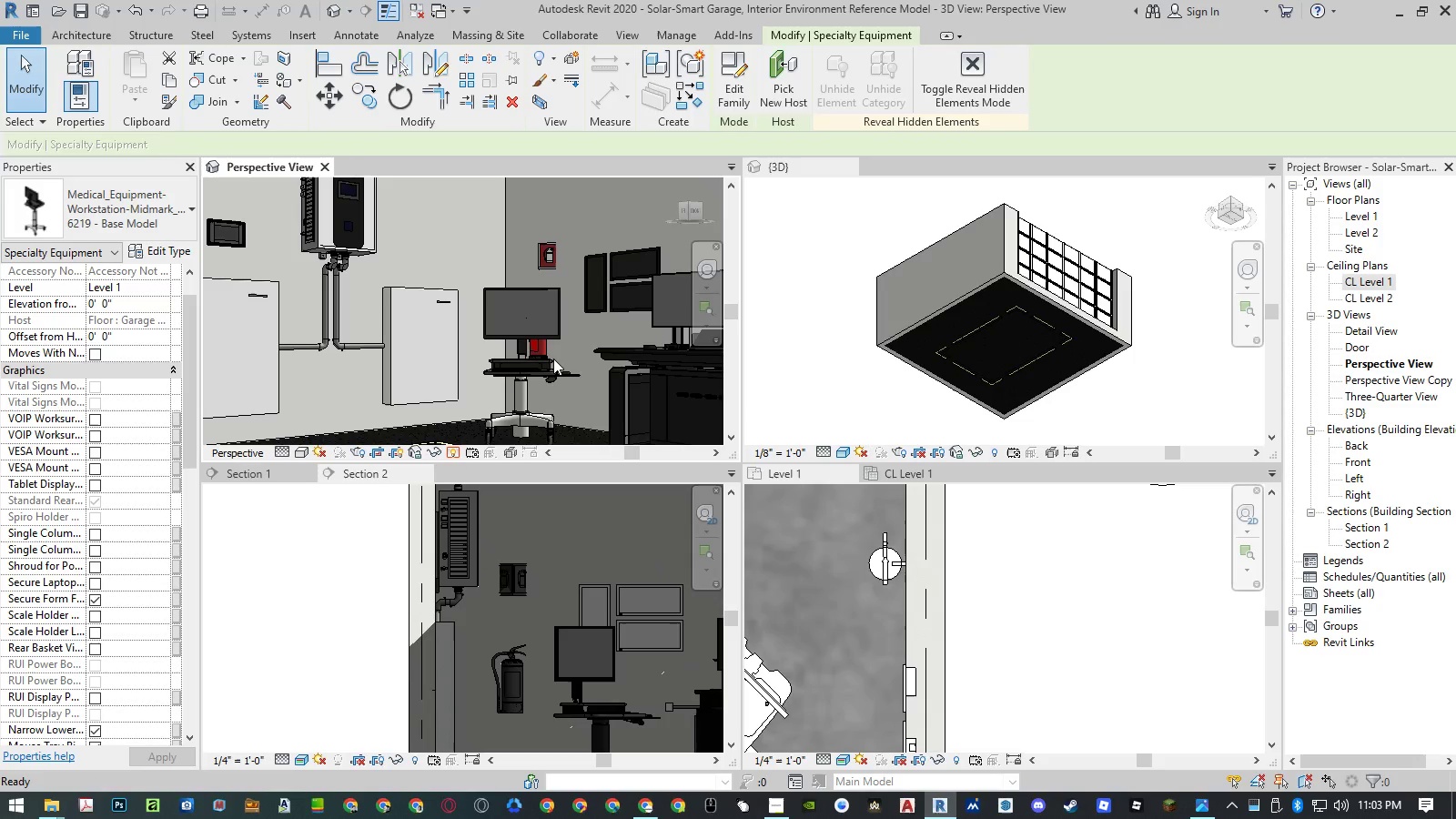 
key(Escape)
 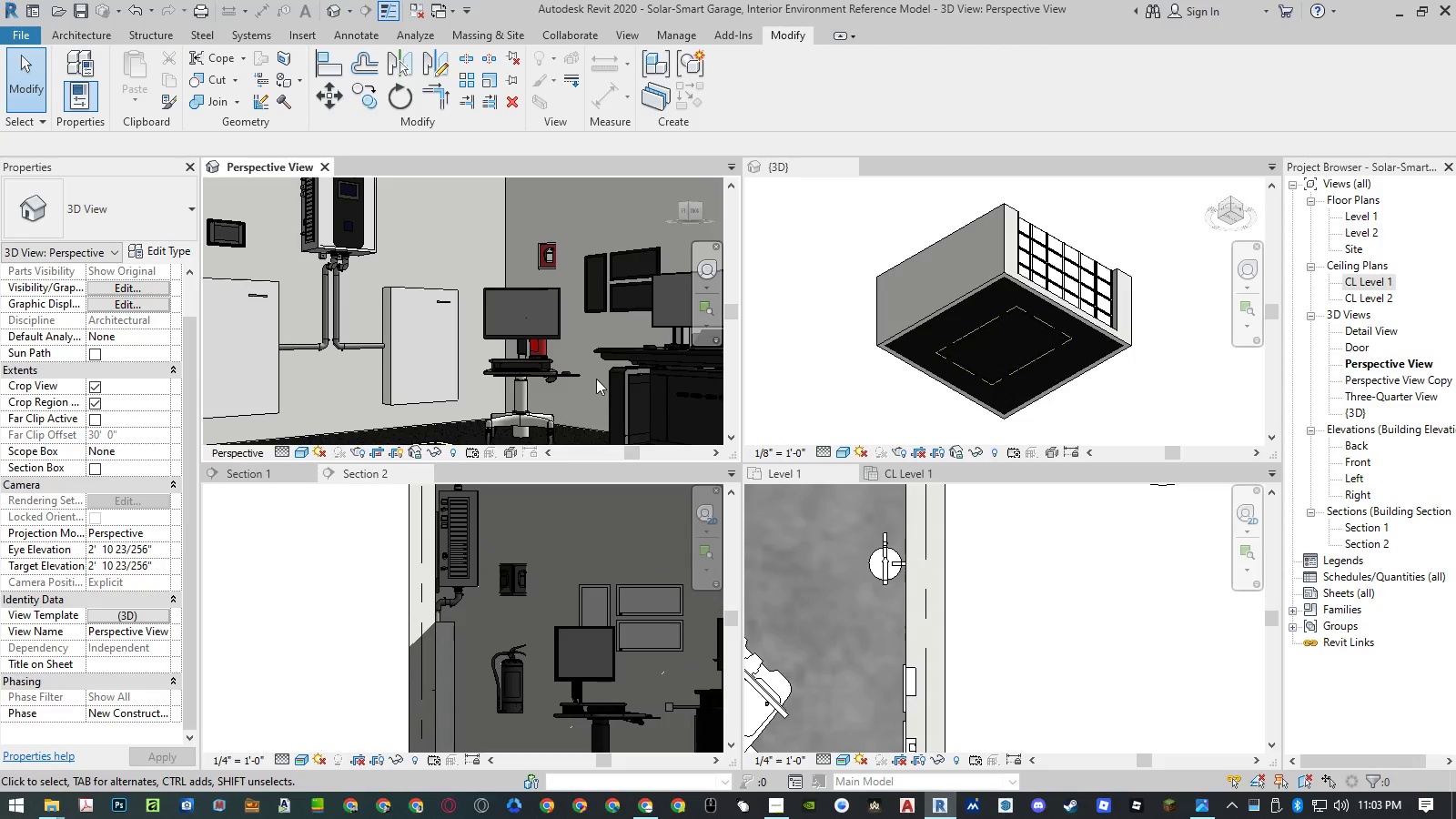 
mouse_move([571, 356])
 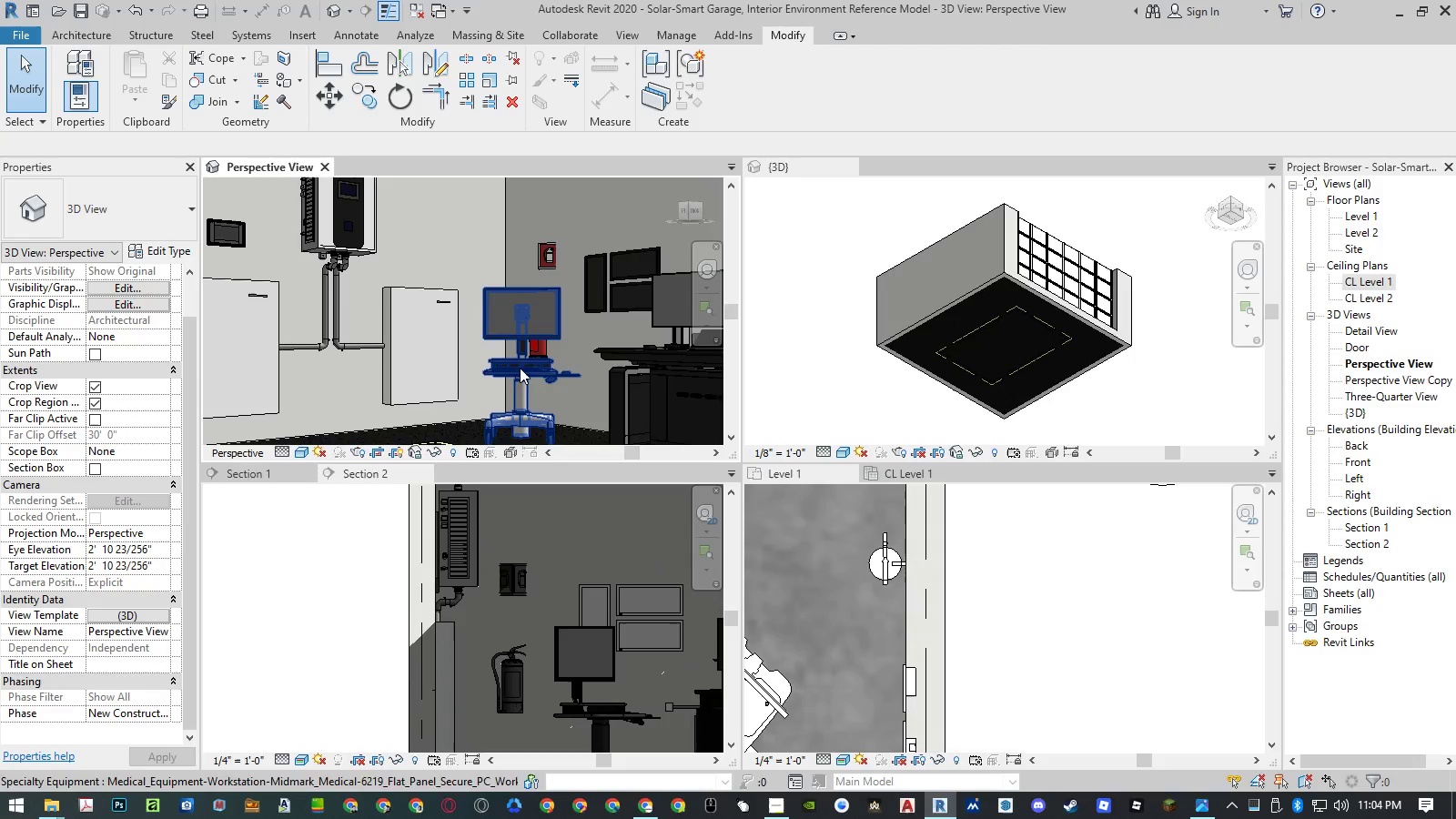 
double_click([520, 368])
 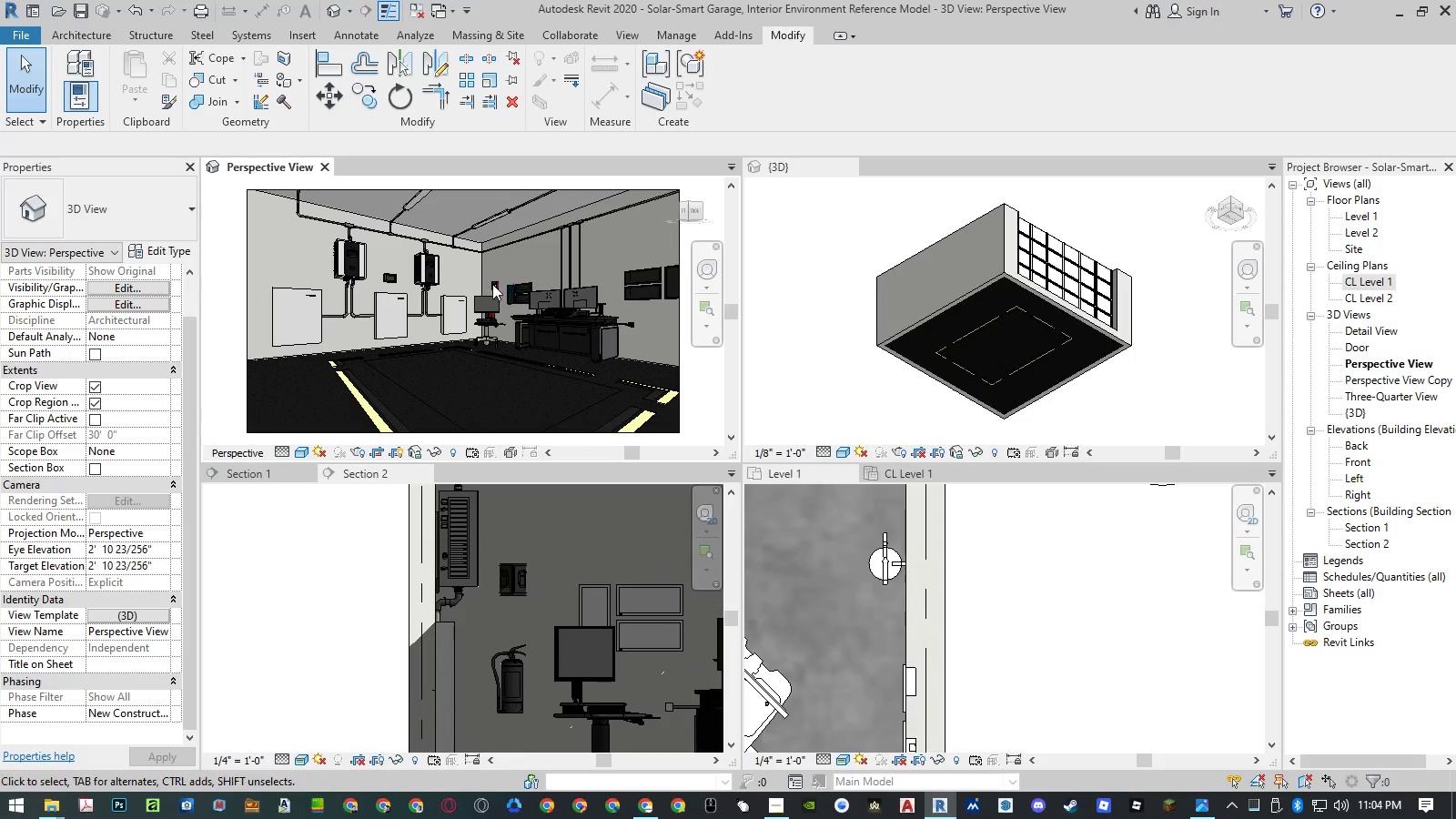 
wait(5.38)
 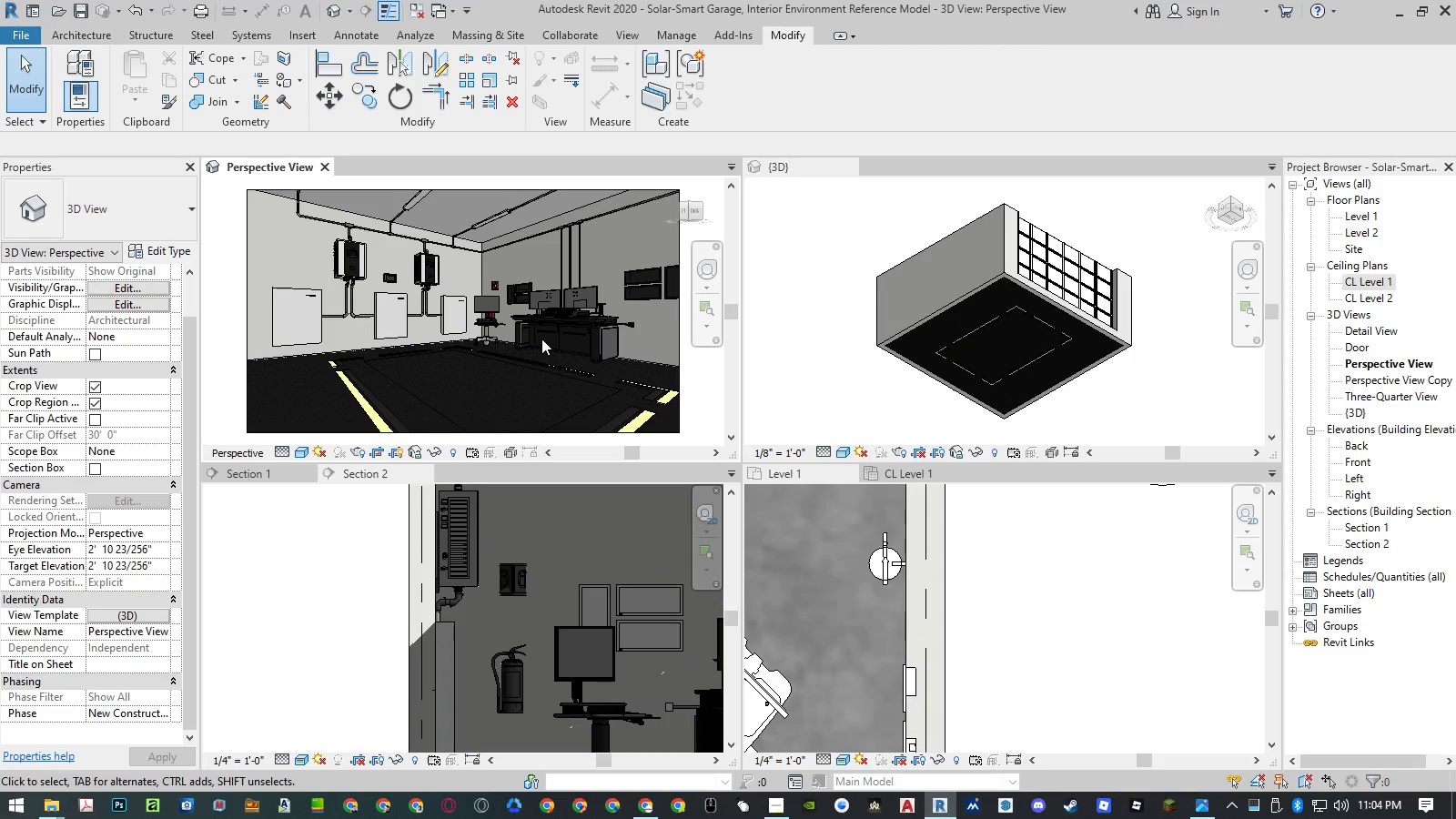 
left_click([868, 561])
 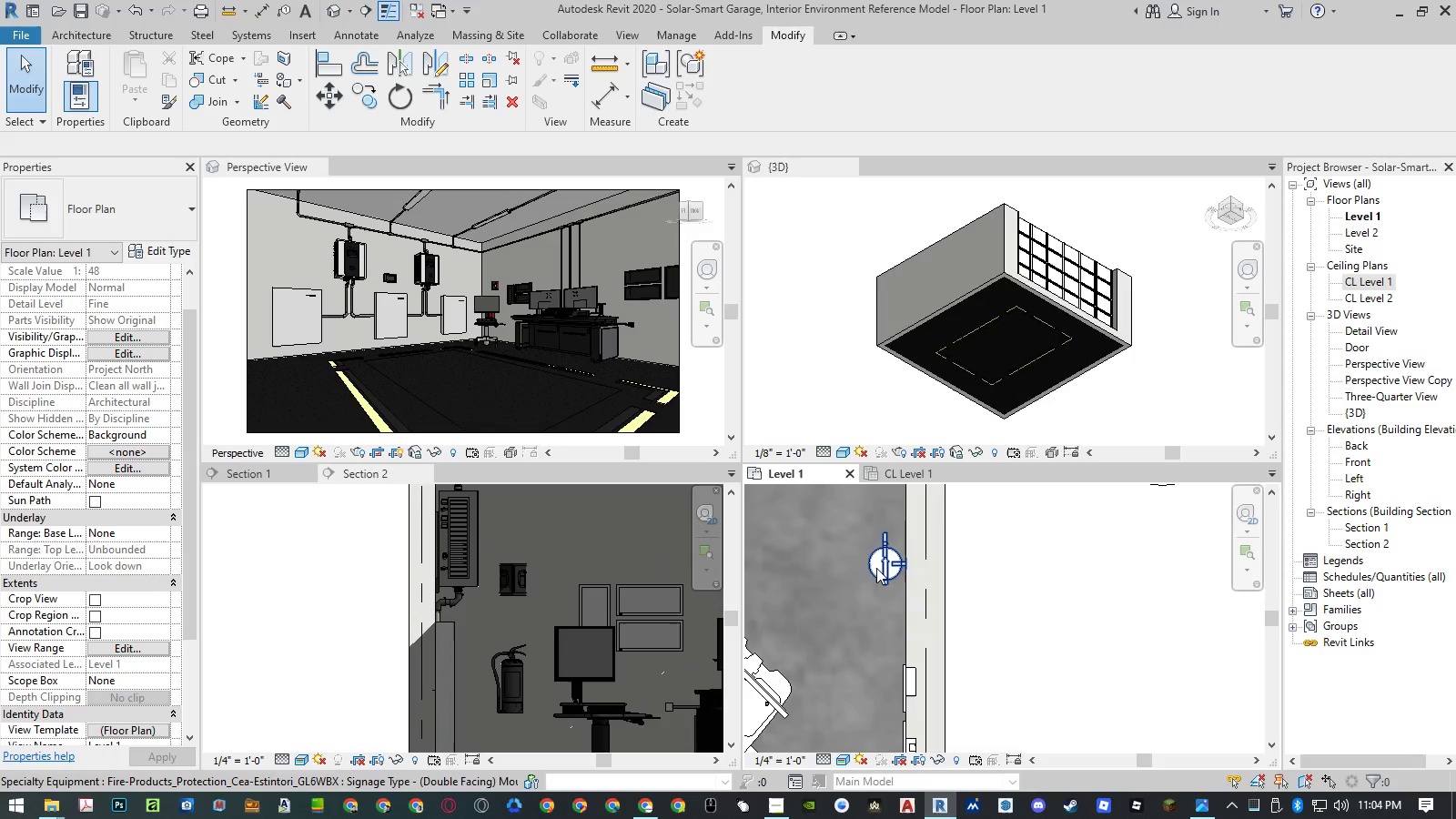 
left_click_drag(start_coordinate=[876, 568], to_coordinate=[154, 275])
 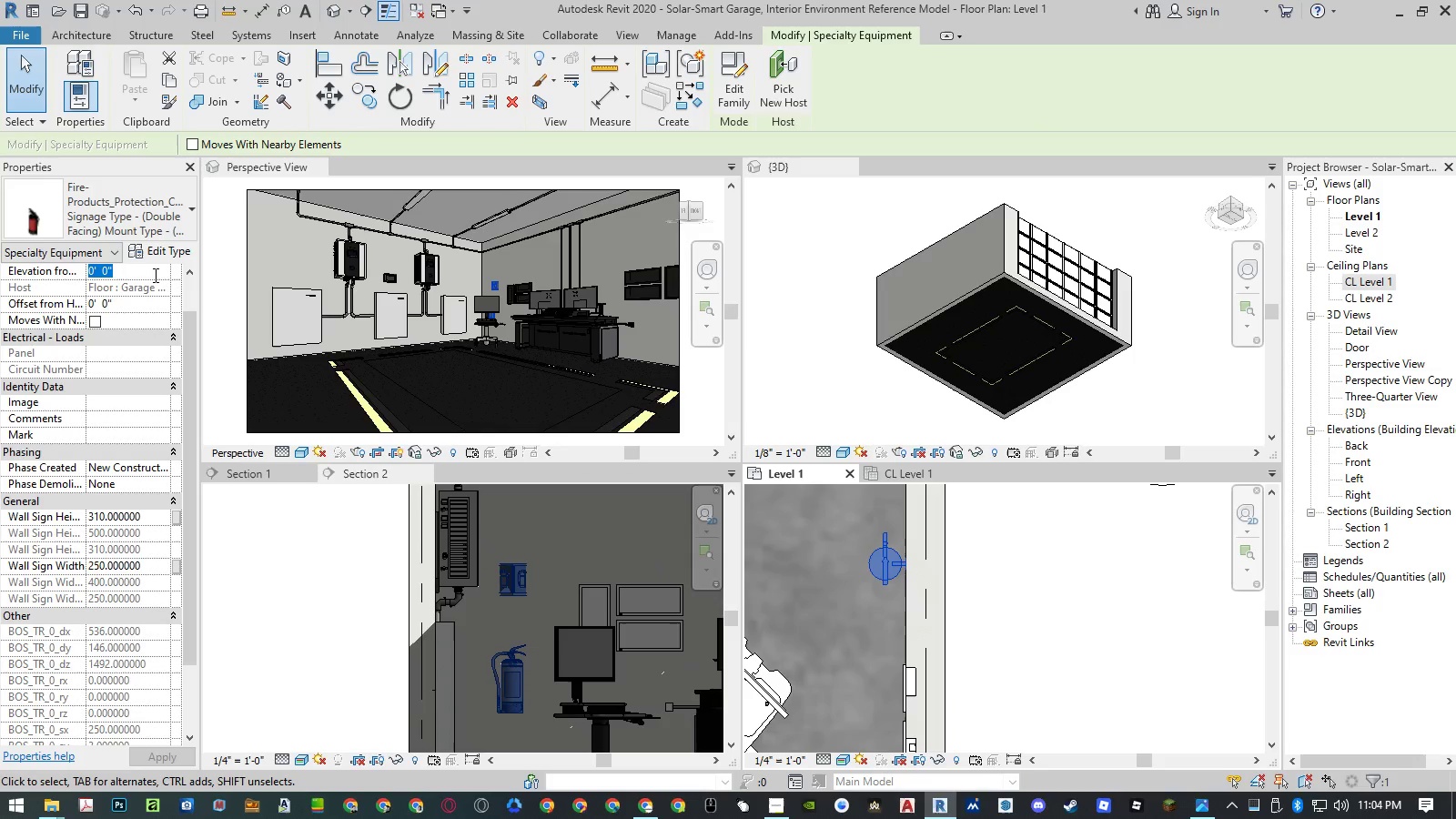 
left_click([154, 275])
 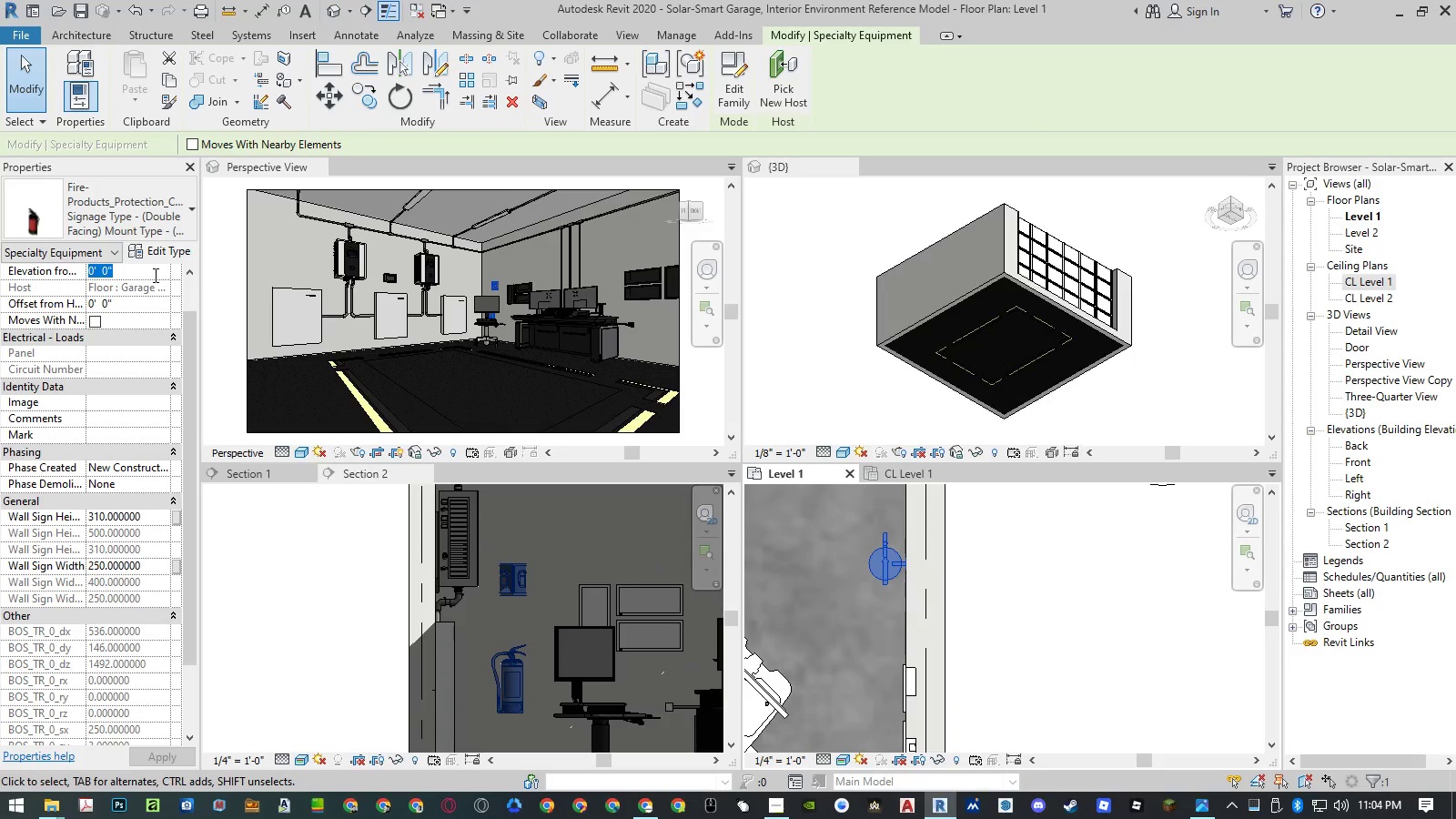 
key(Numpad2)
 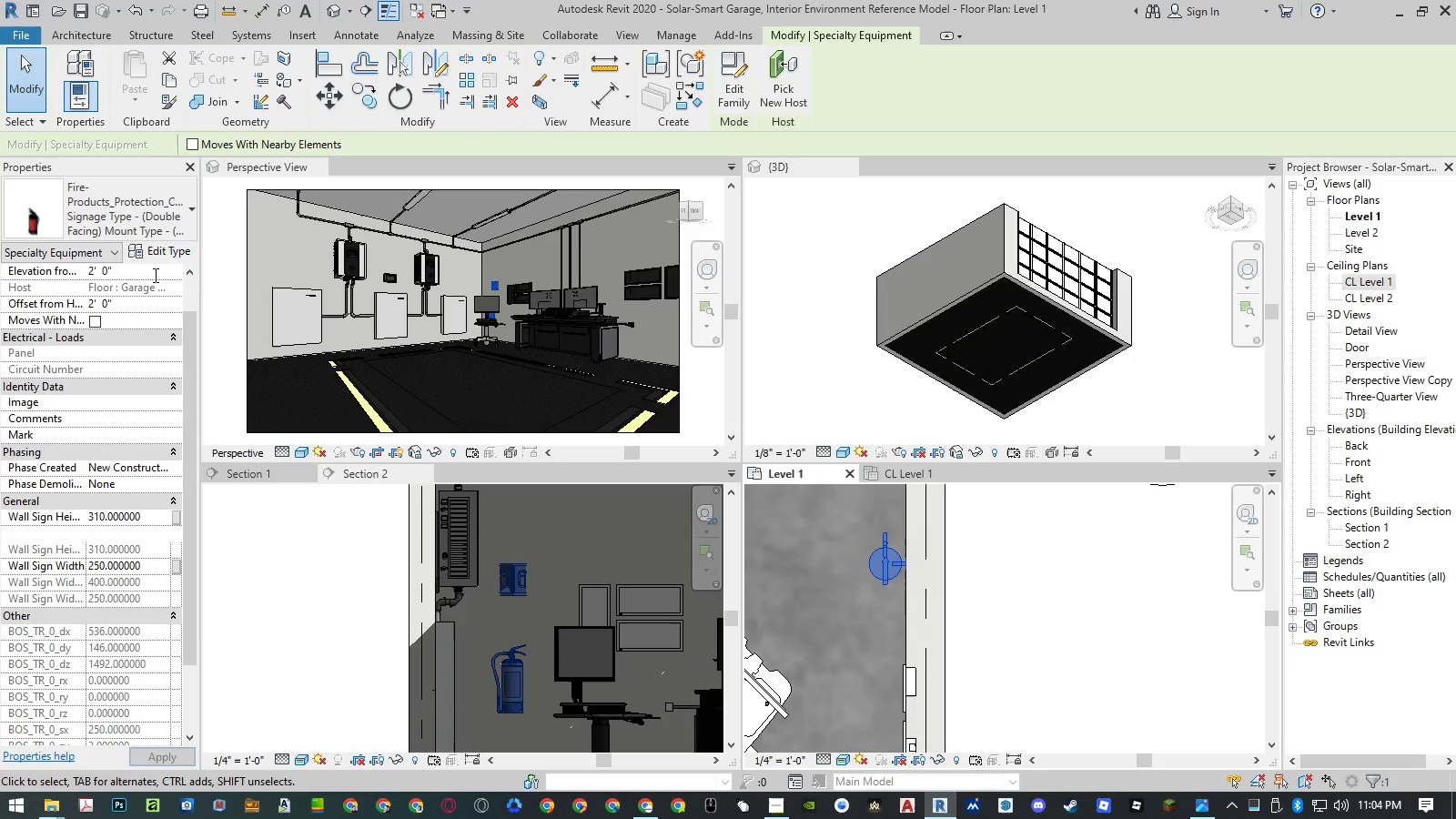 
key(NumpadEnter)
 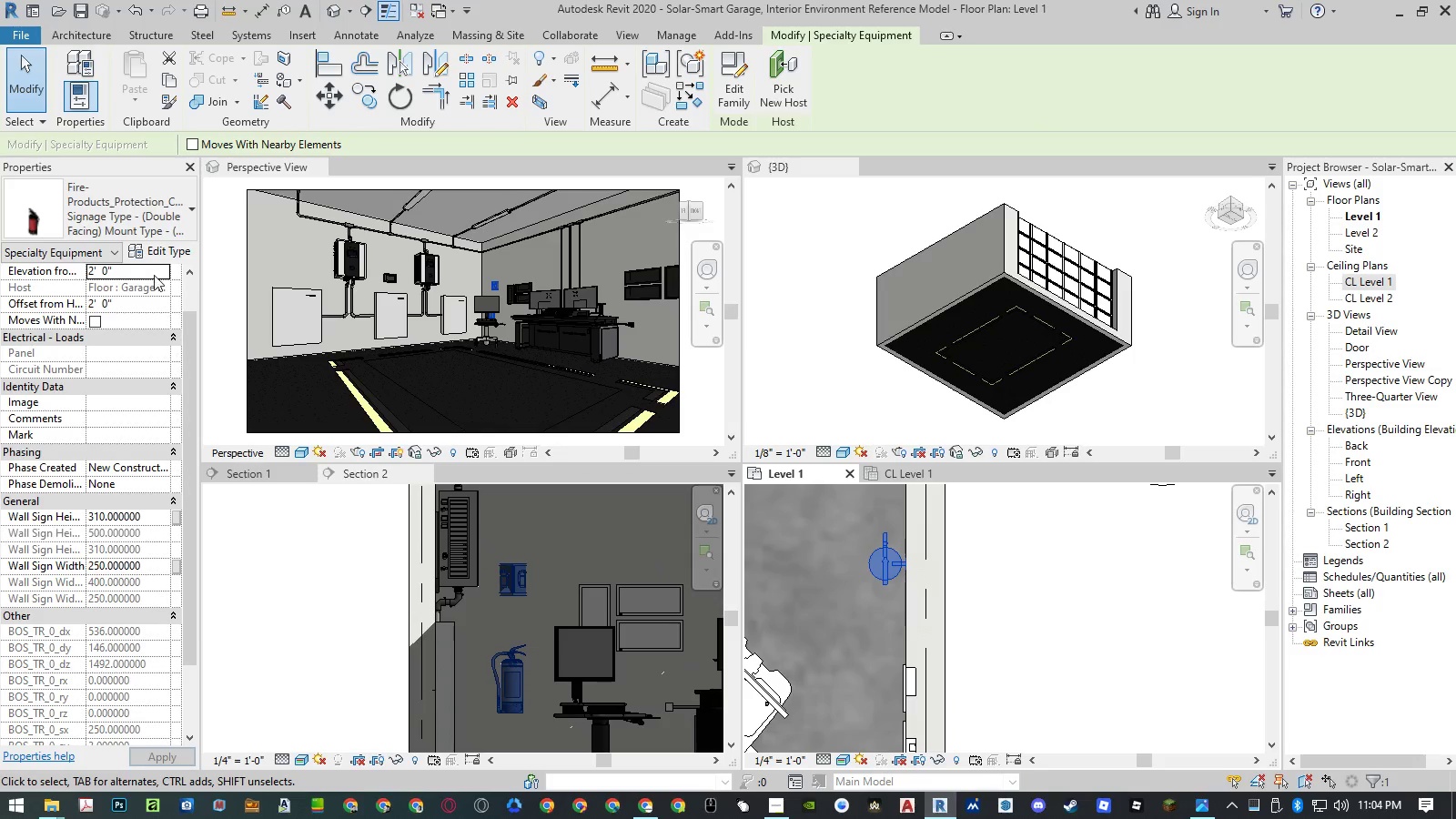 
key(NumpadEnter)
 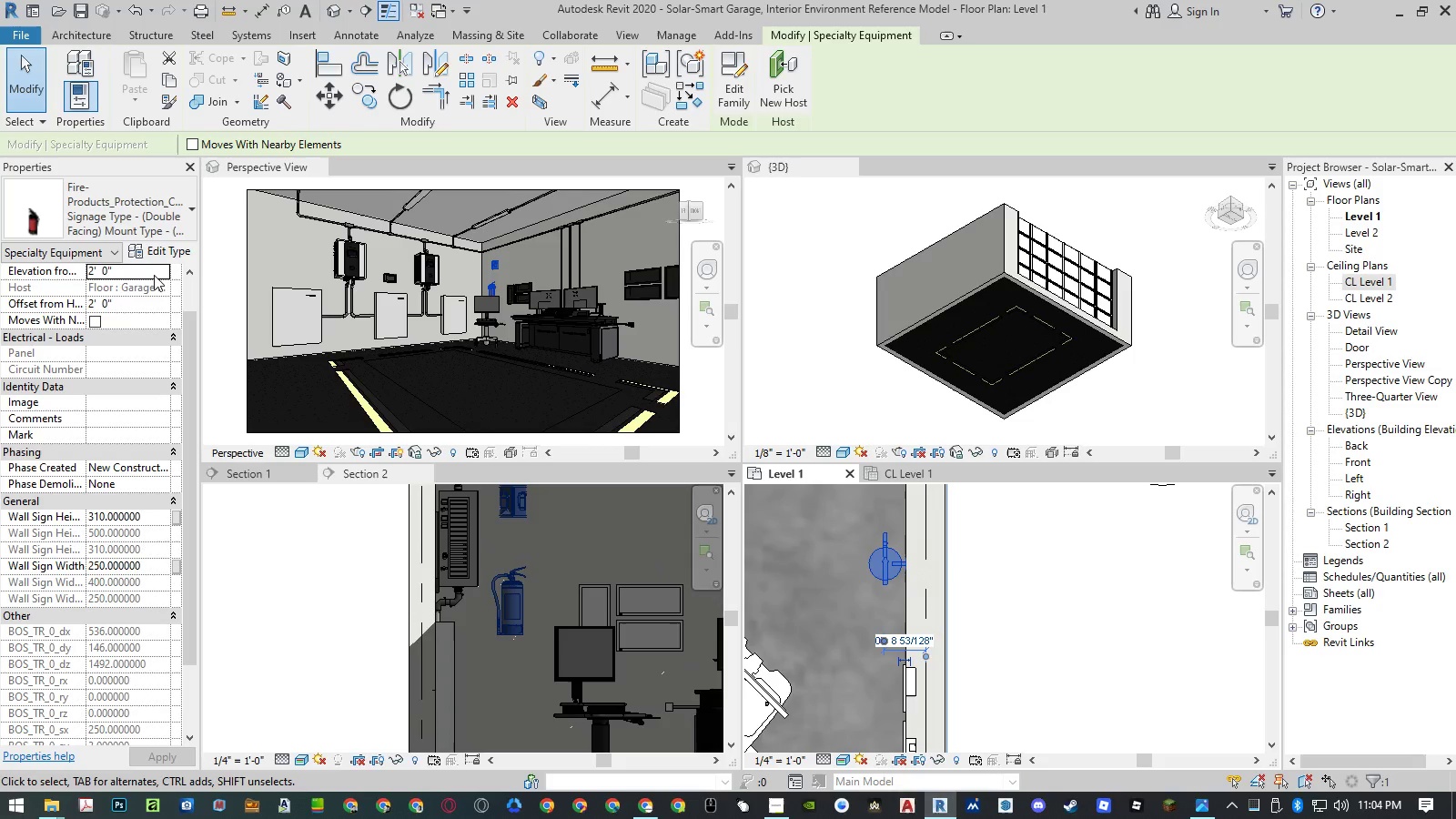 
wait(6.94)
 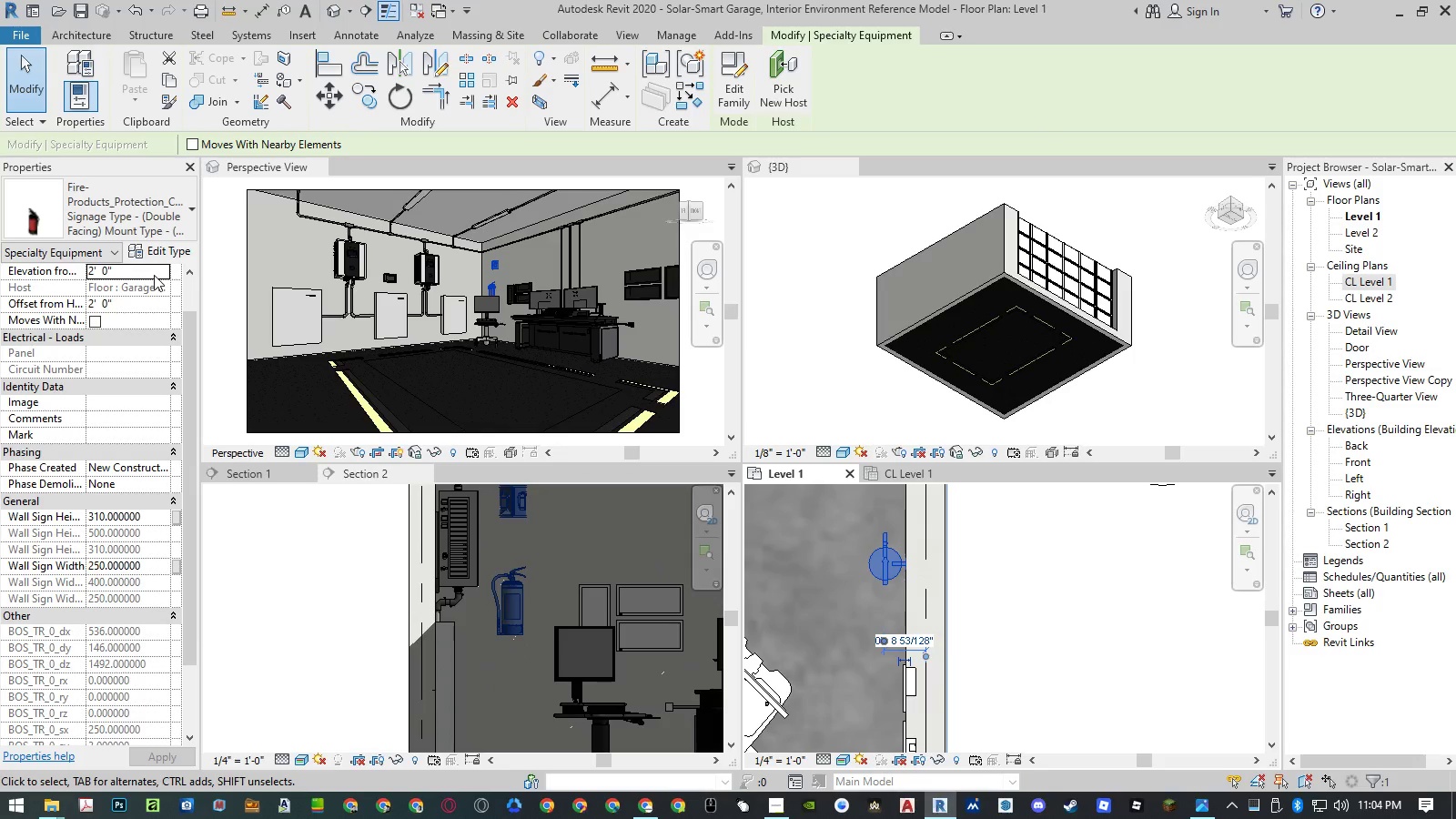 
key(Escape)
 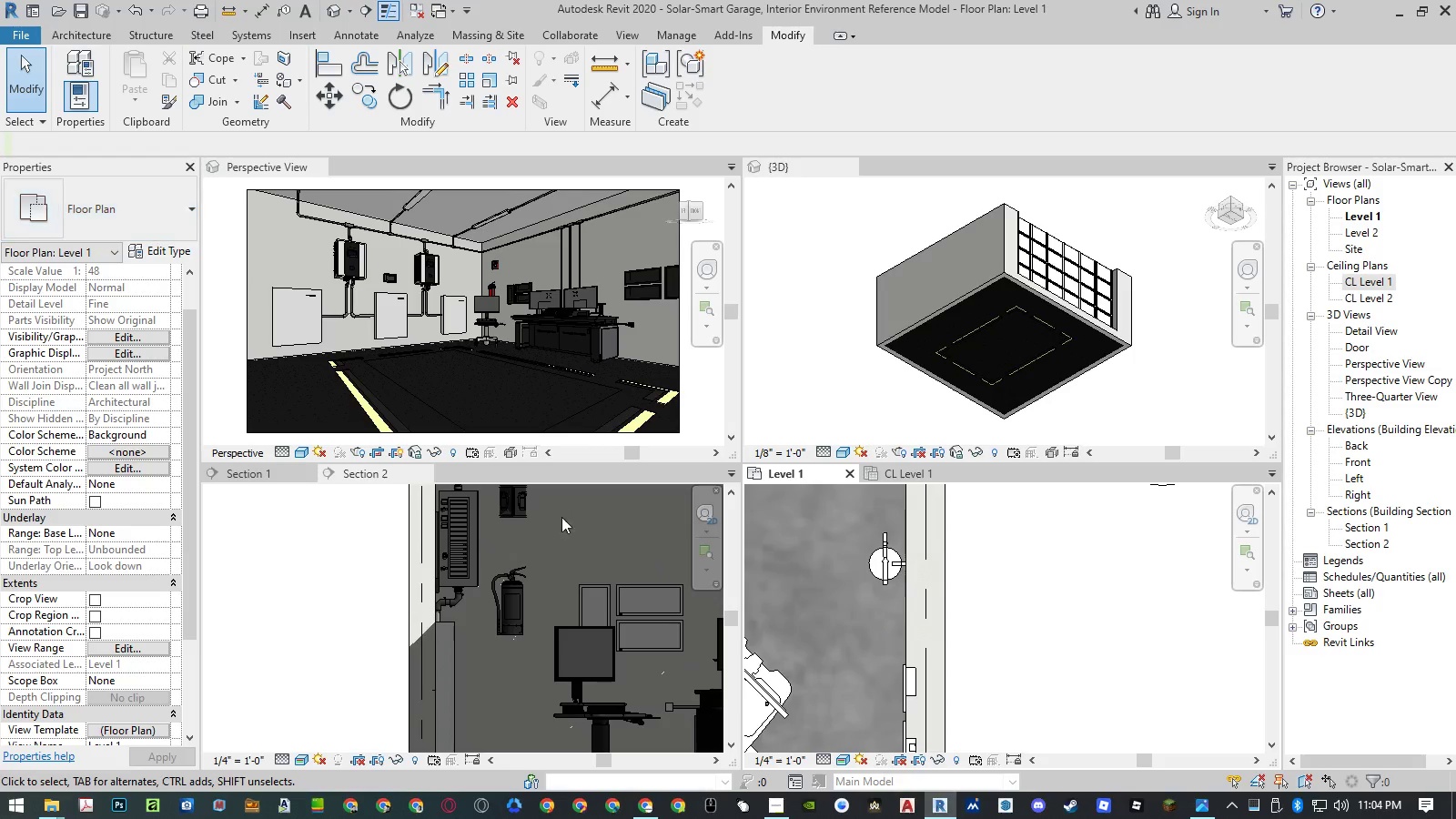 
left_click([517, 580])
 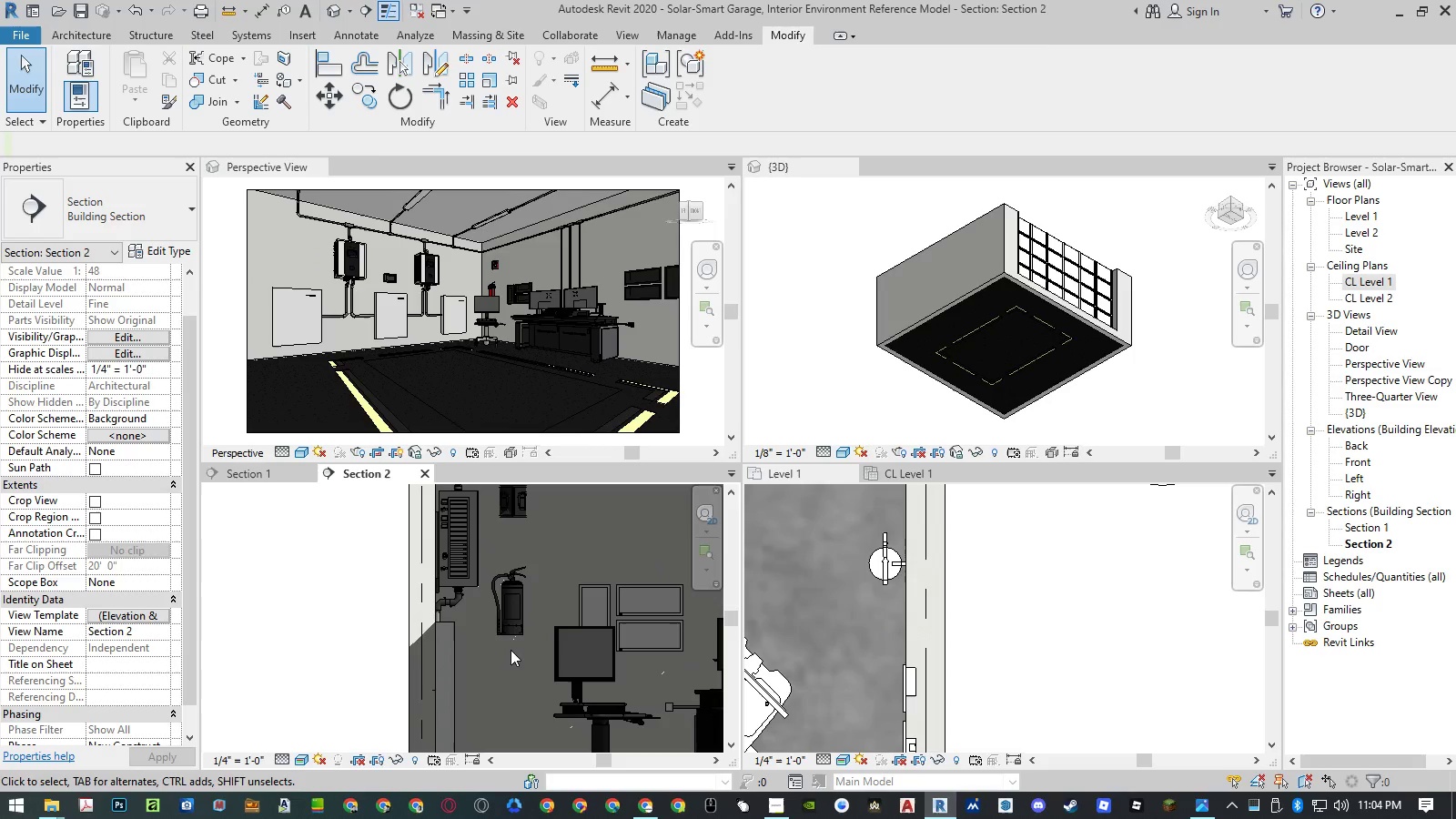 
left_click([515, 622])
 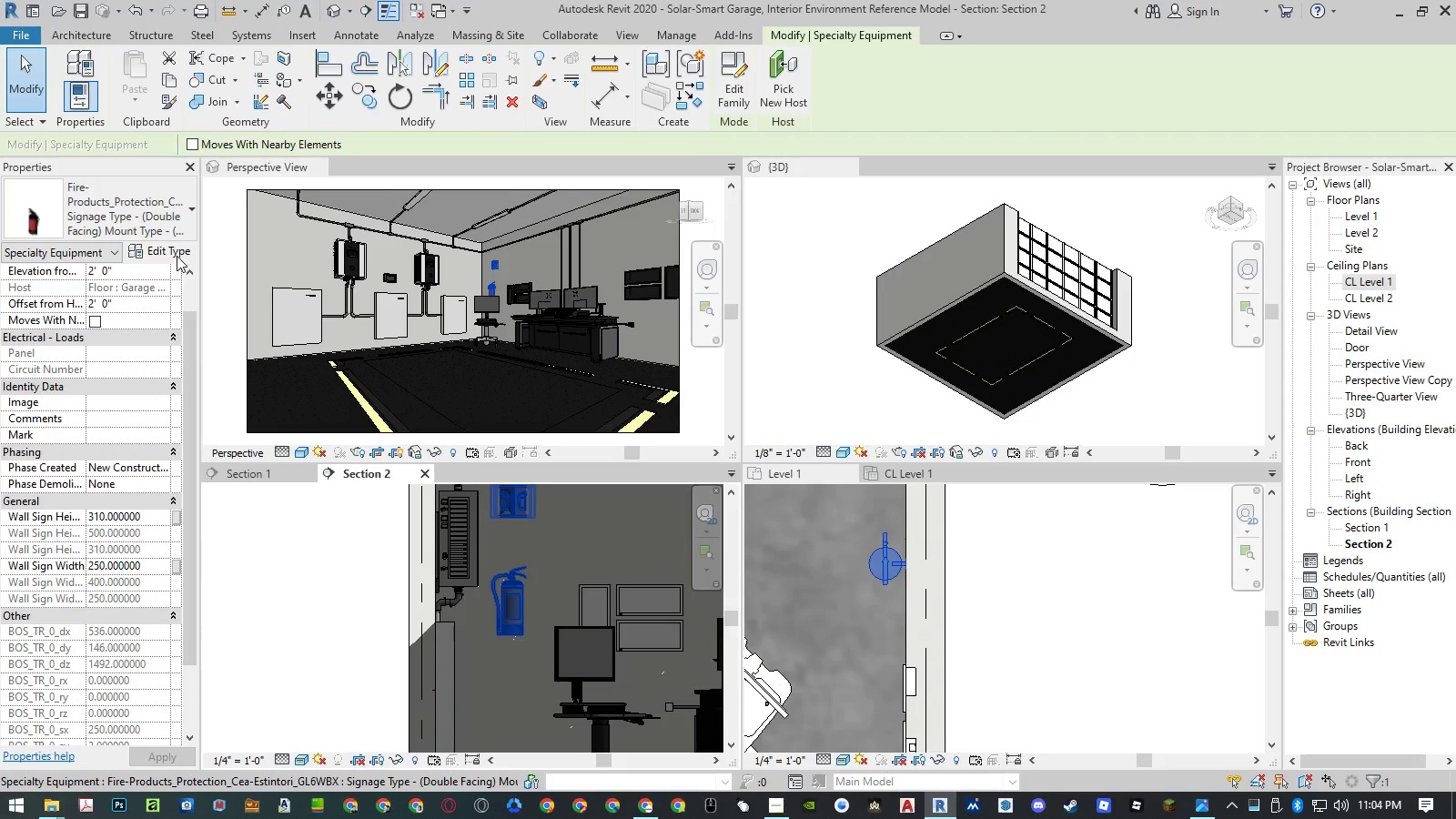 
left_click([177, 256])
 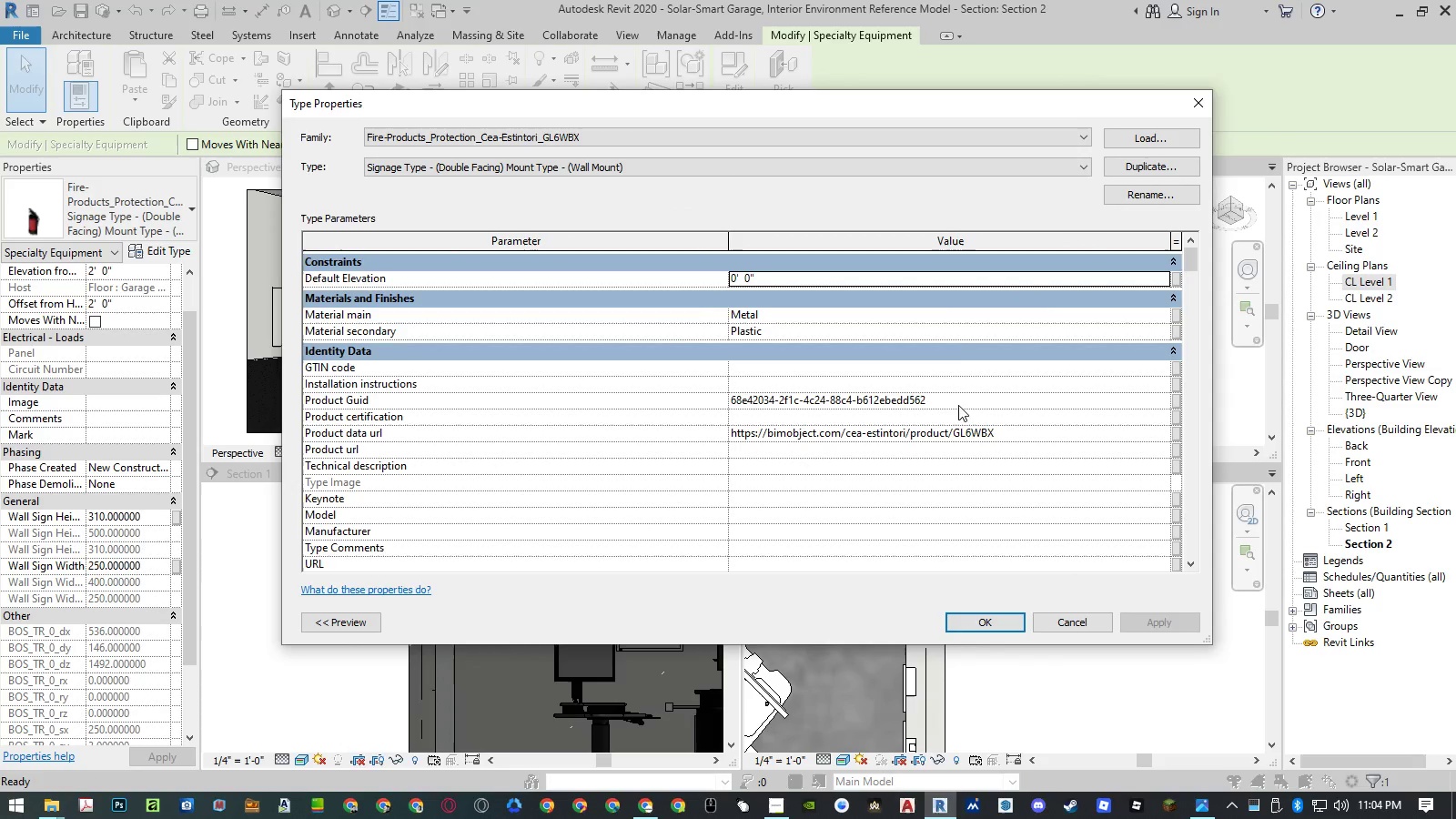 
left_click([1160, 311])
 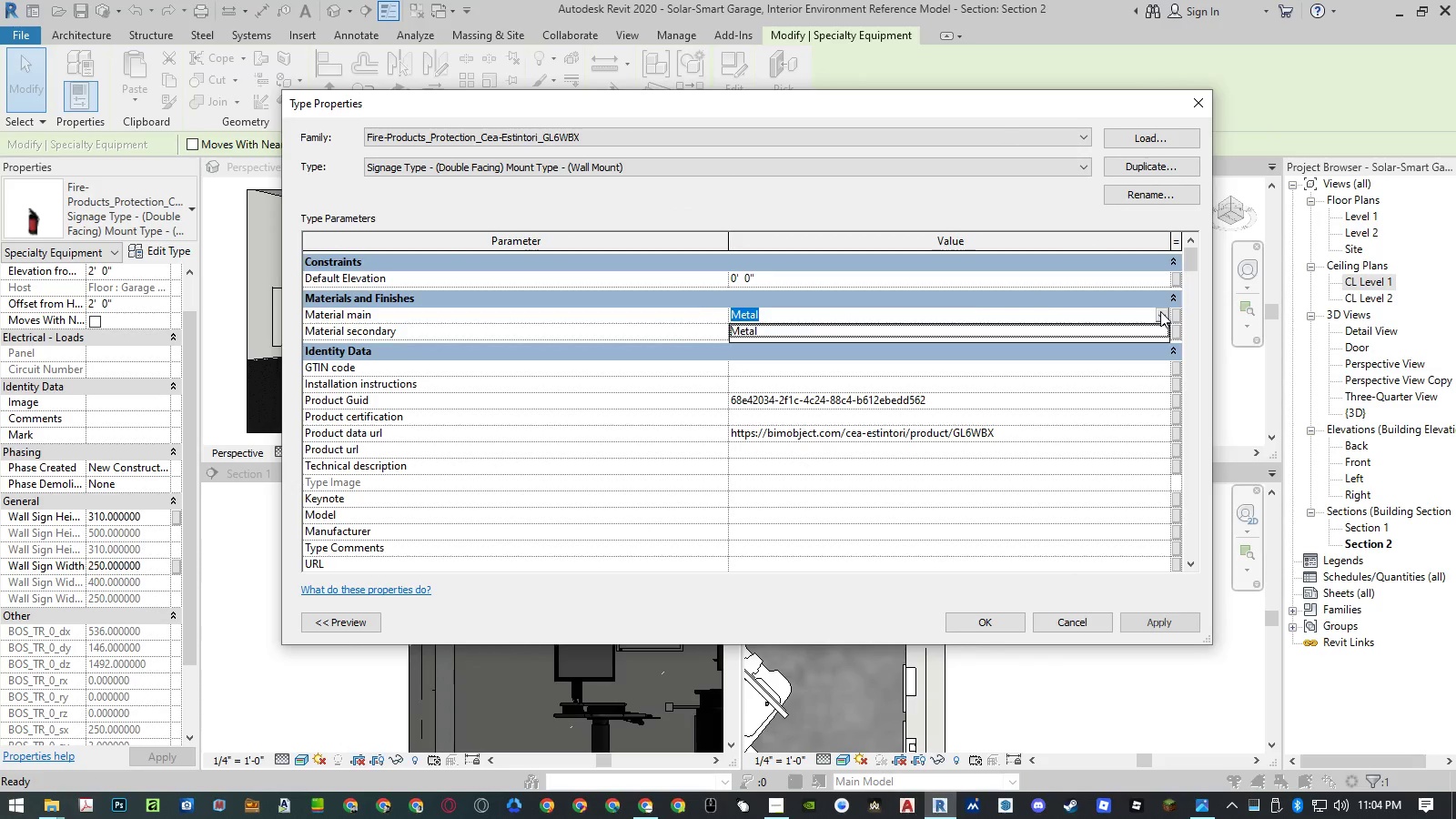 
key(Escape)
 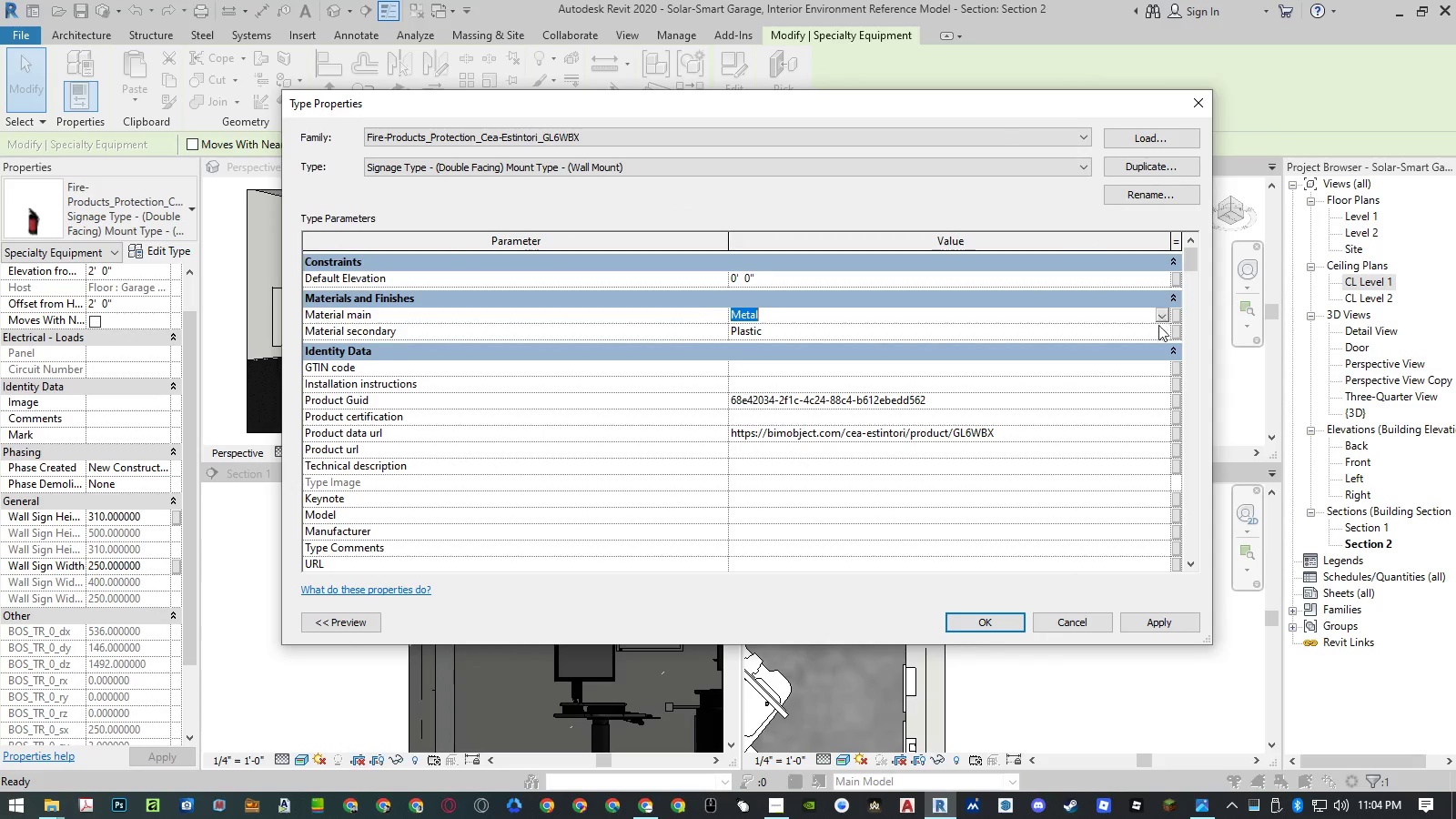 
left_click([1158, 330])
 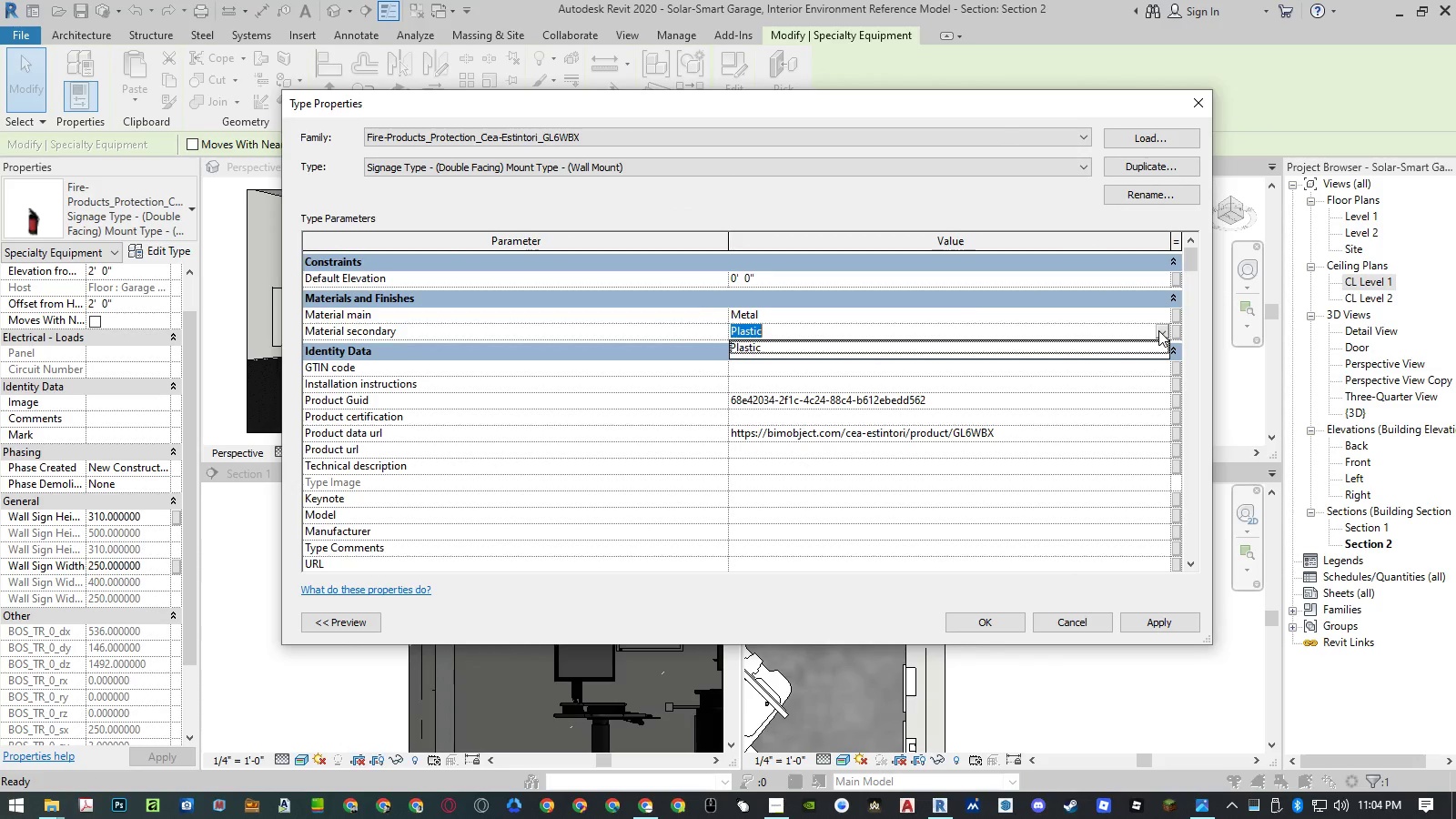 
key(Escape)
 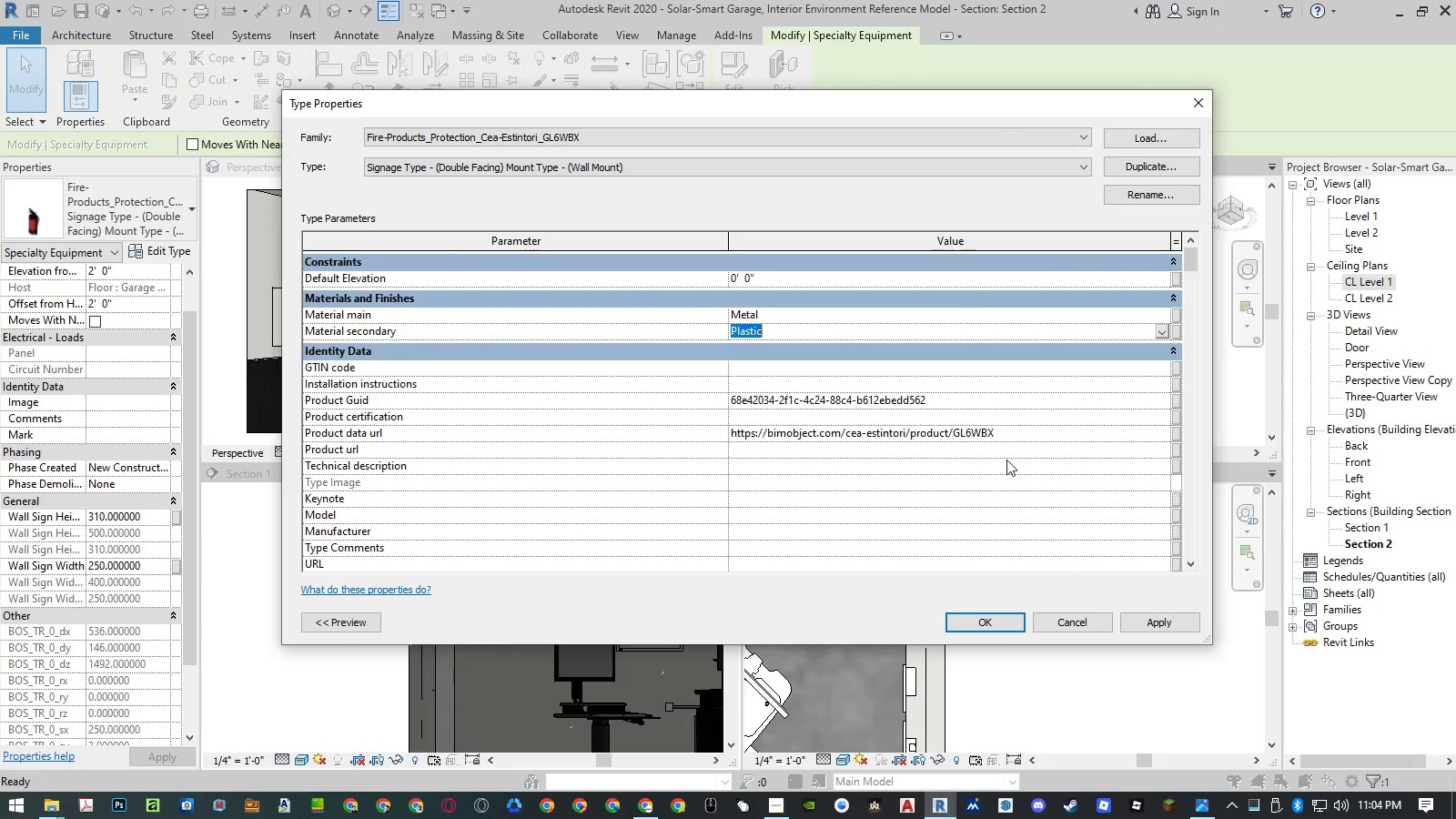 
scroll: coordinate [1006, 465], scroll_direction: down, amount: 32.0
 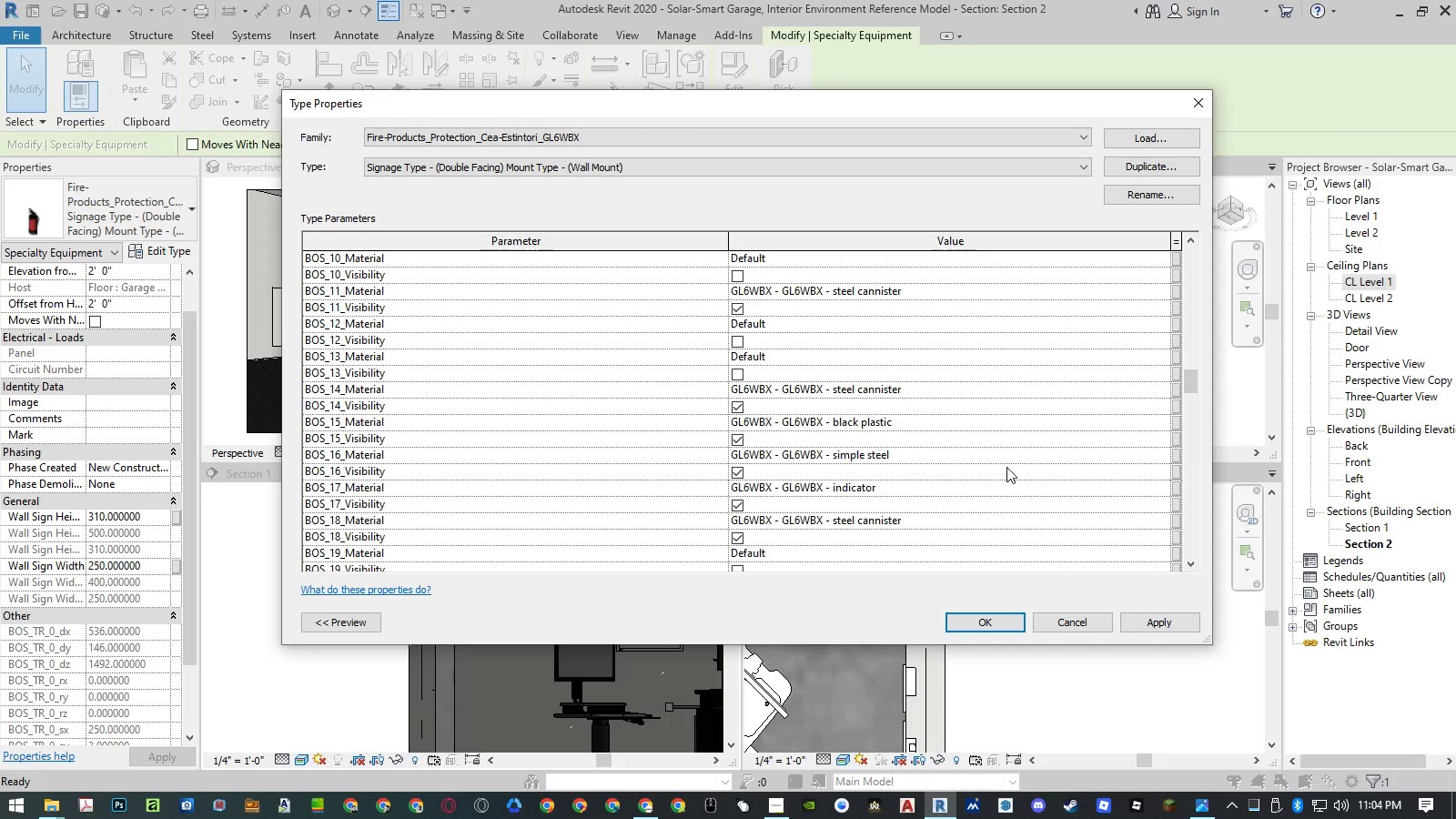 
wait(7.55)
 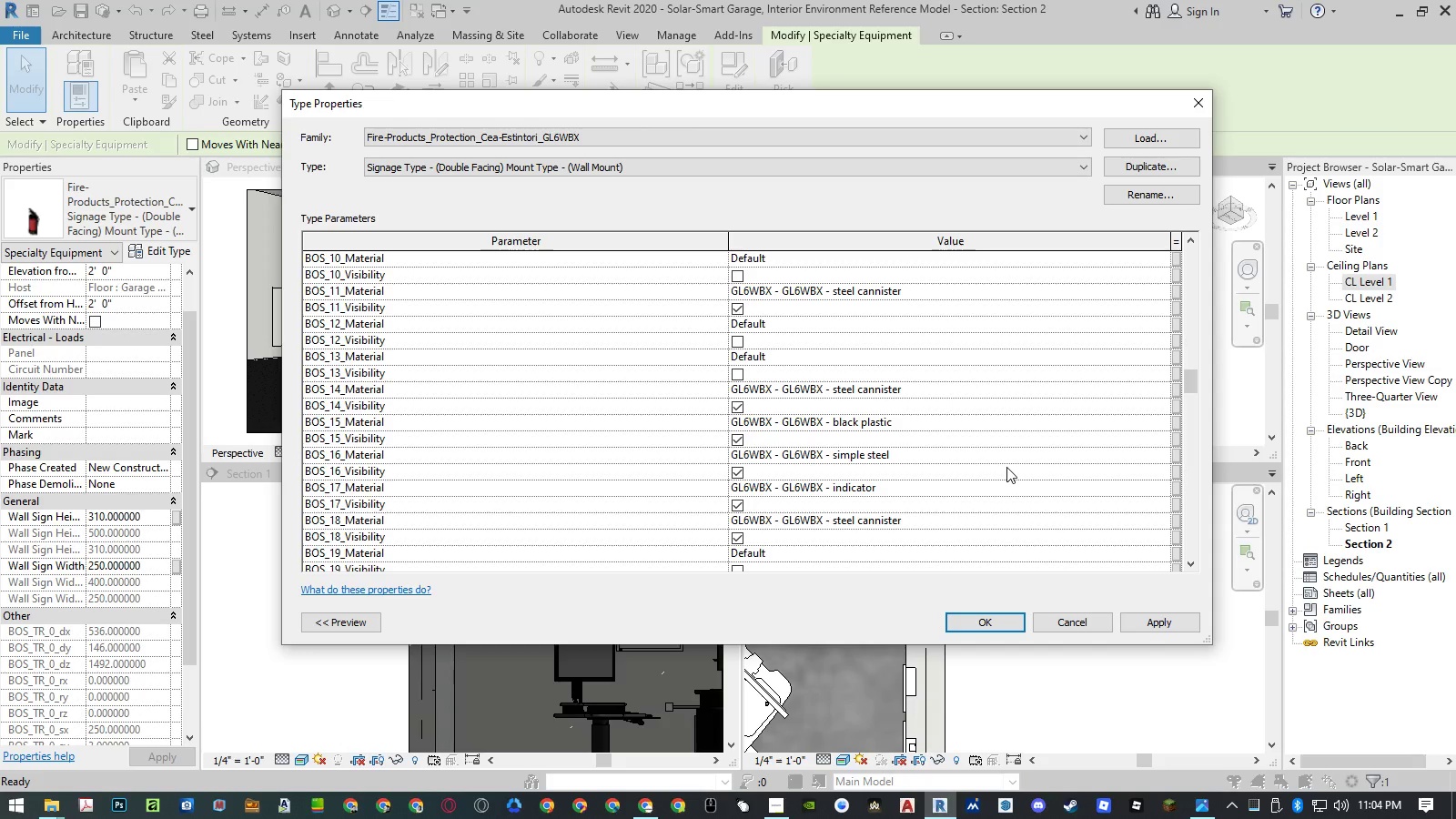 
key(Escape)
 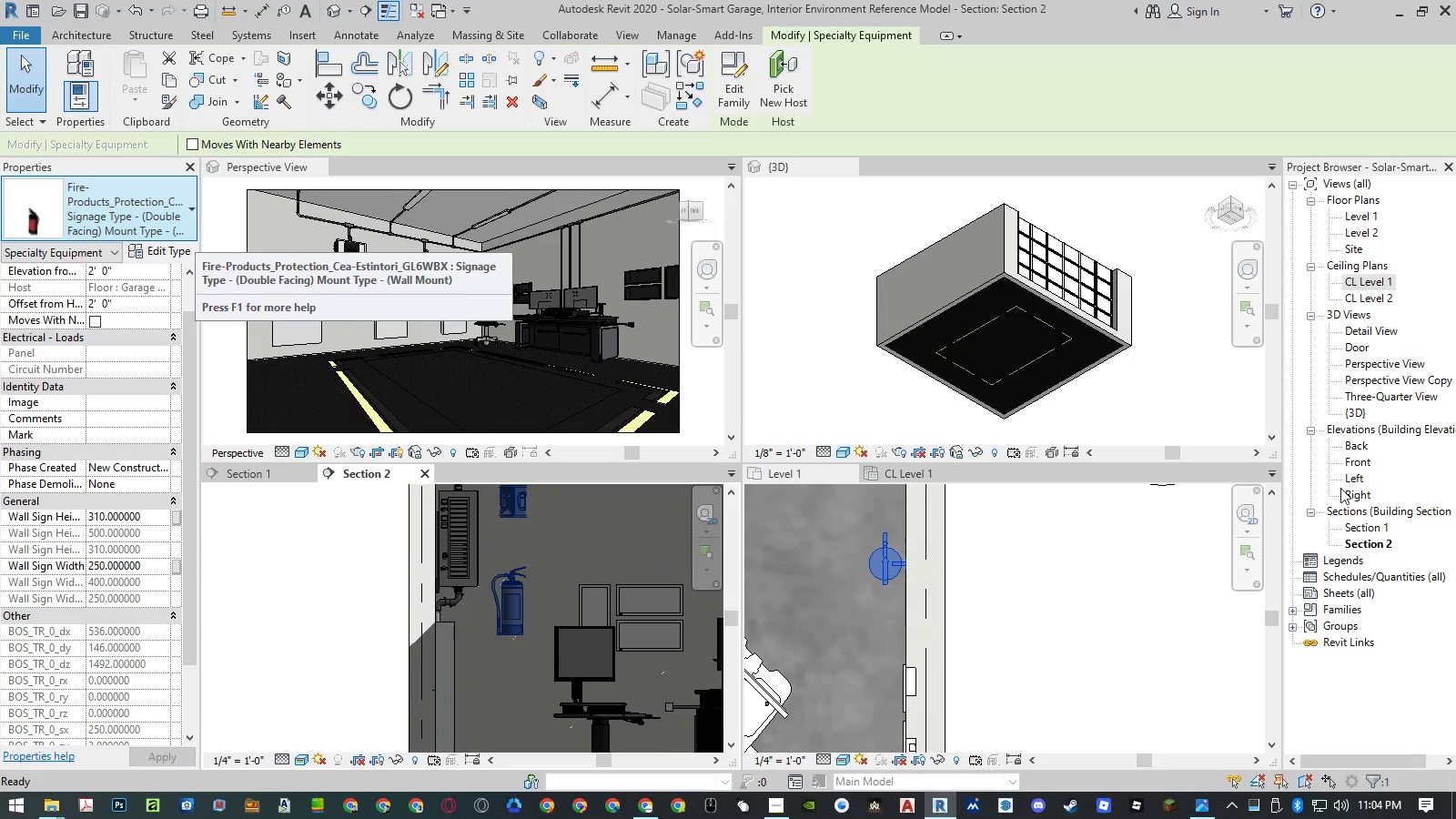 
wait(5.19)
 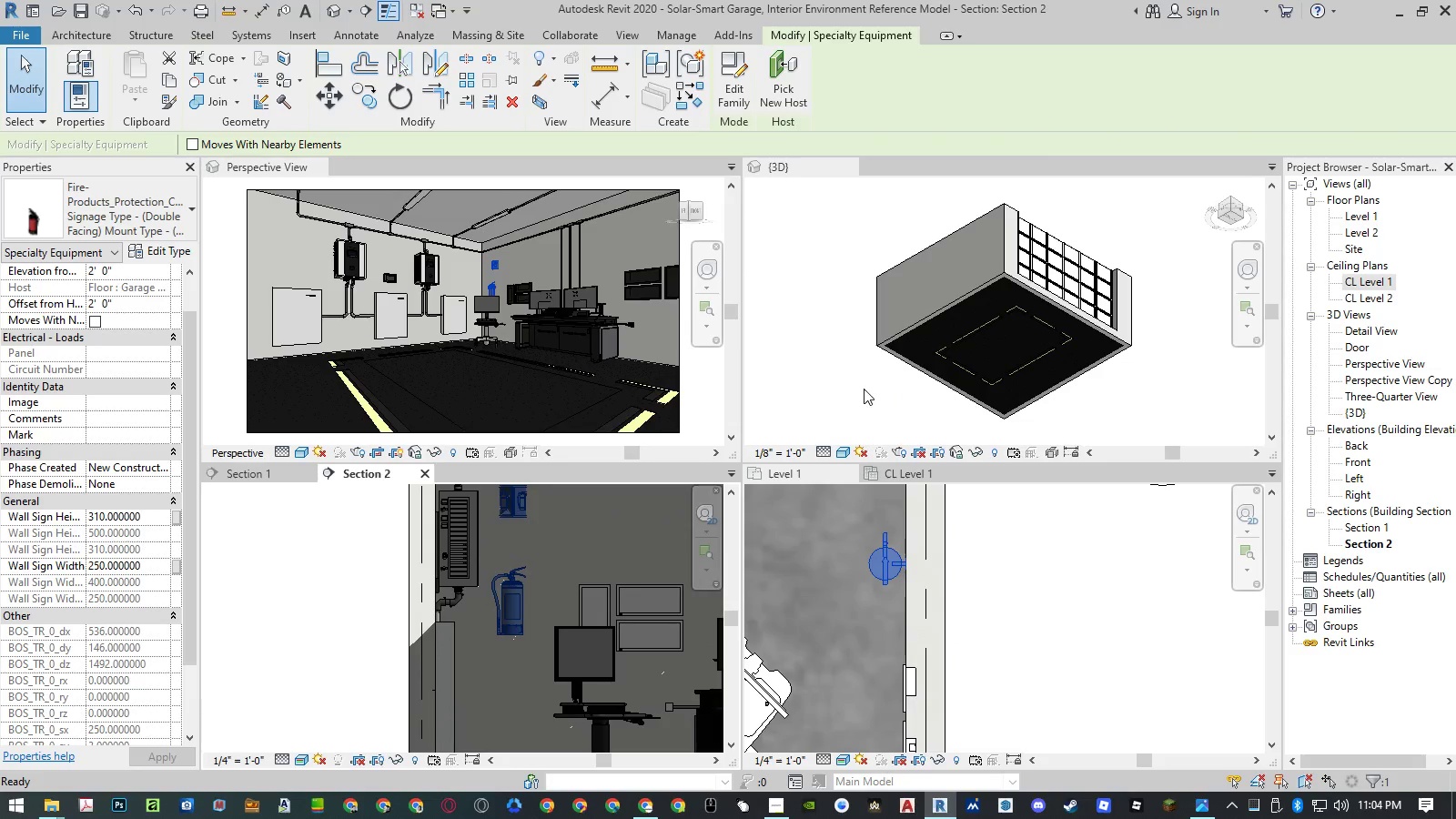 
left_click([1294, 632])
 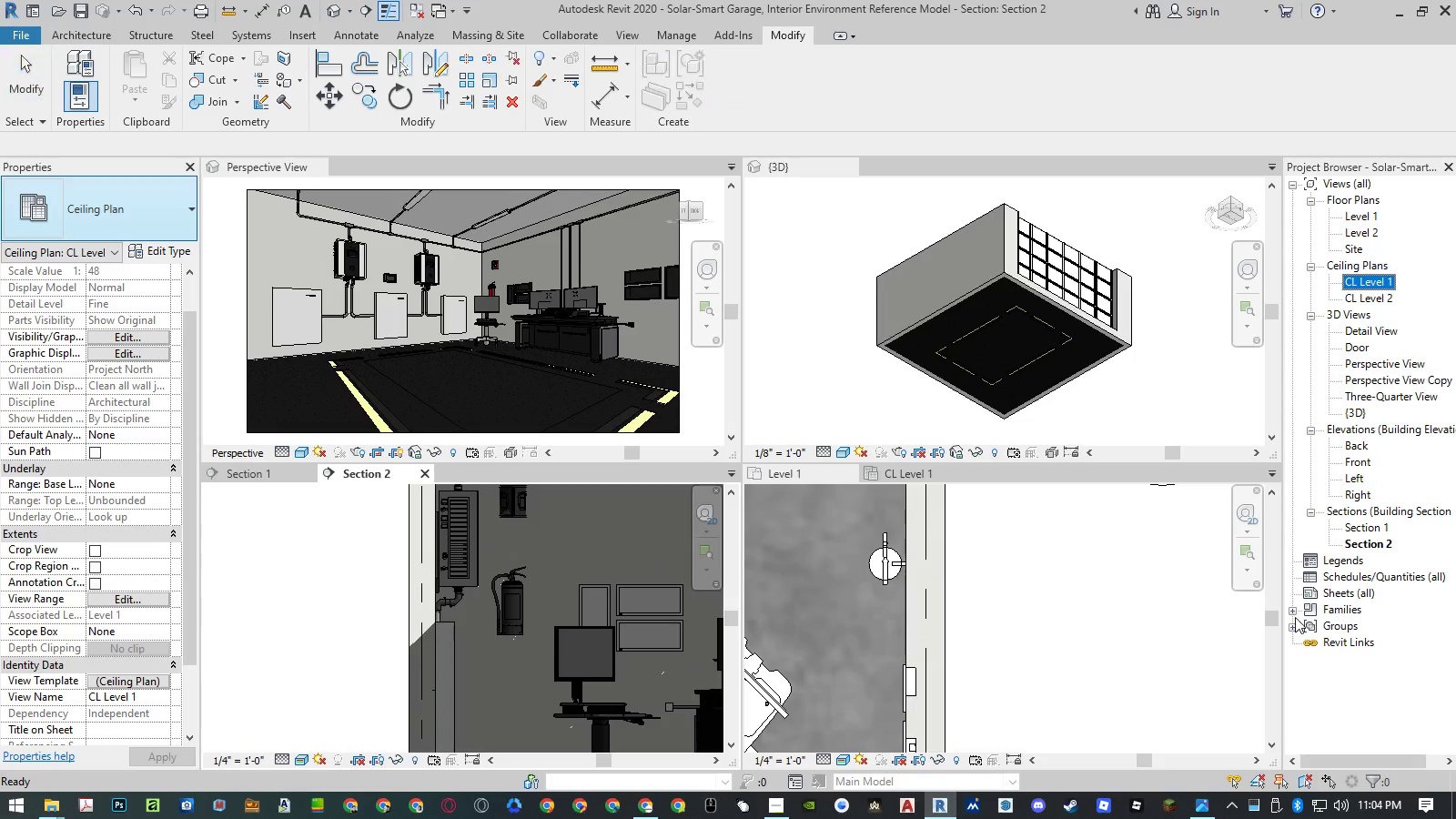 
left_click([1295, 613])
 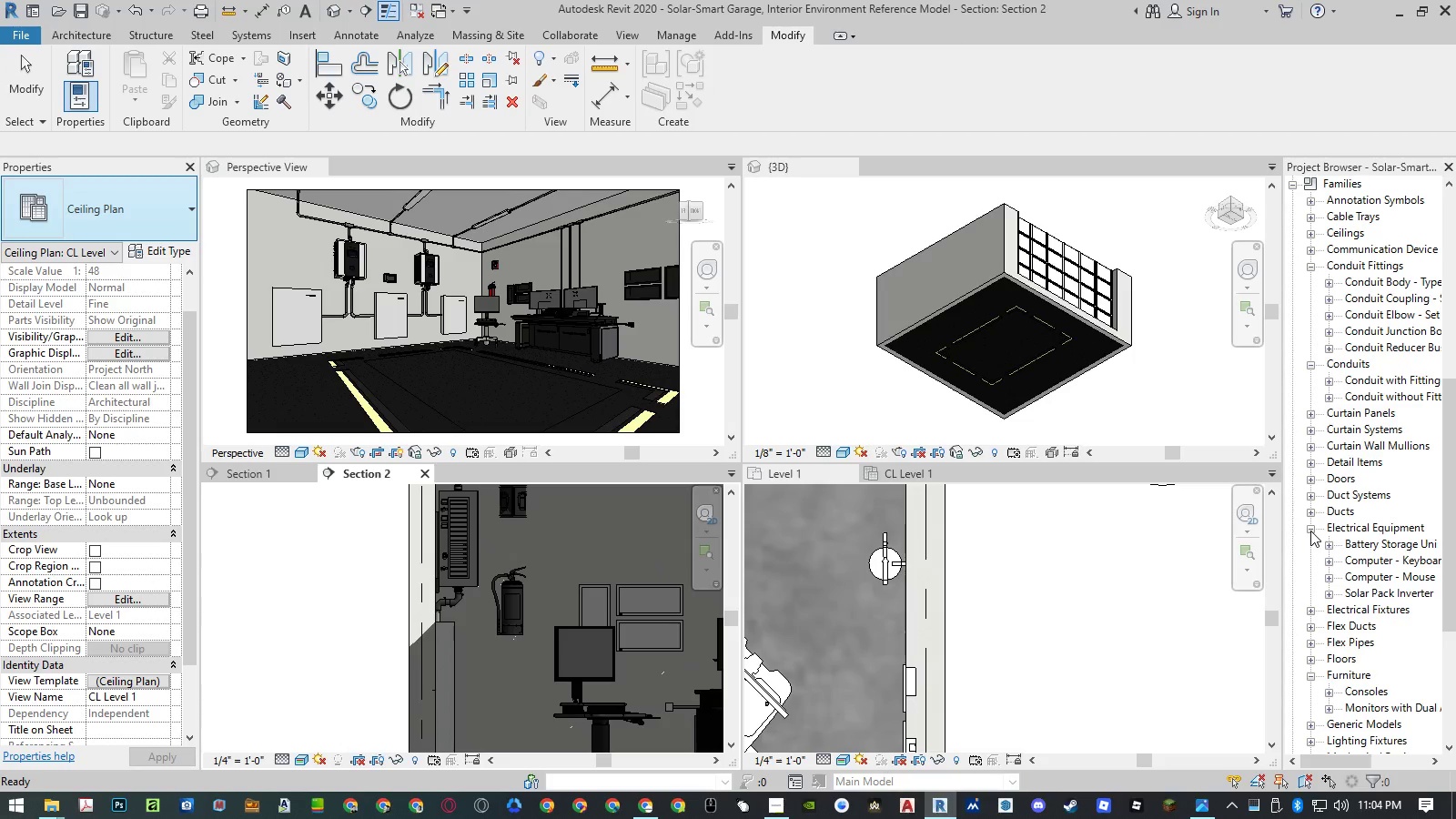 
left_click([1310, 531])
 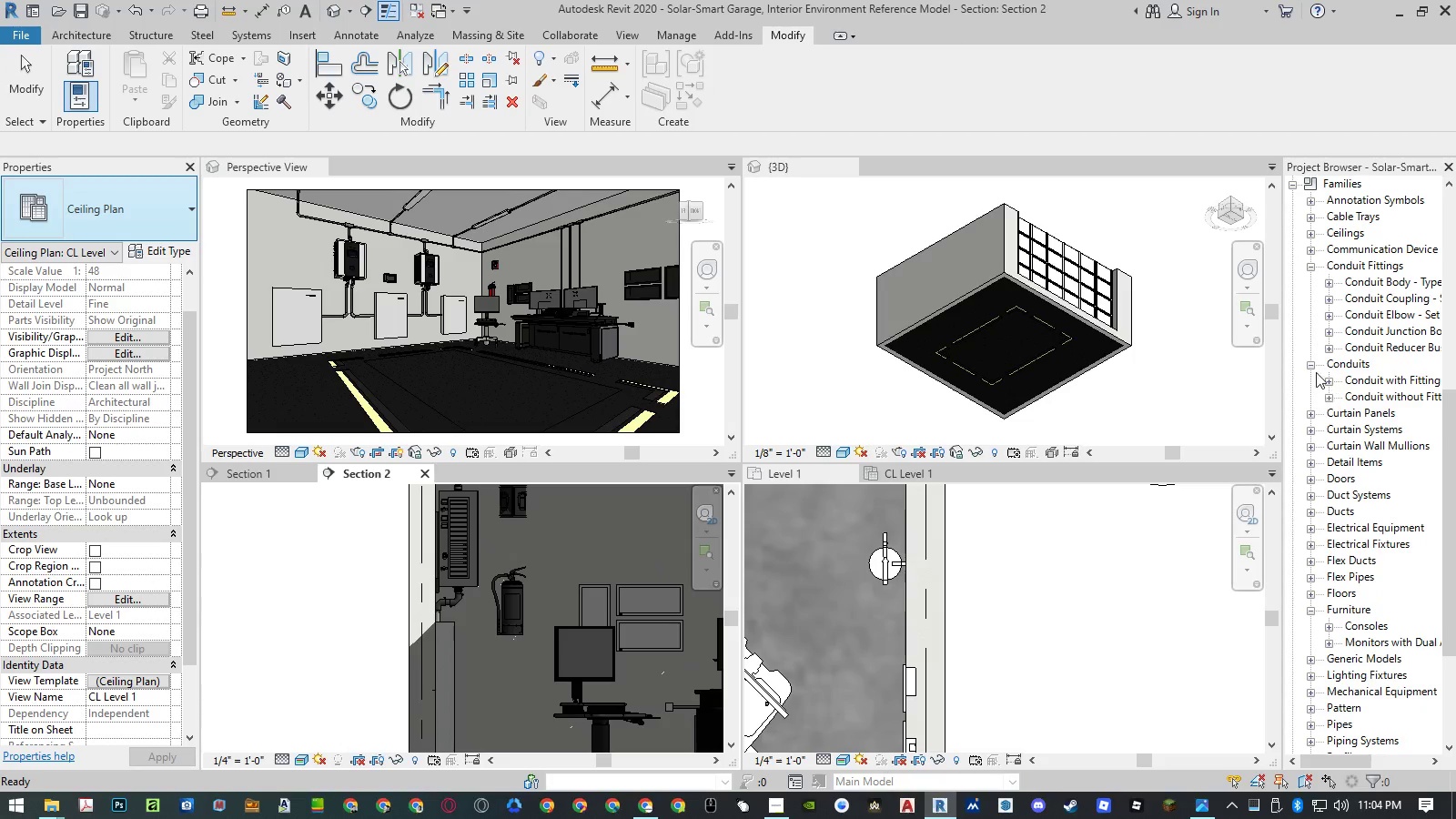 
left_click([1309, 359])
 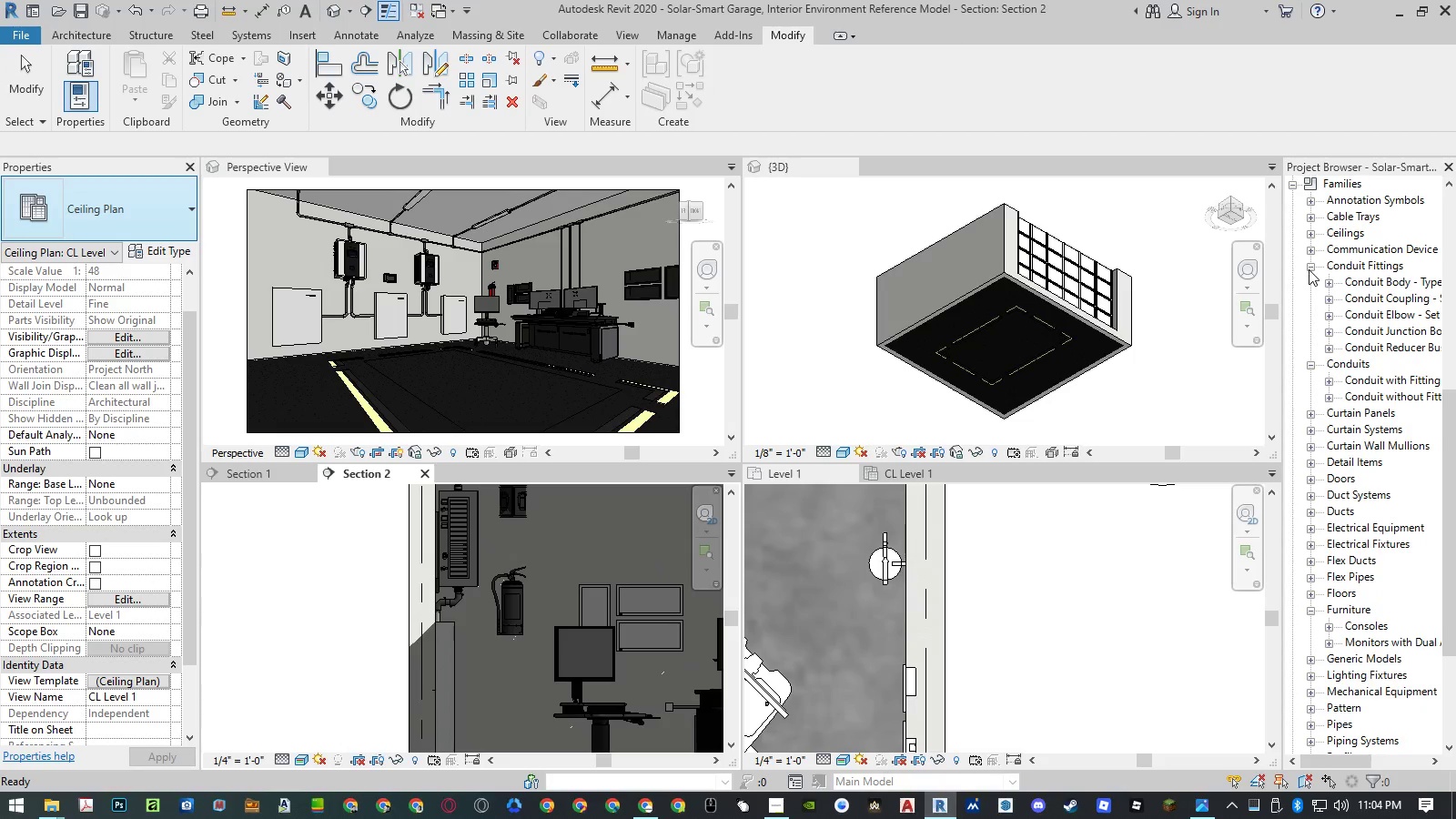 
double_click([1309, 269])
 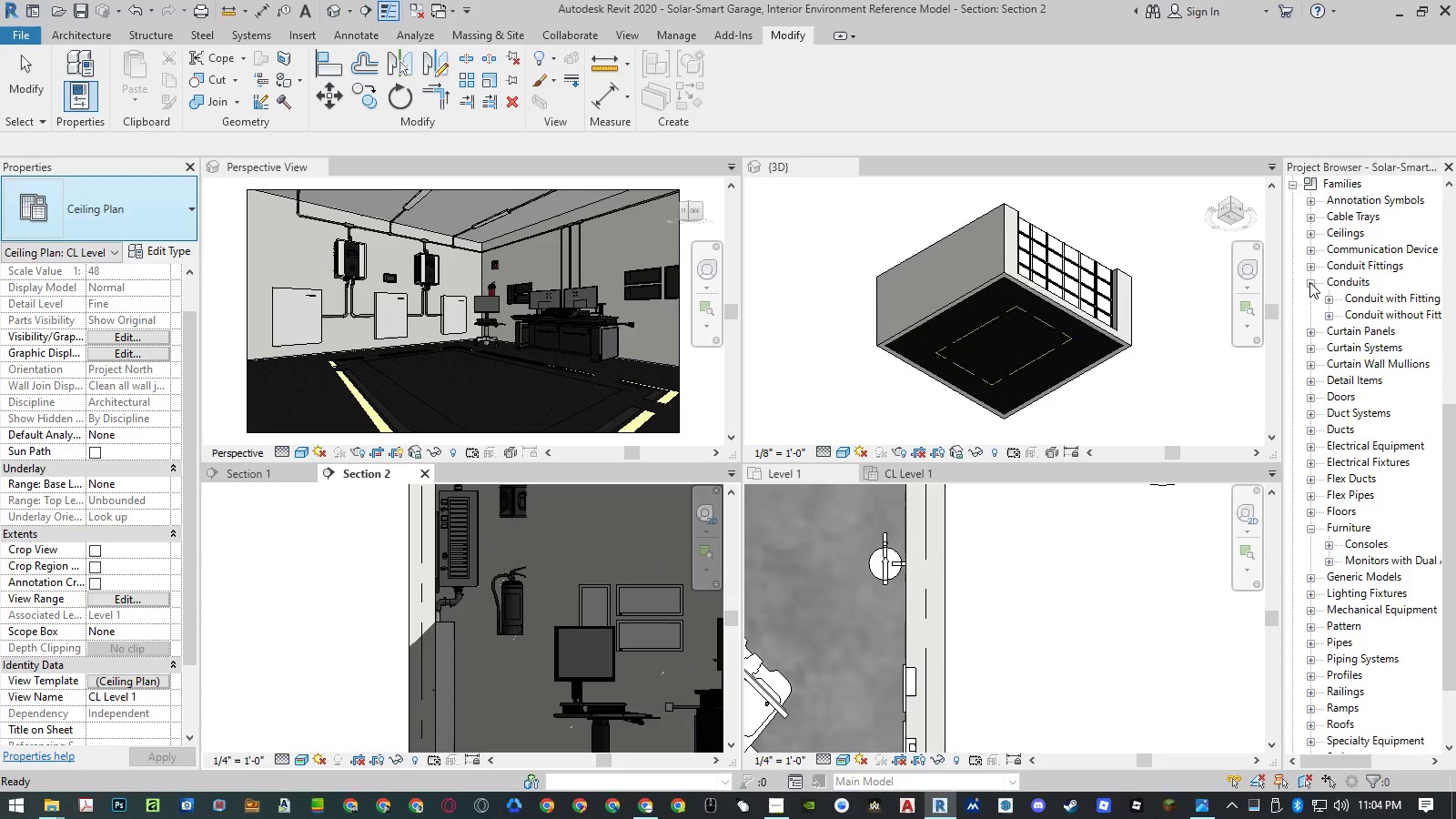 
triple_click([1309, 282])
 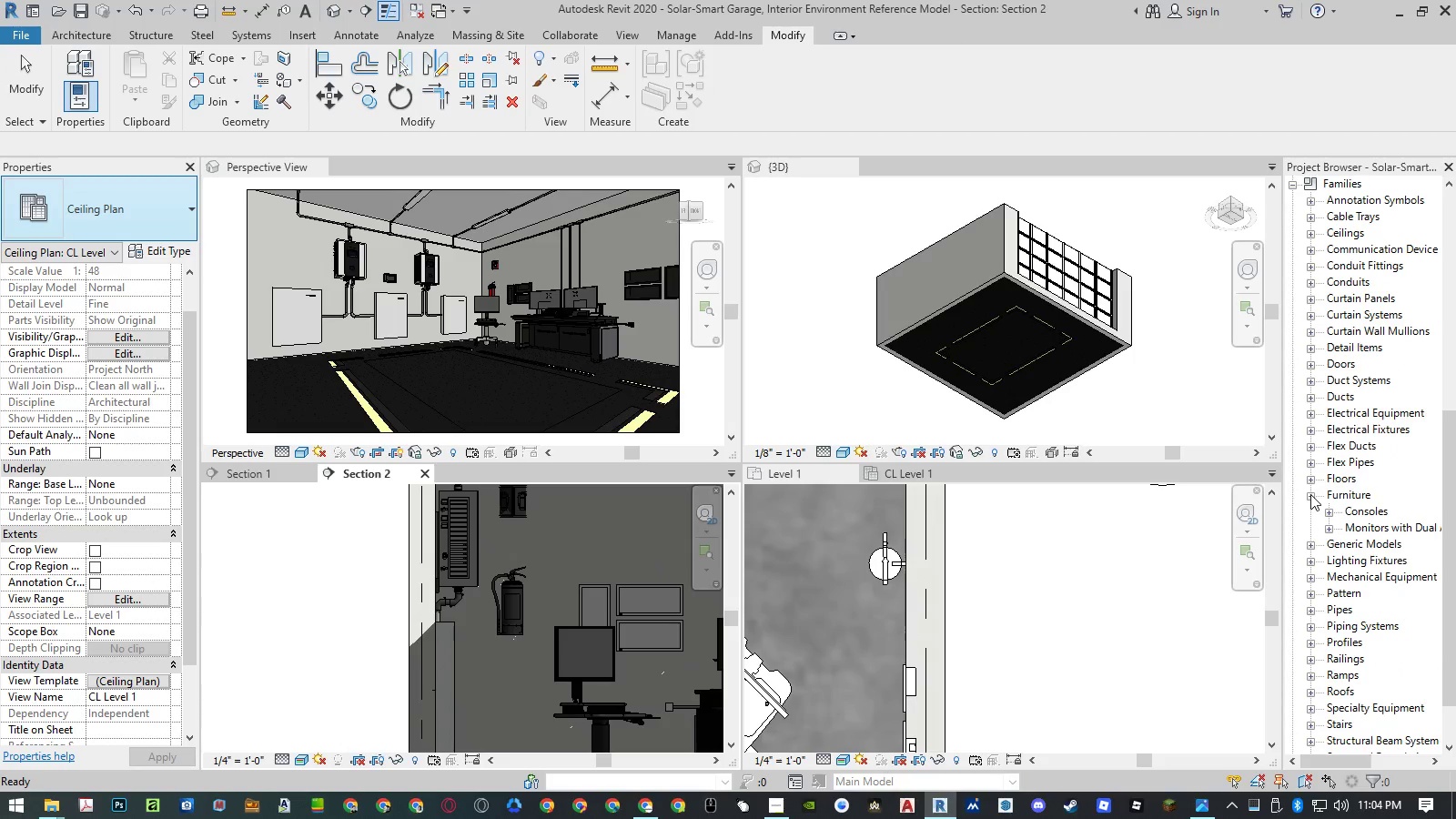 
left_click([1309, 494])
 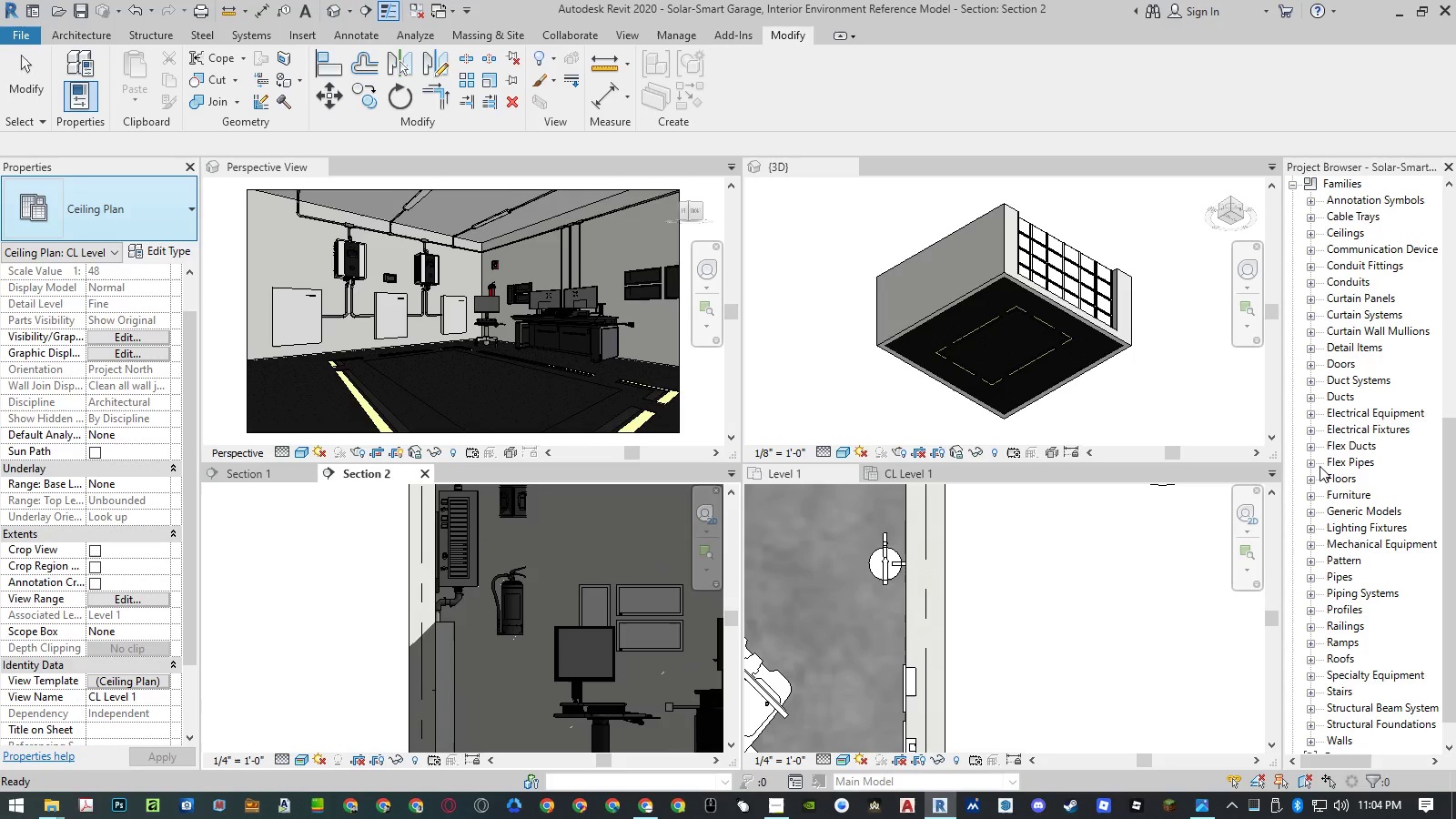 
left_click([875, 553])
 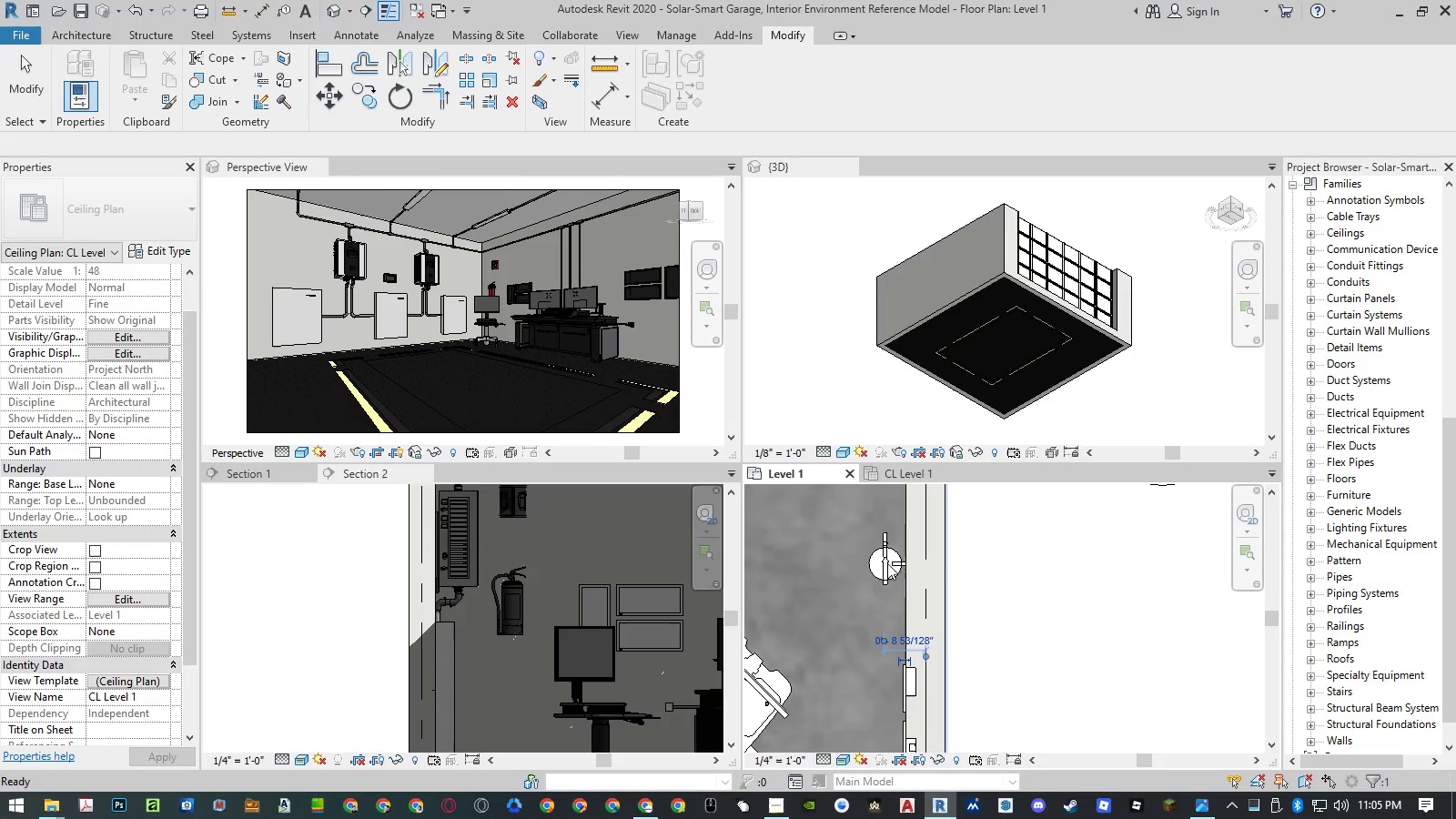 
left_click([1057, 575])
 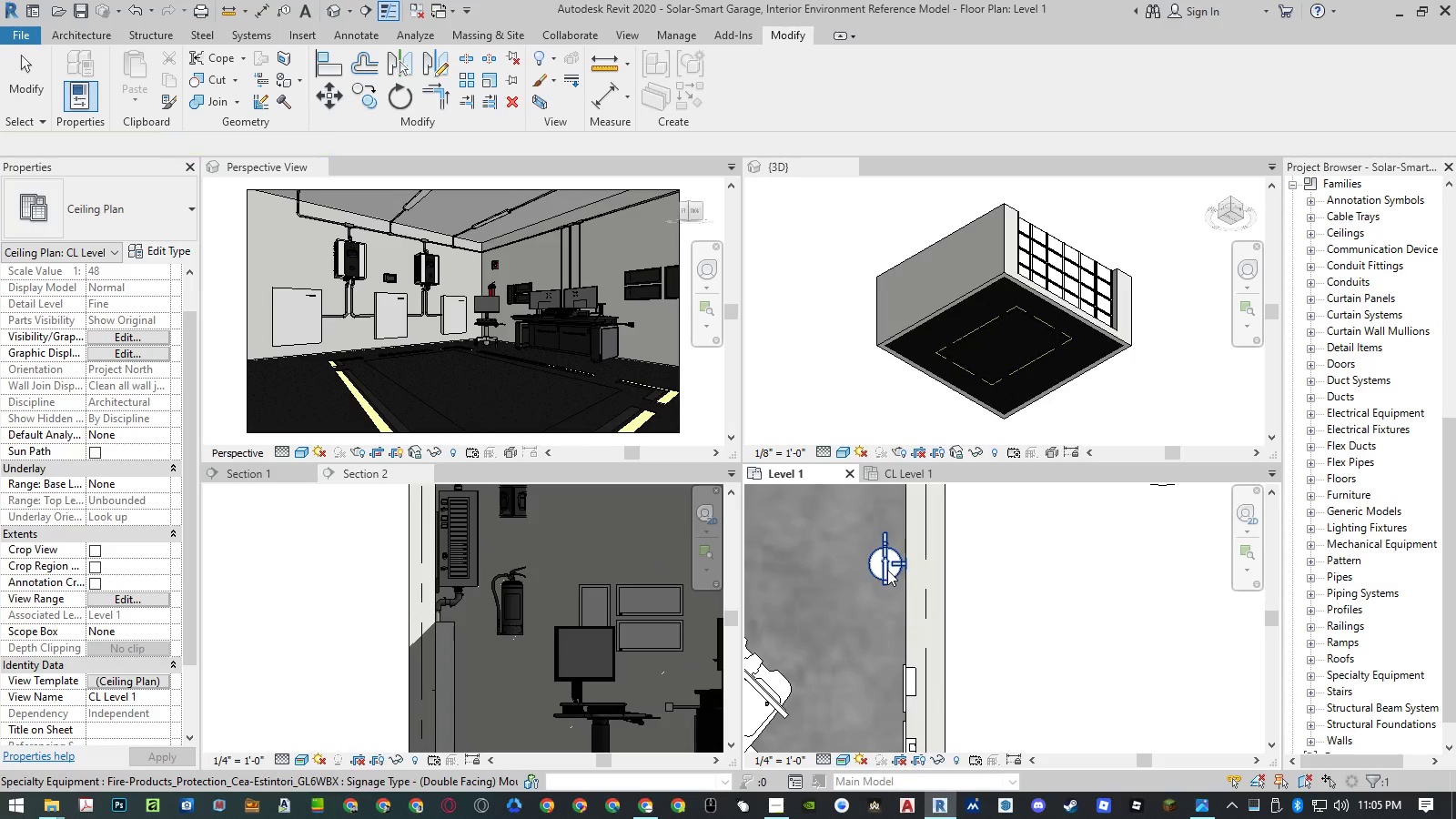 
left_click([887, 570])
 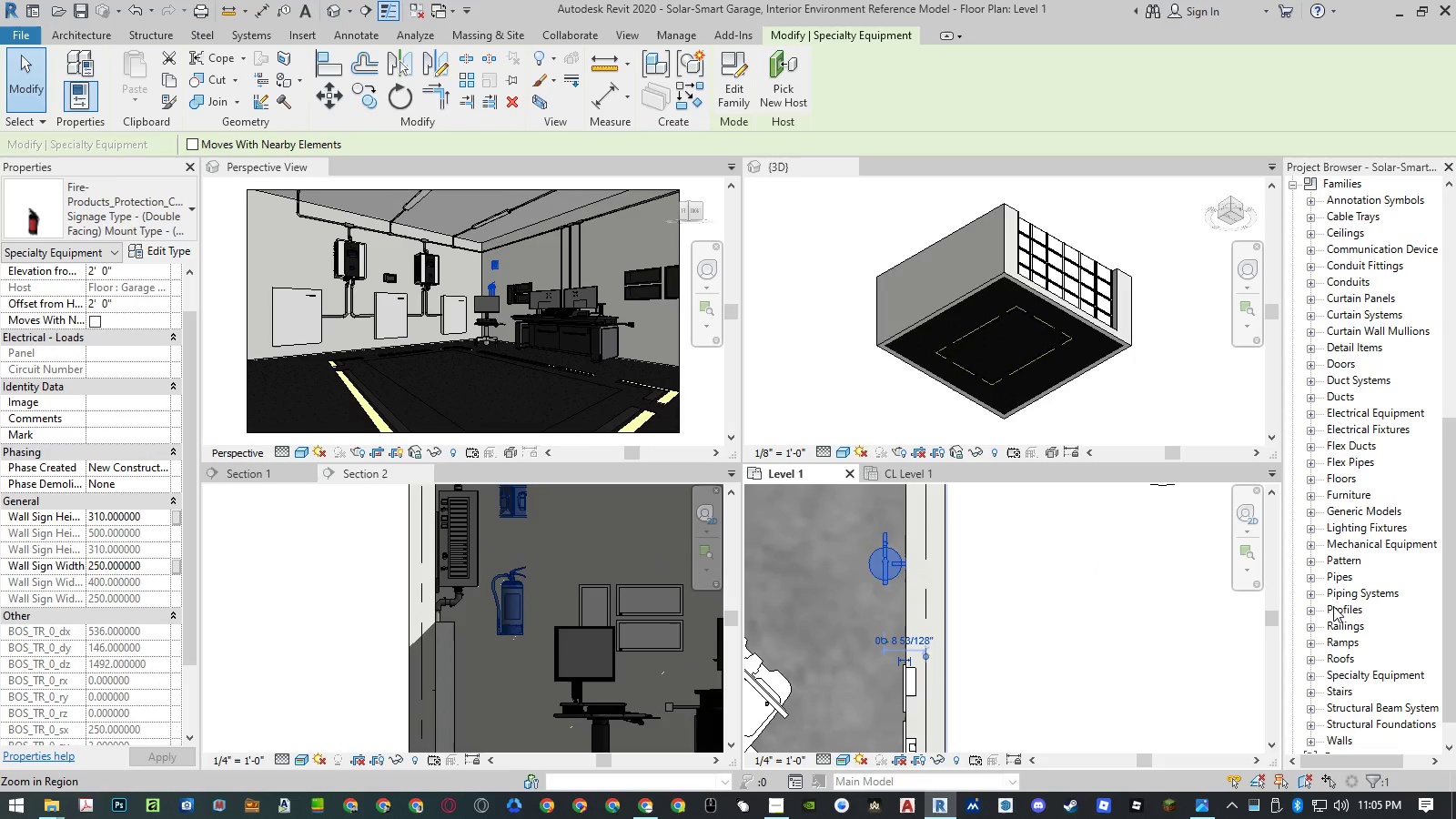 
left_click([1311, 673])
 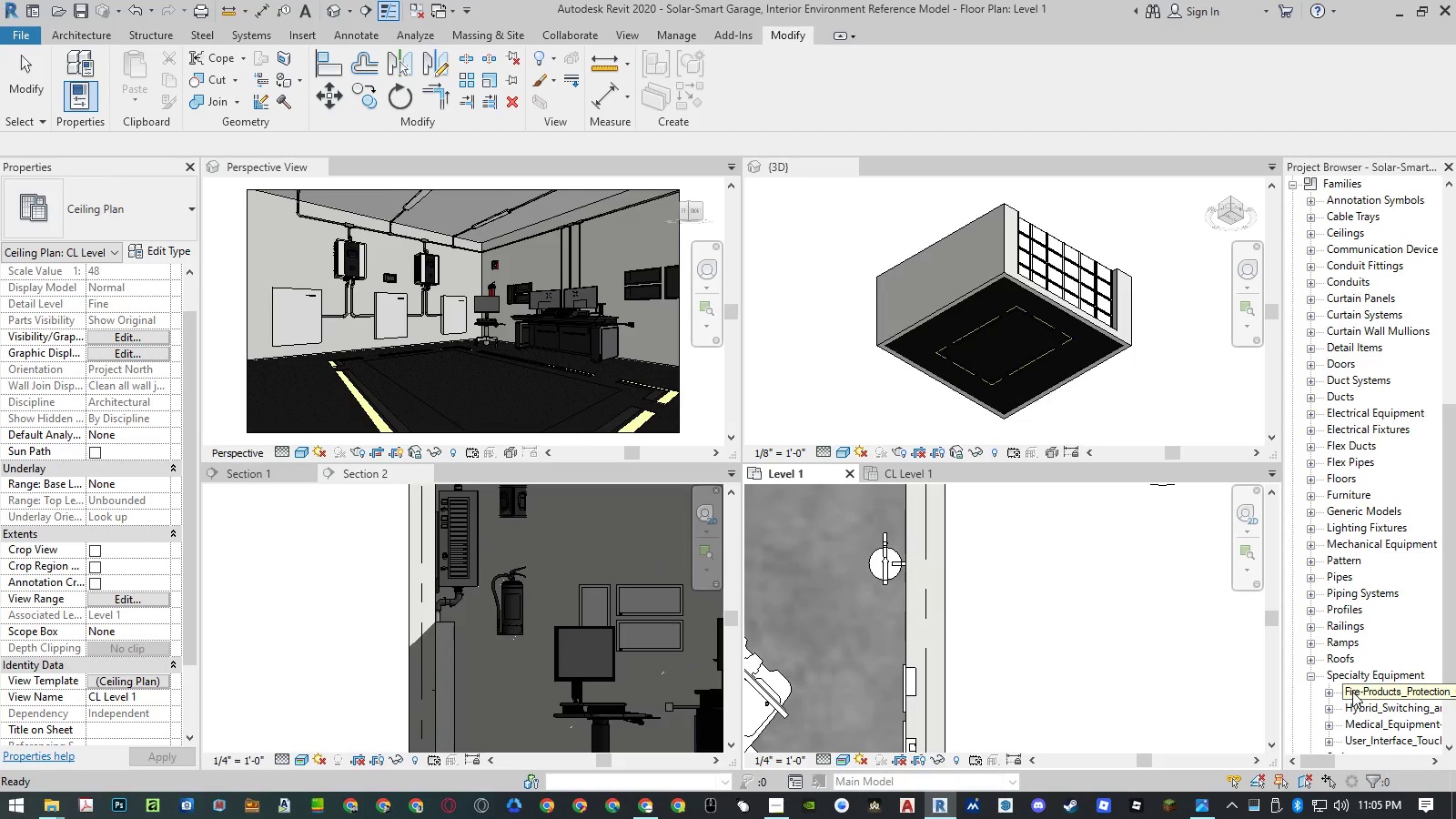 
double_click([1352, 692])
 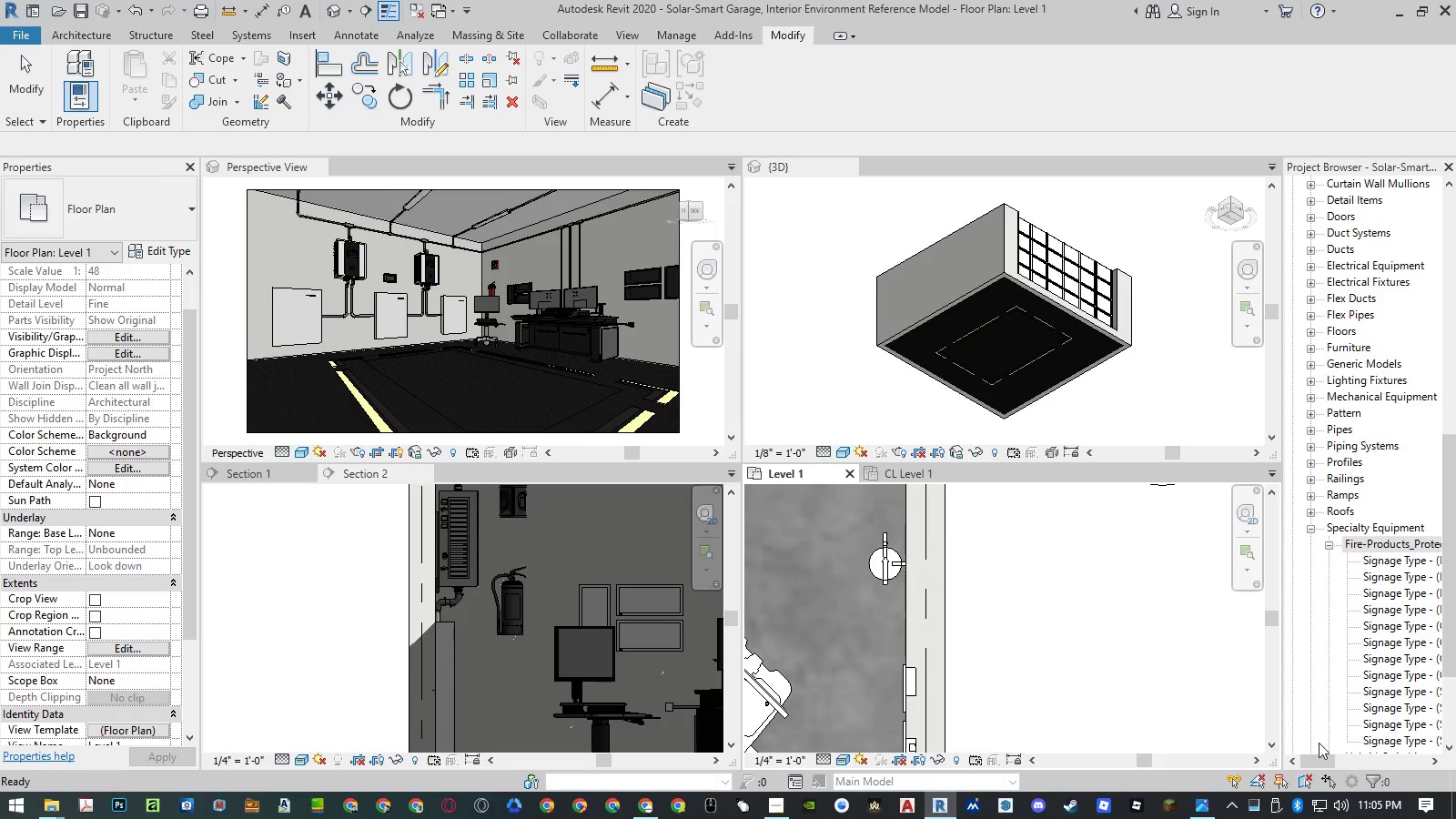 
left_click_drag(start_coordinate=[1318, 761], to_coordinate=[1292, 762])
 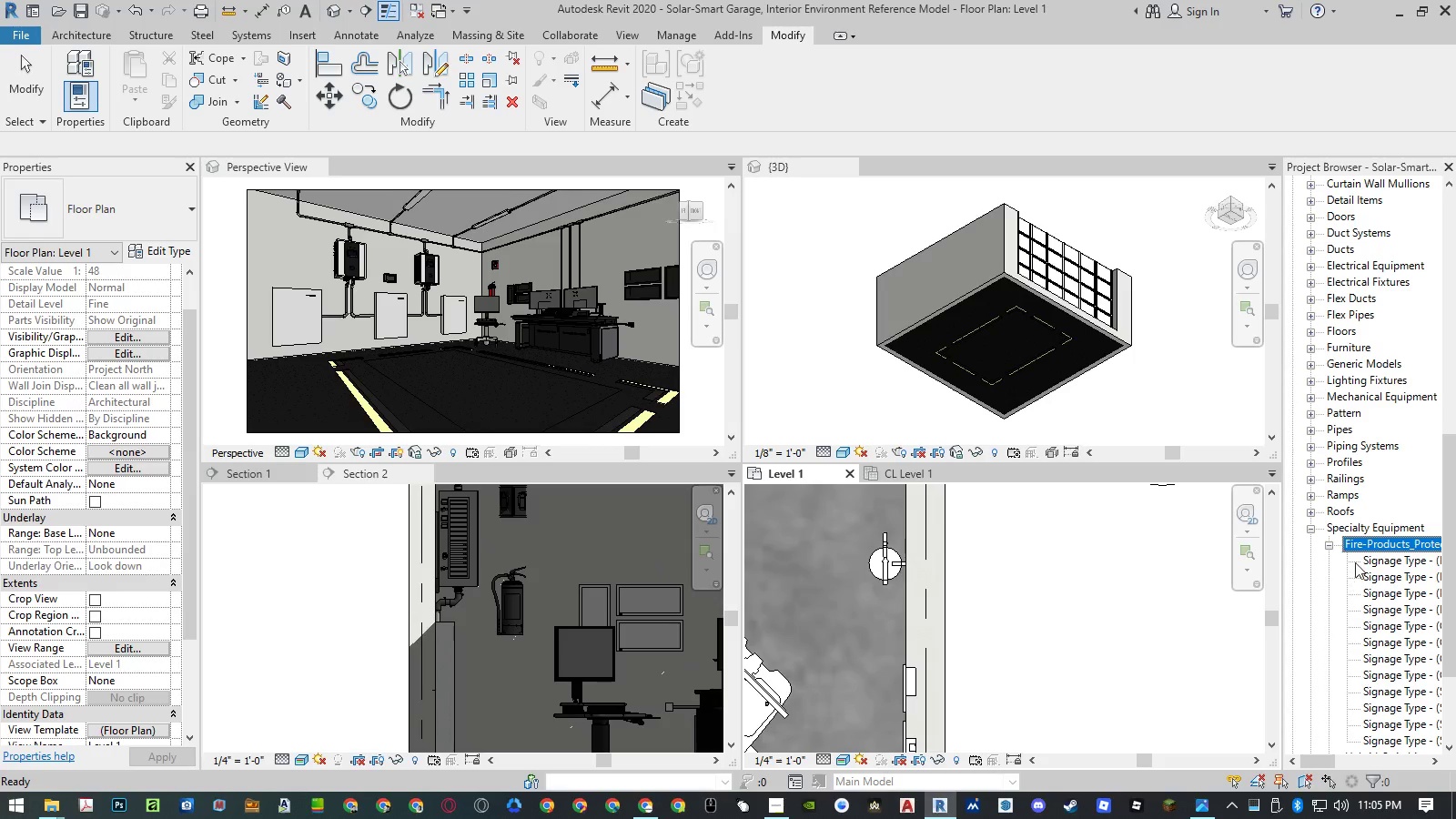 
right_click([1362, 546])
 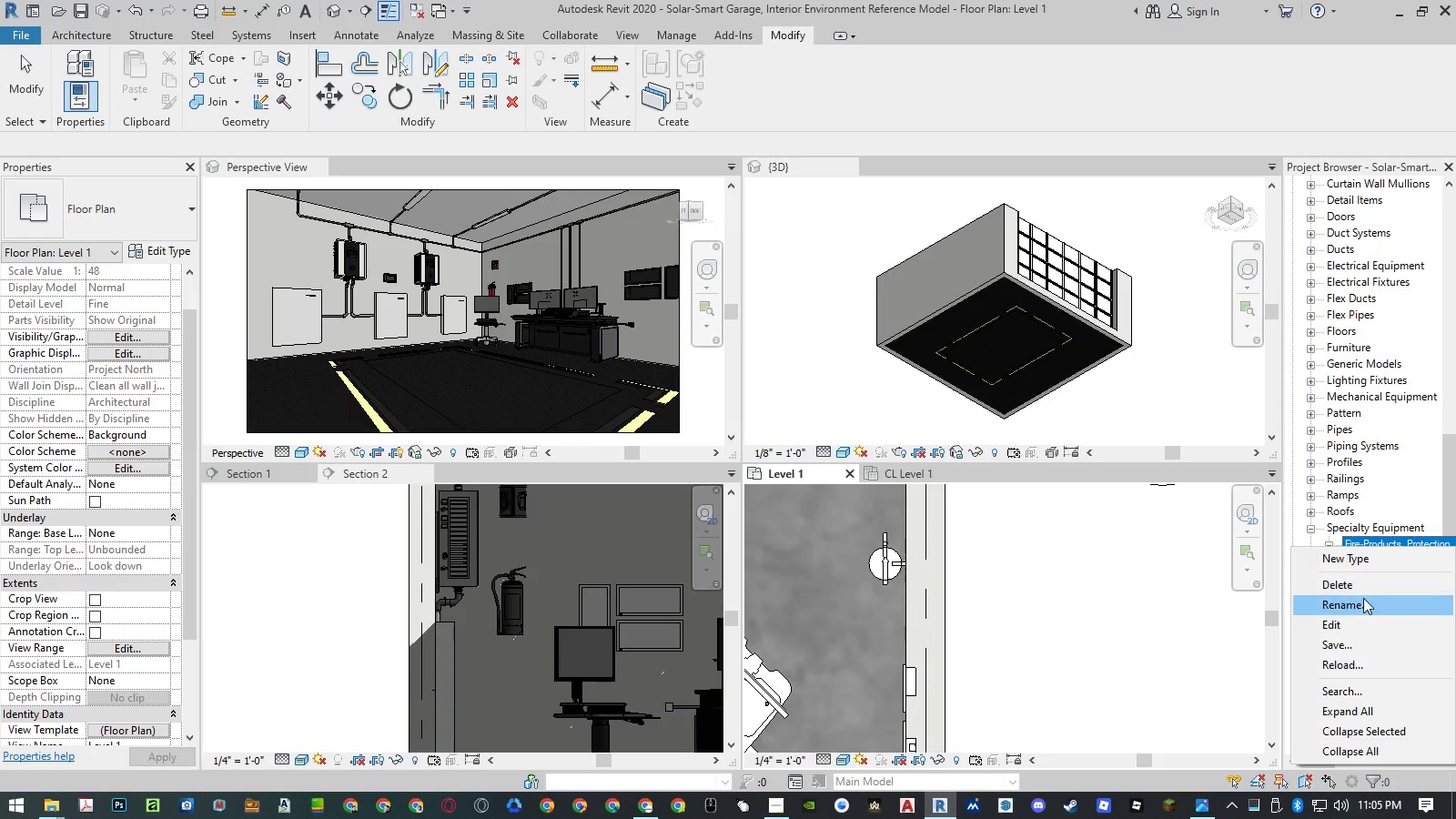 
left_click([1363, 598])
 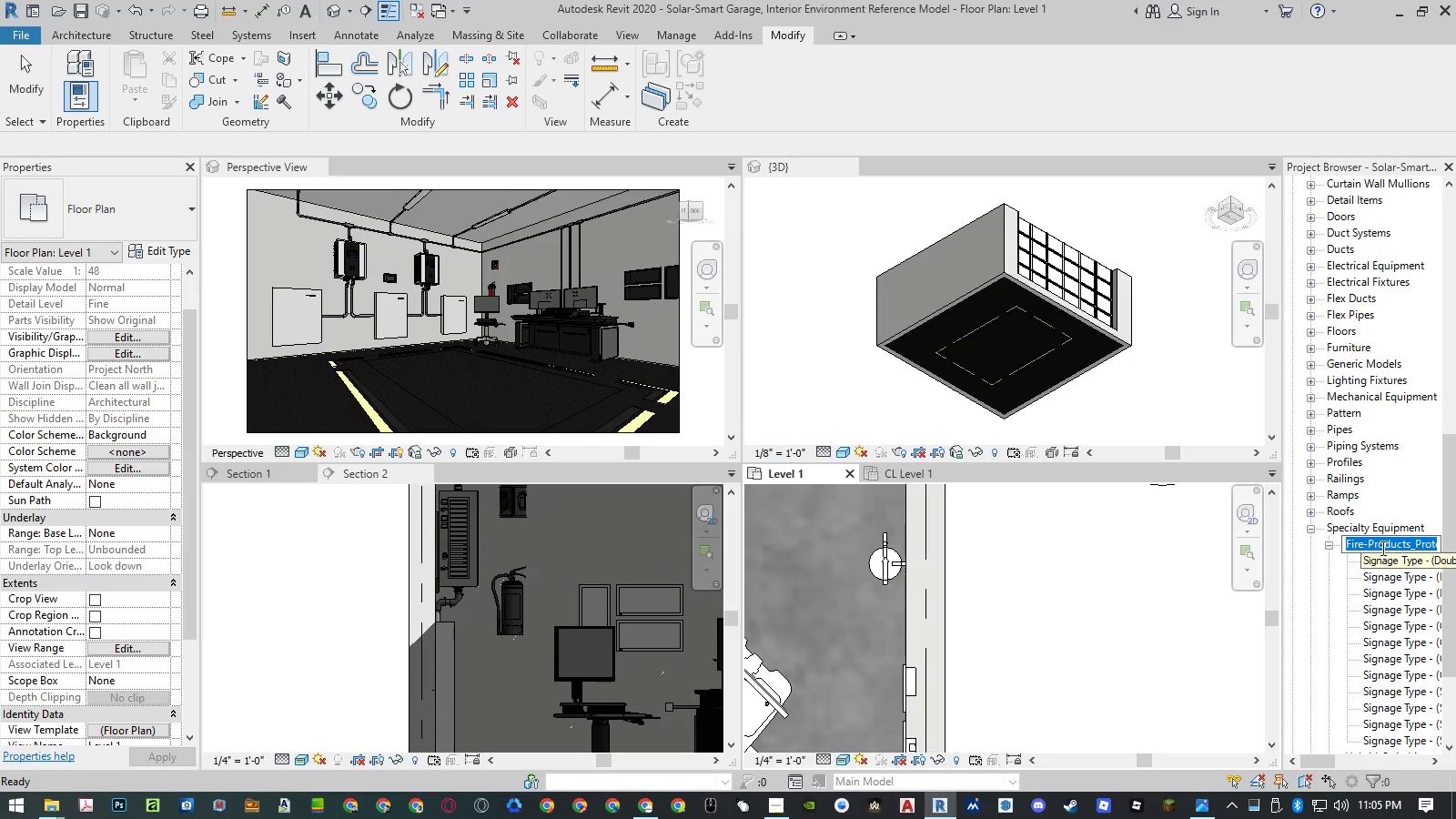 
left_click_drag(start_coordinate=[1382, 546], to_coordinate=[1455, 544])
 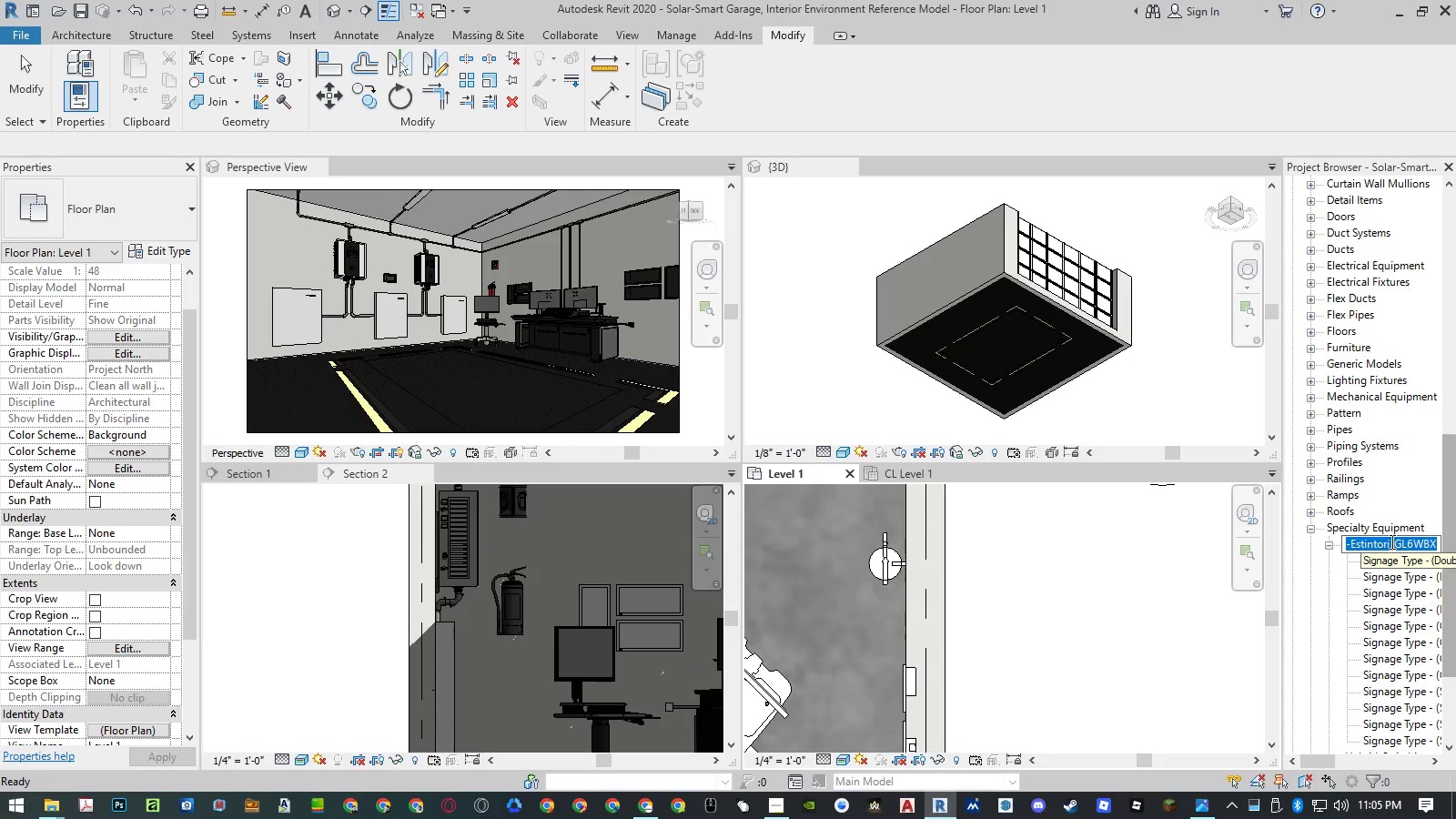 
left_click([1390, 541])
 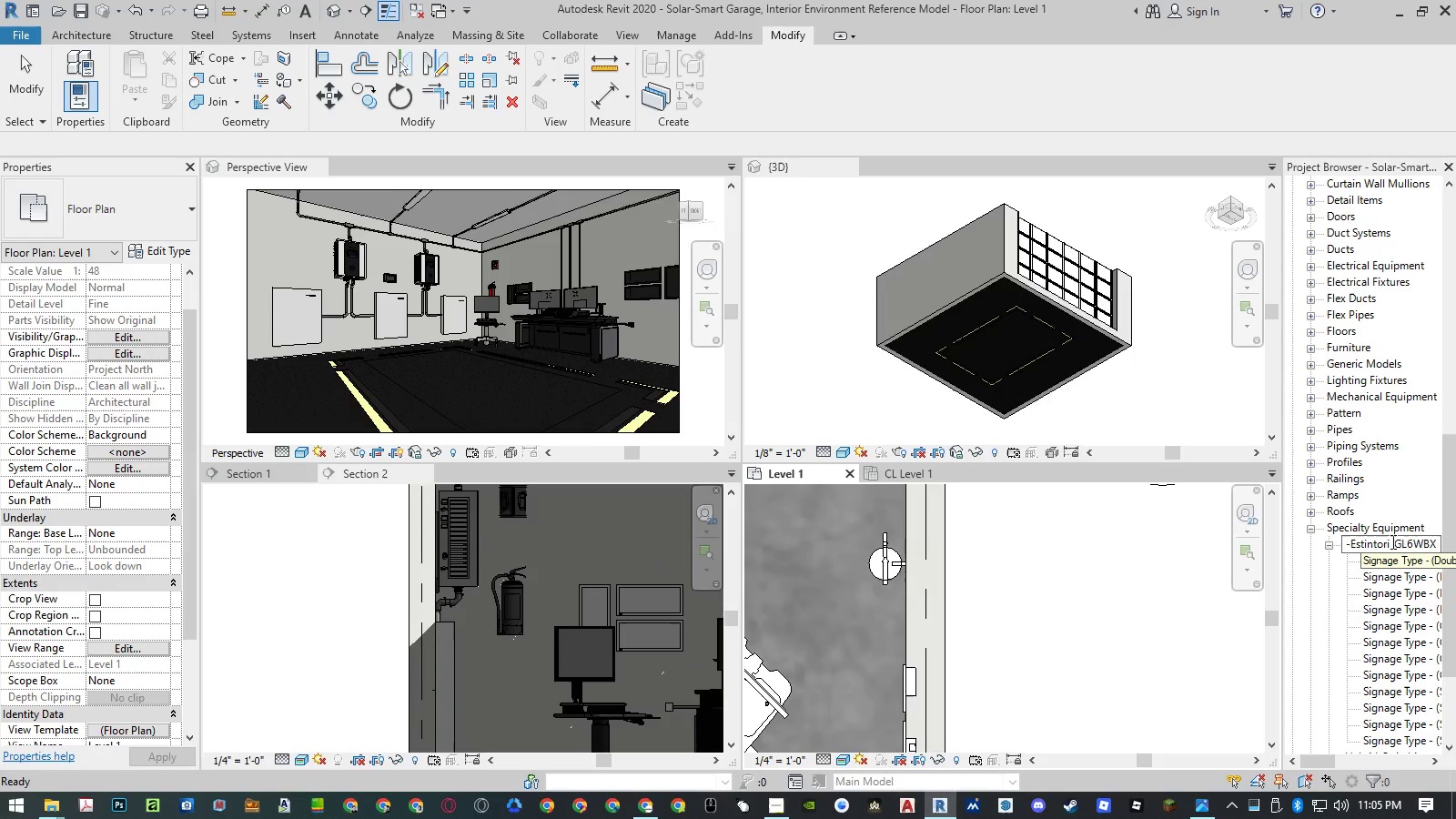 
left_click_drag(start_coordinate=[1391, 541], to_coordinate=[1455, 541])
 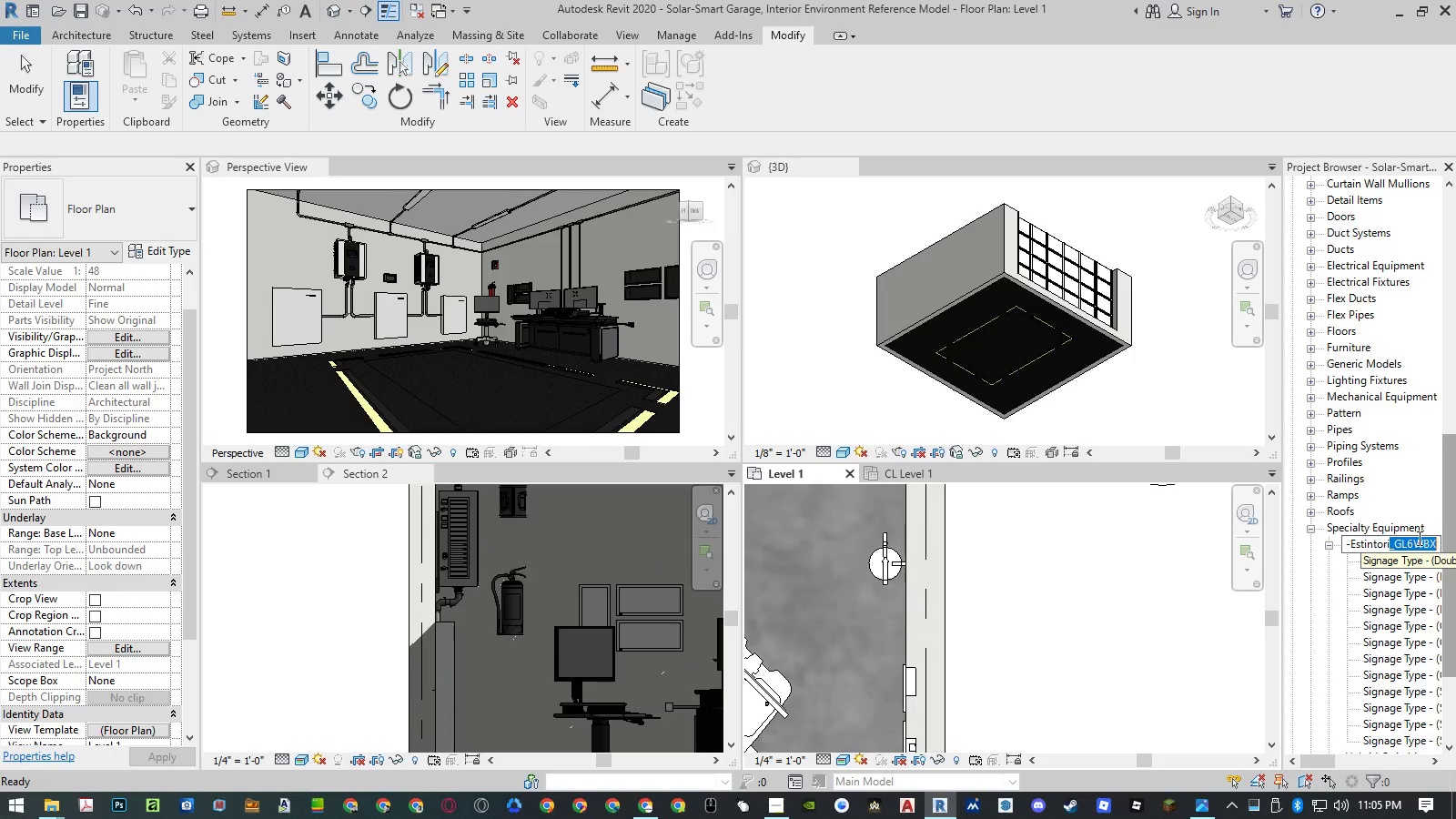 
key(Backspace)
 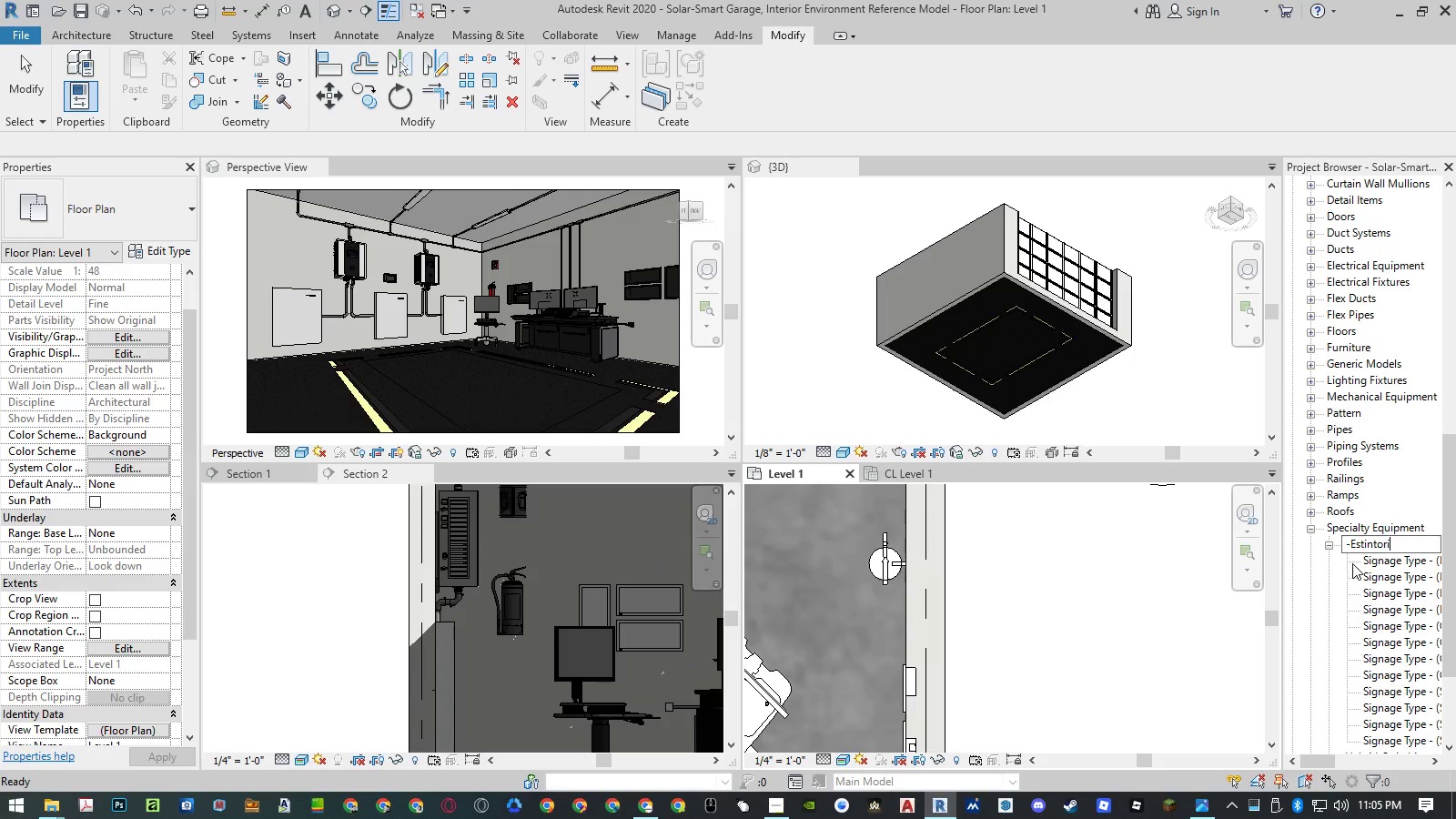 
key(Backspace)
 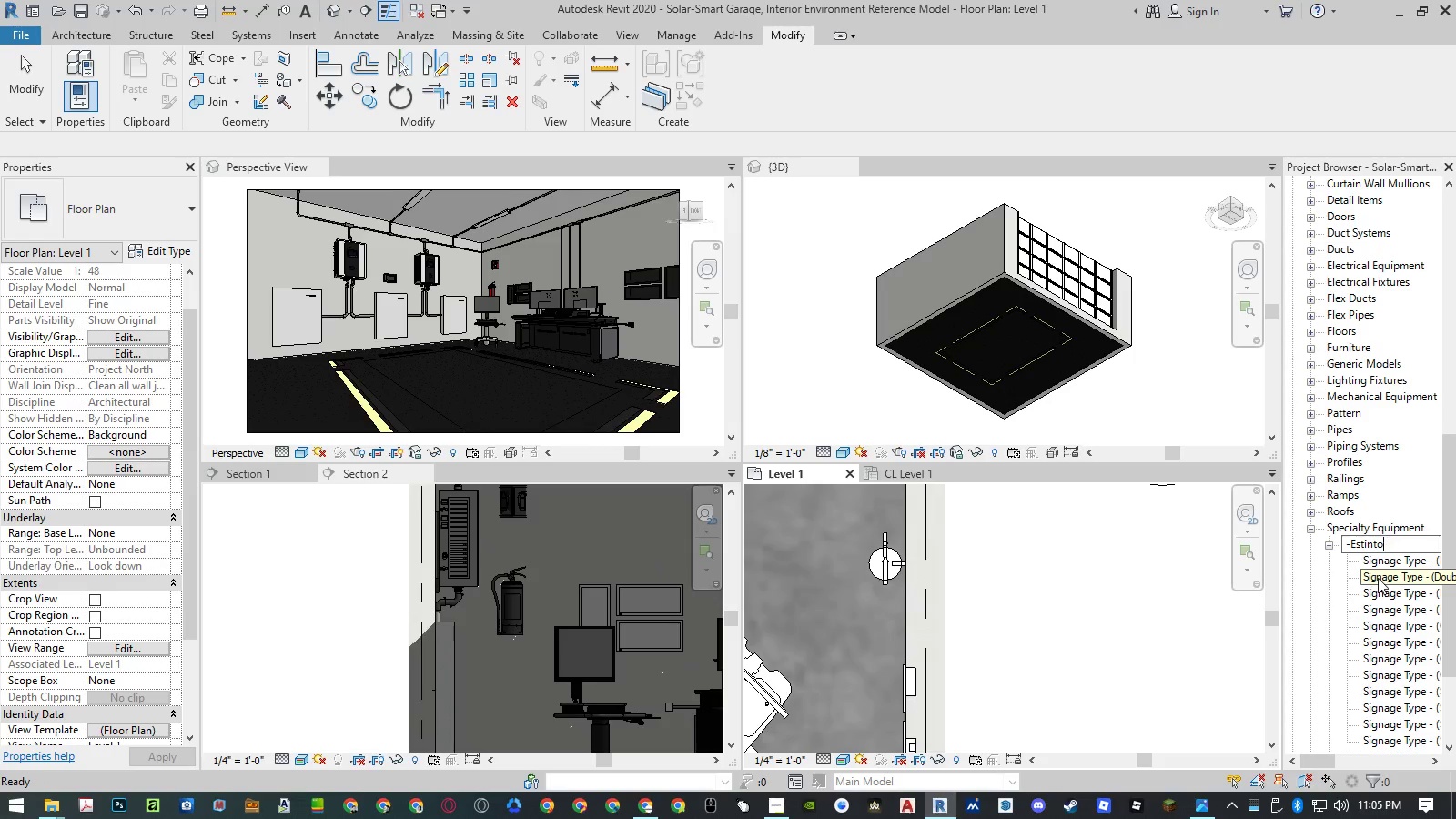 
key(Backspace)
 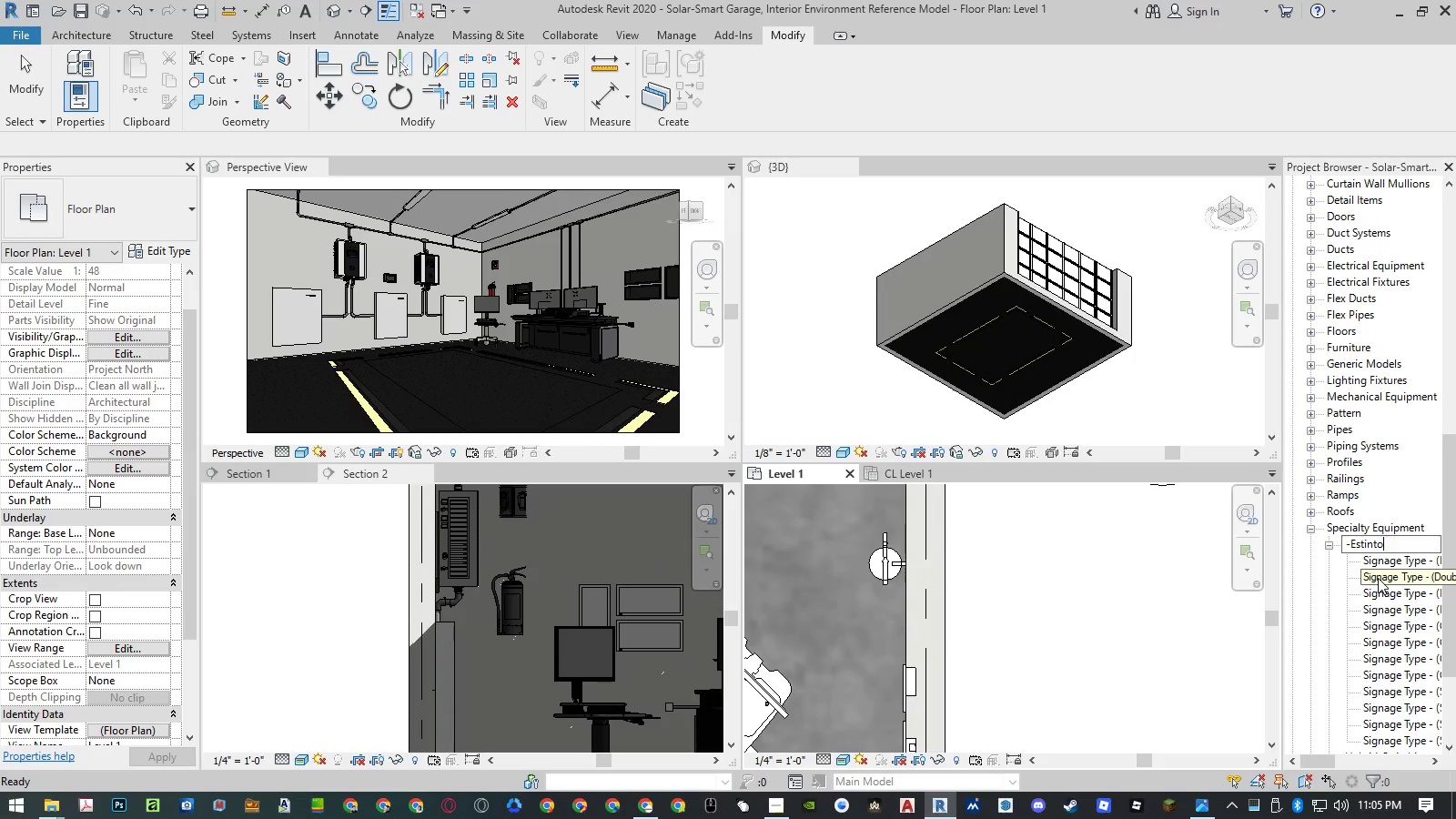 
key(Backspace)
 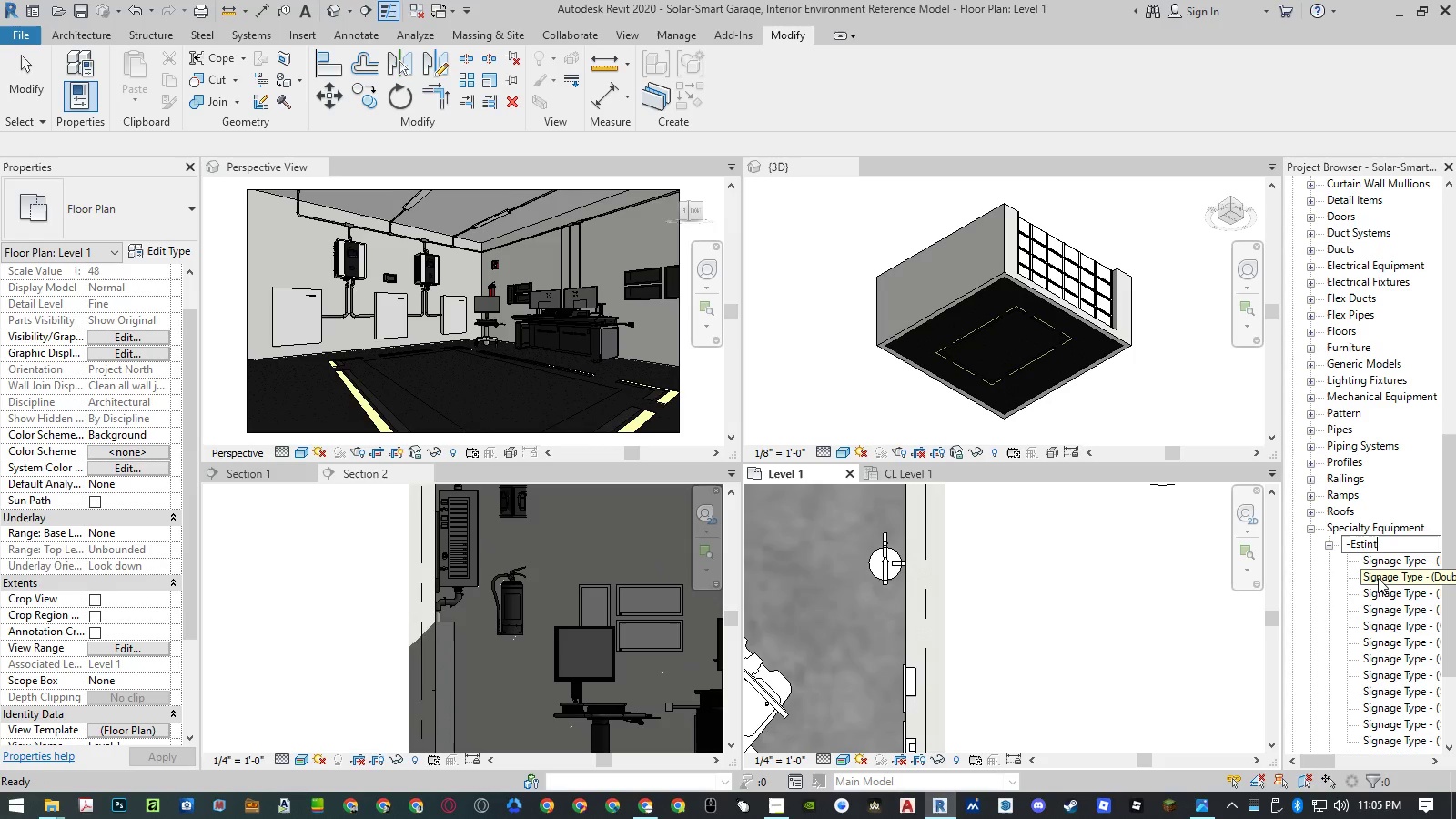 
key(Backspace)
 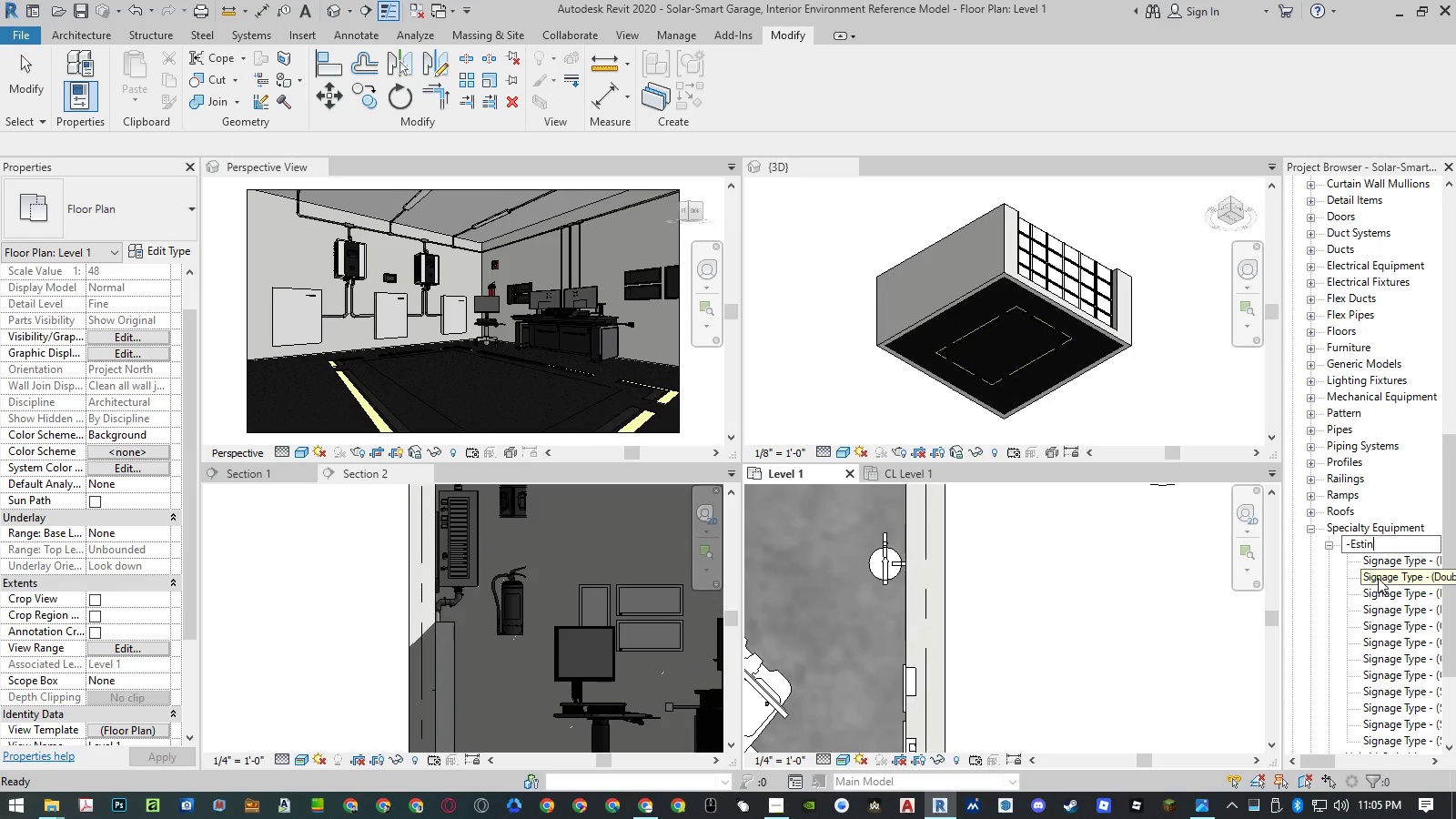 
key(Backspace)
 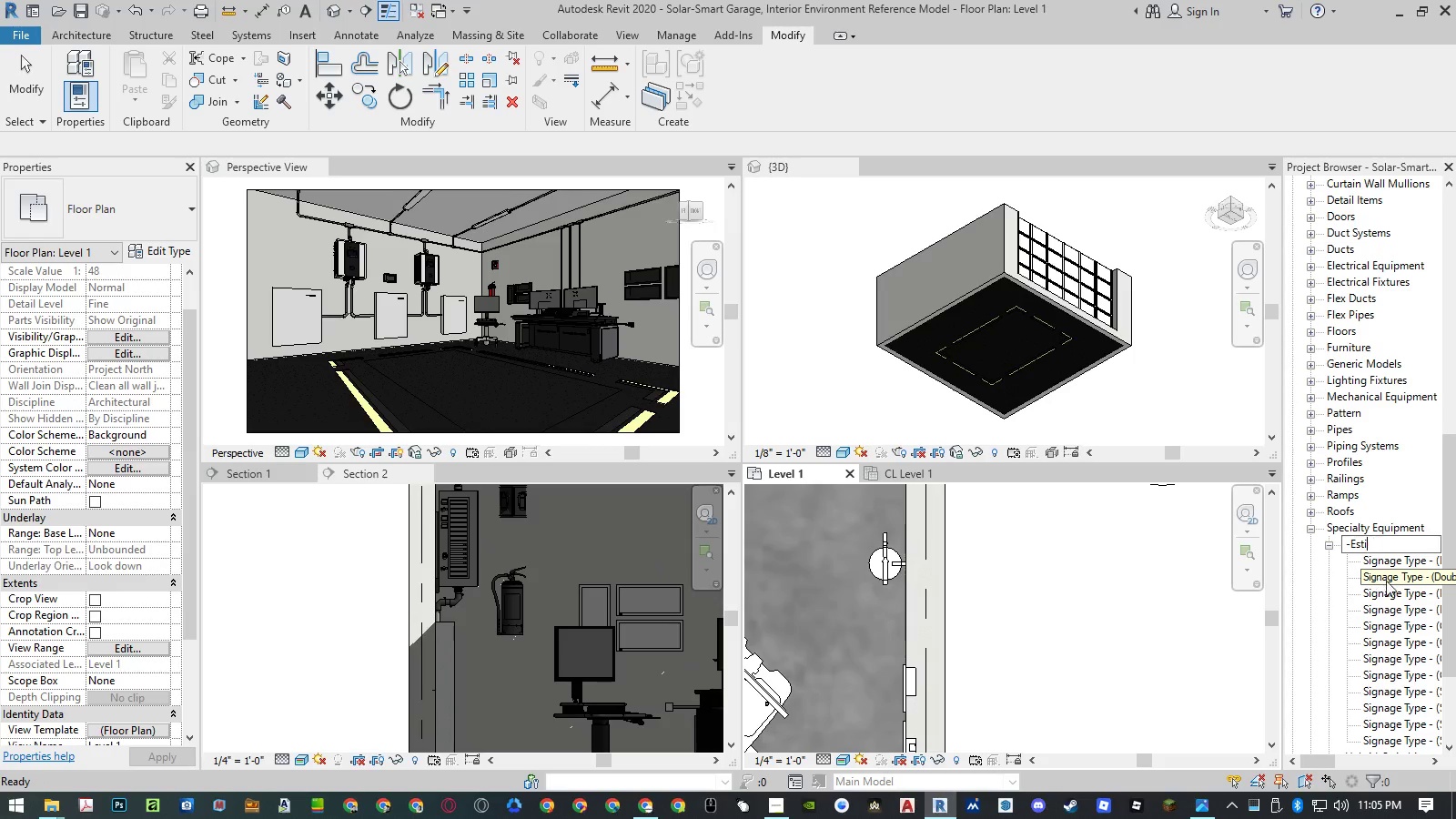 
key(Backspace)
 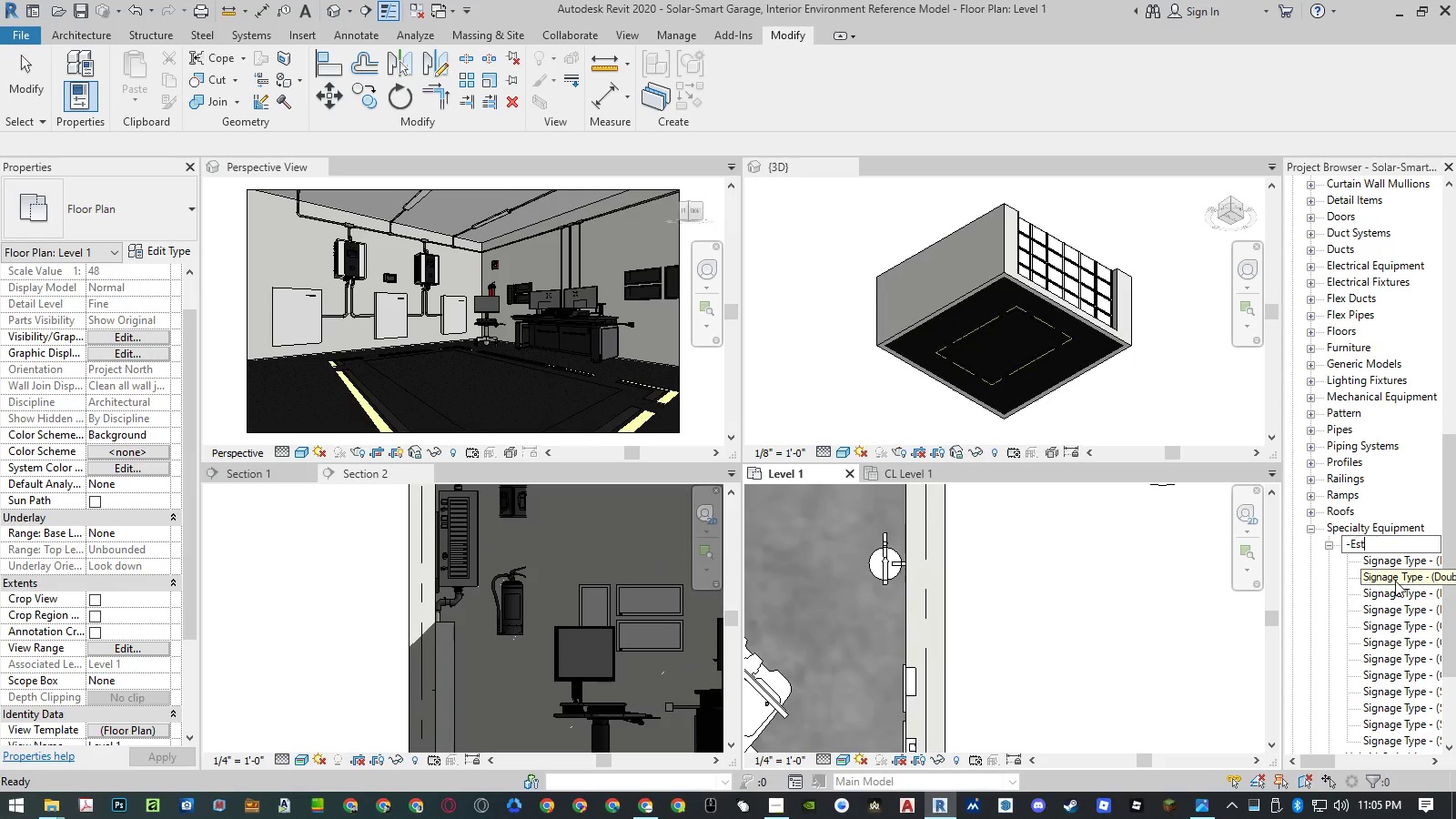 
key(Backspace)
 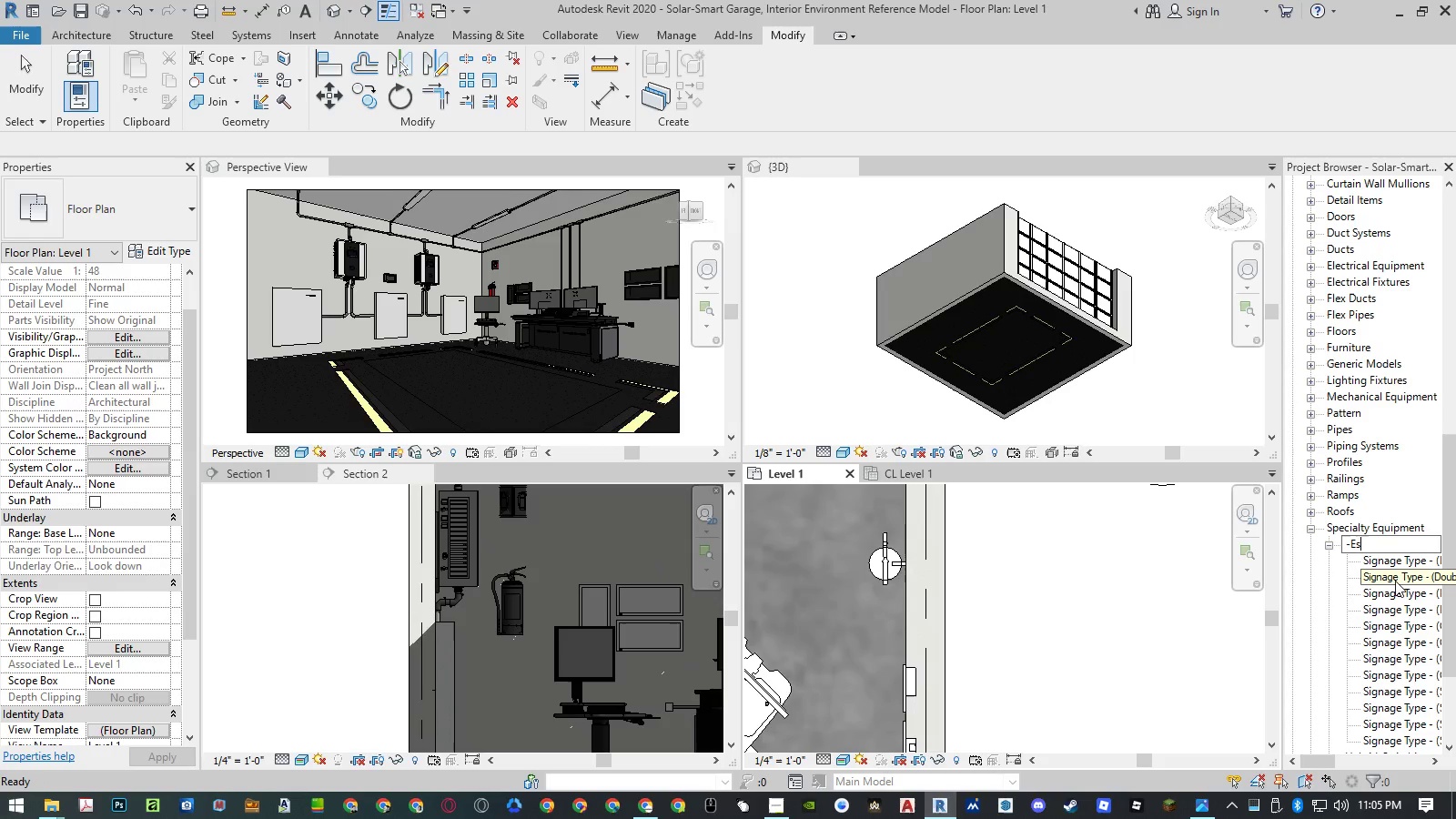 
key(Backspace)
 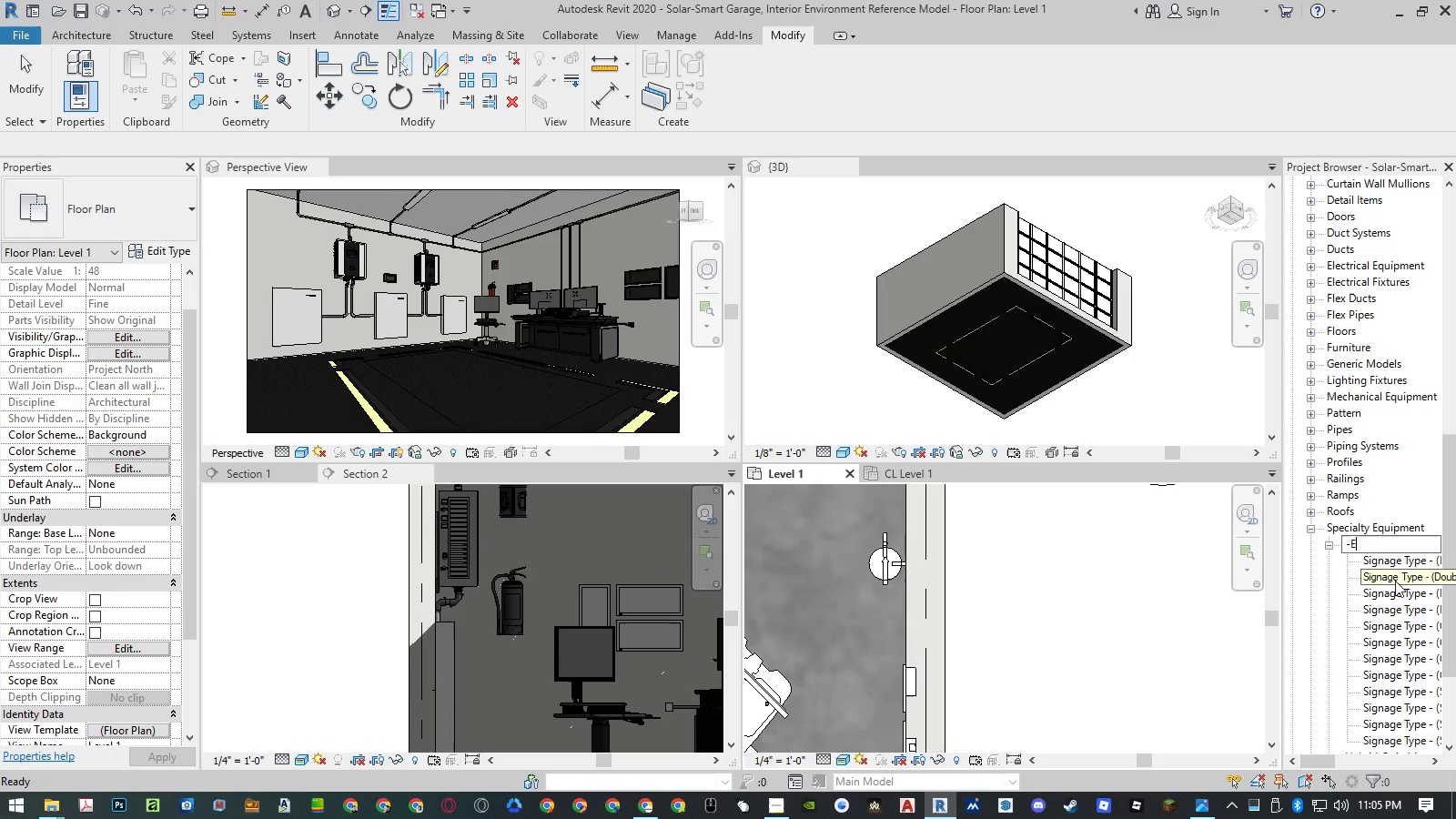 
key(Backspace)
 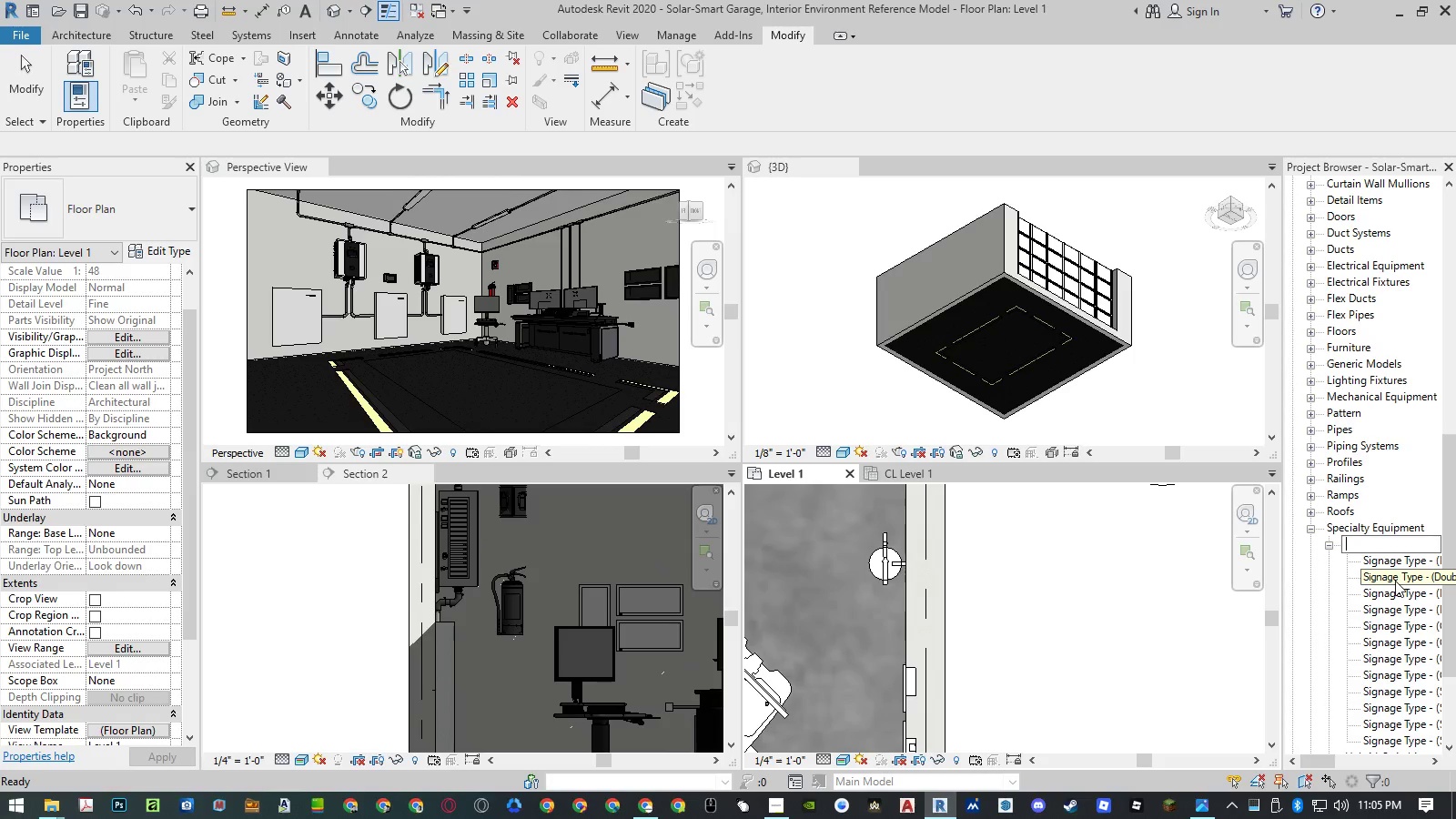 
key(Backspace)
 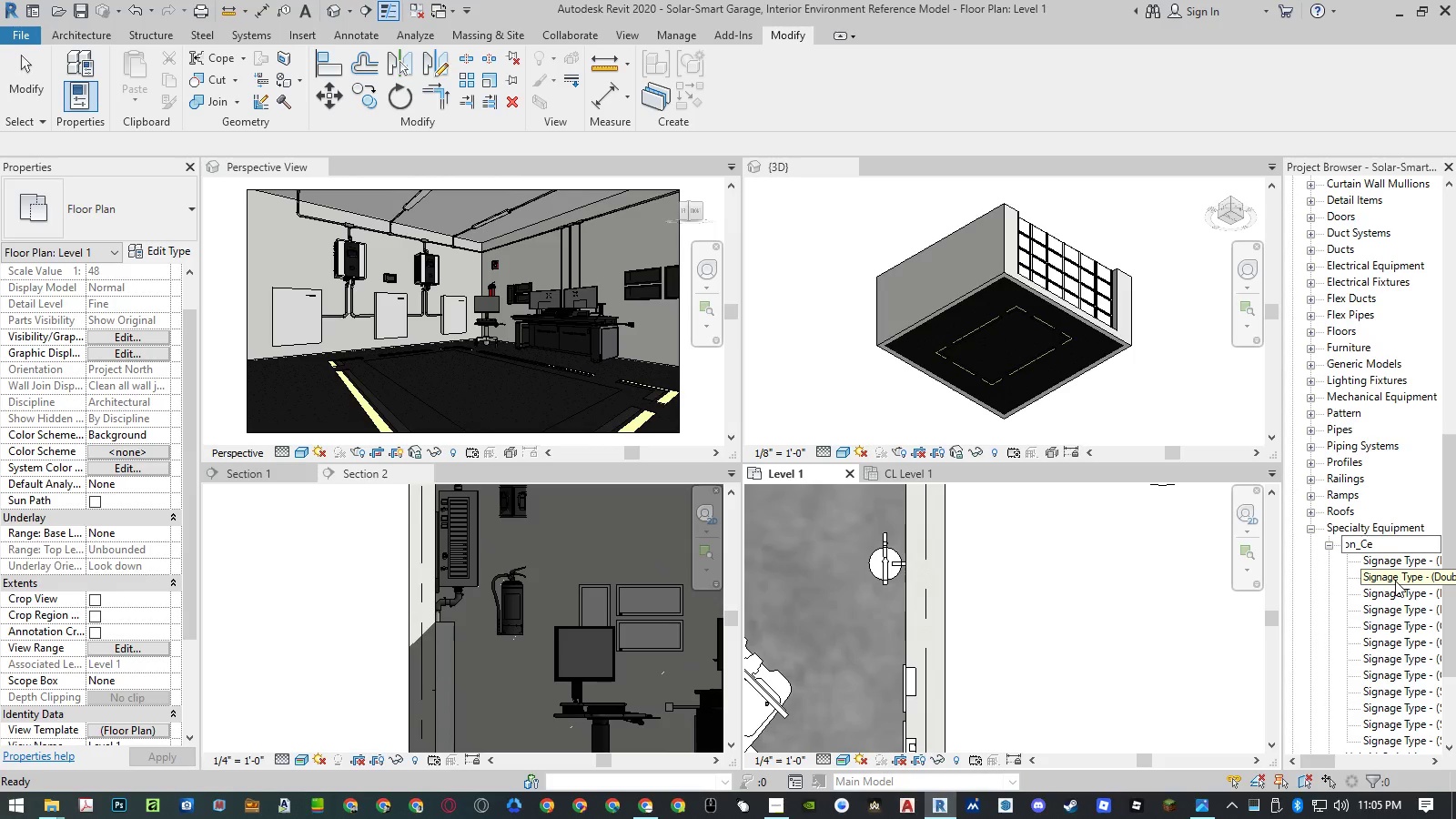 
key(Backspace)
 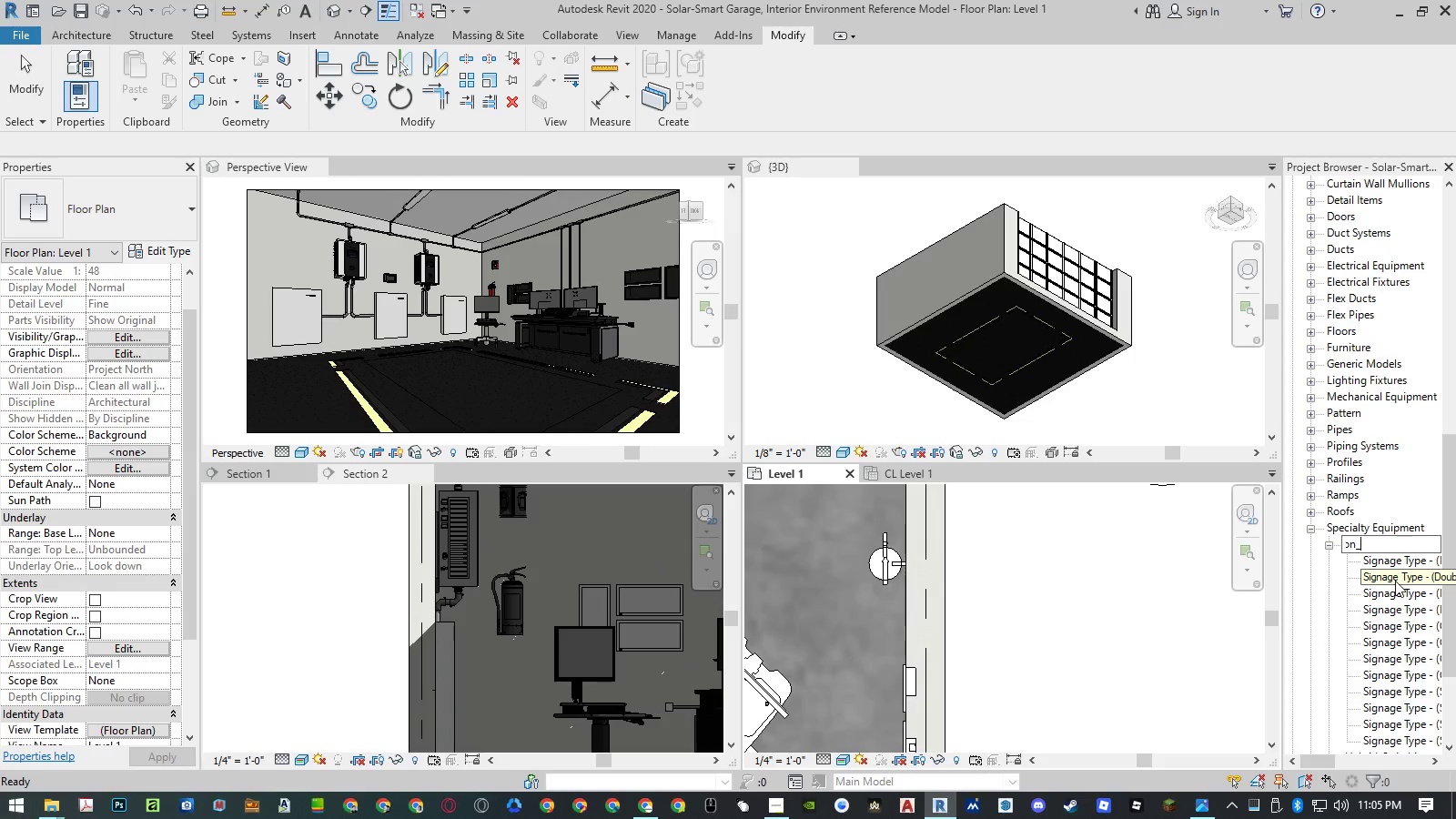 
key(Backspace)
 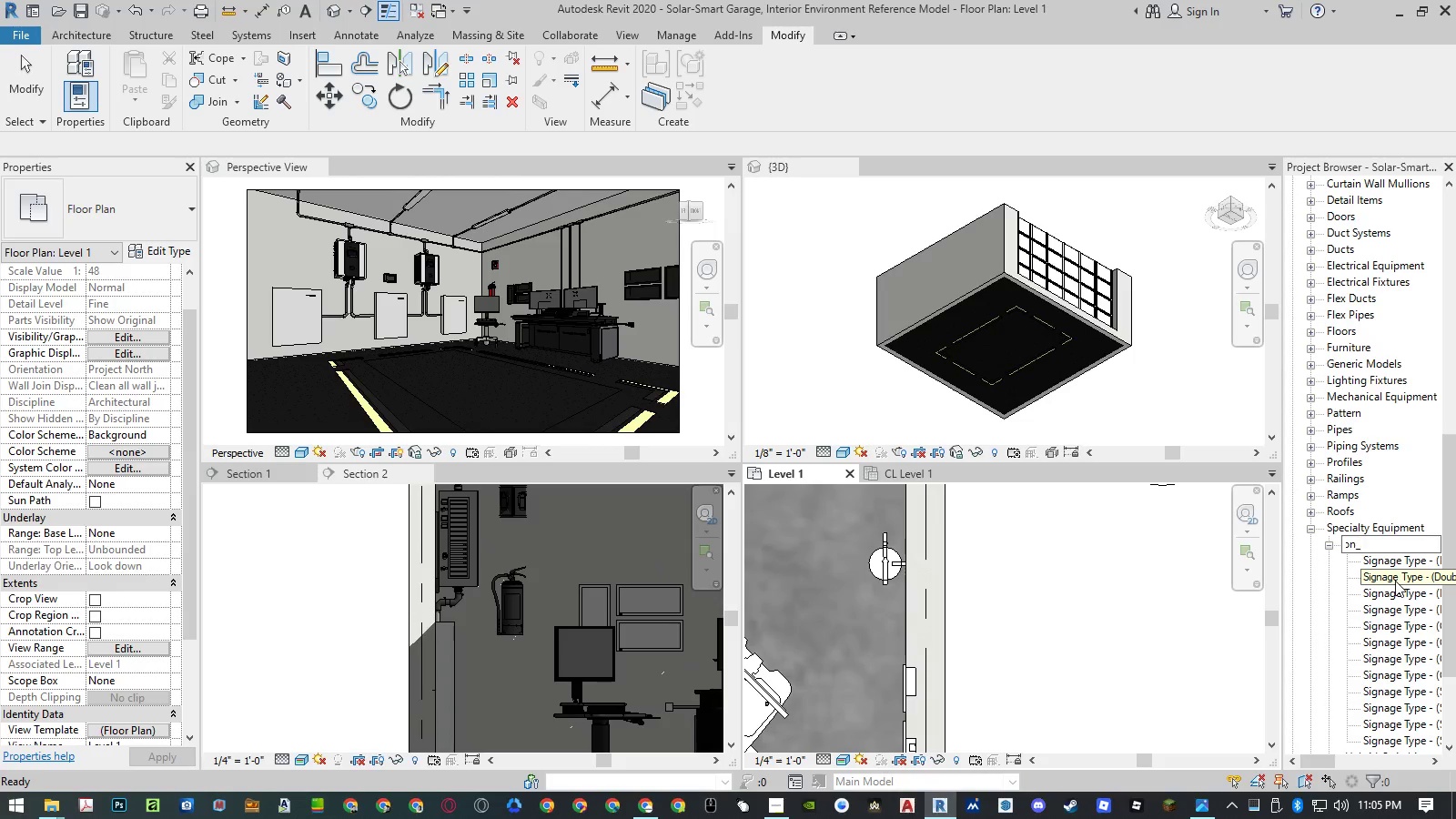 
hold_key(key=ArrowLeft, duration=0.89)
 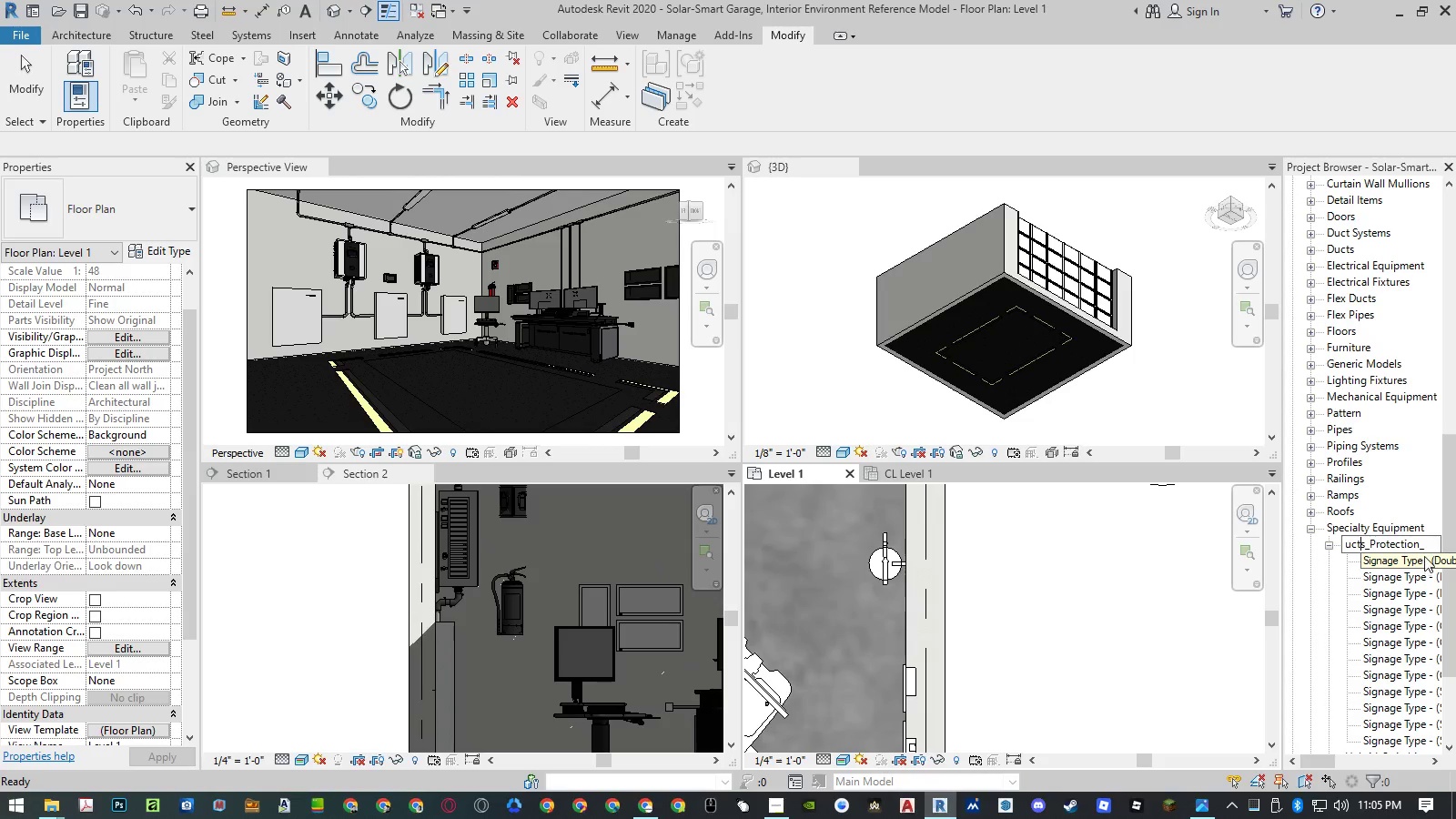 
key(ArrowLeft)
 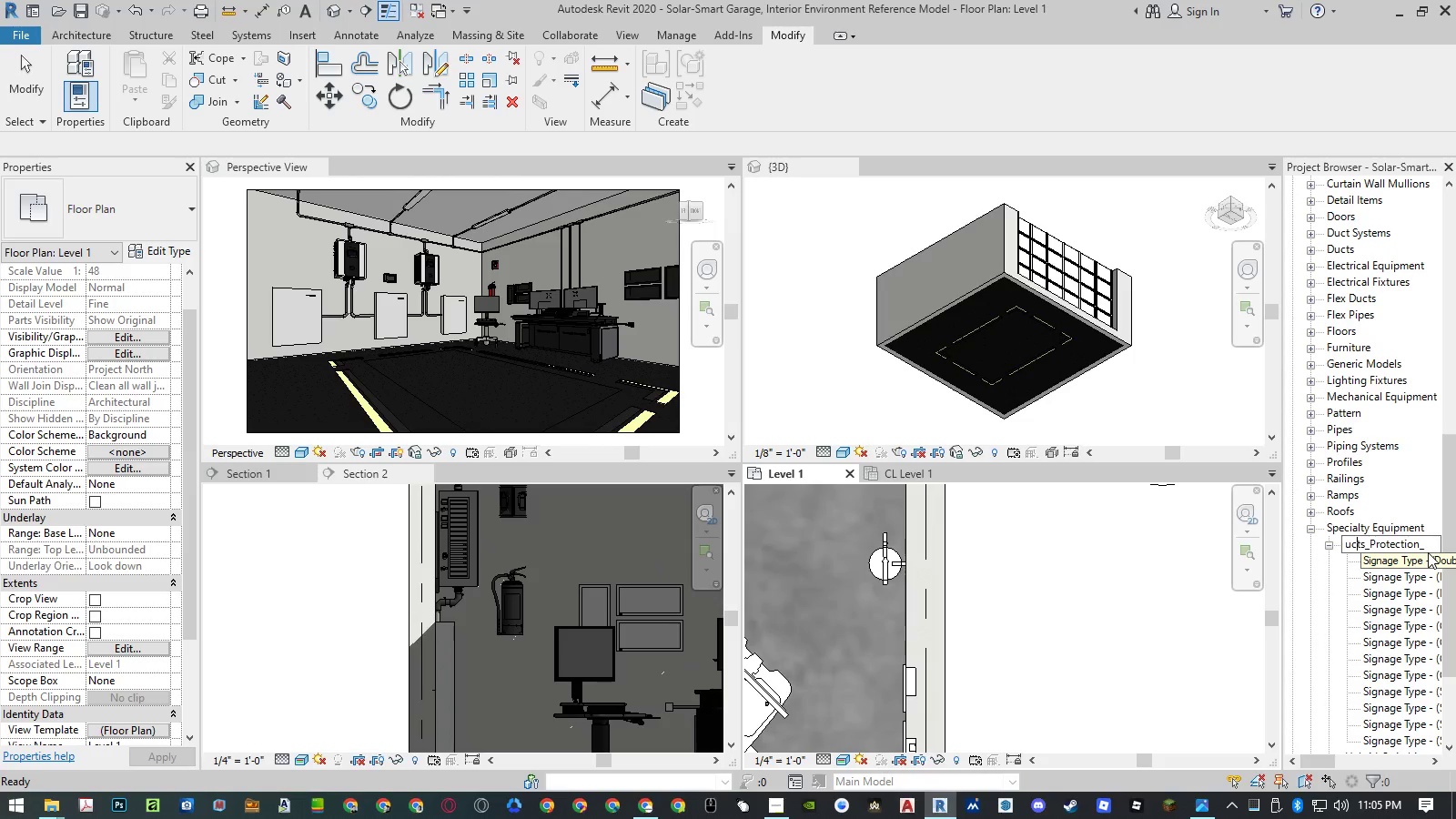 
key(ArrowLeft)
 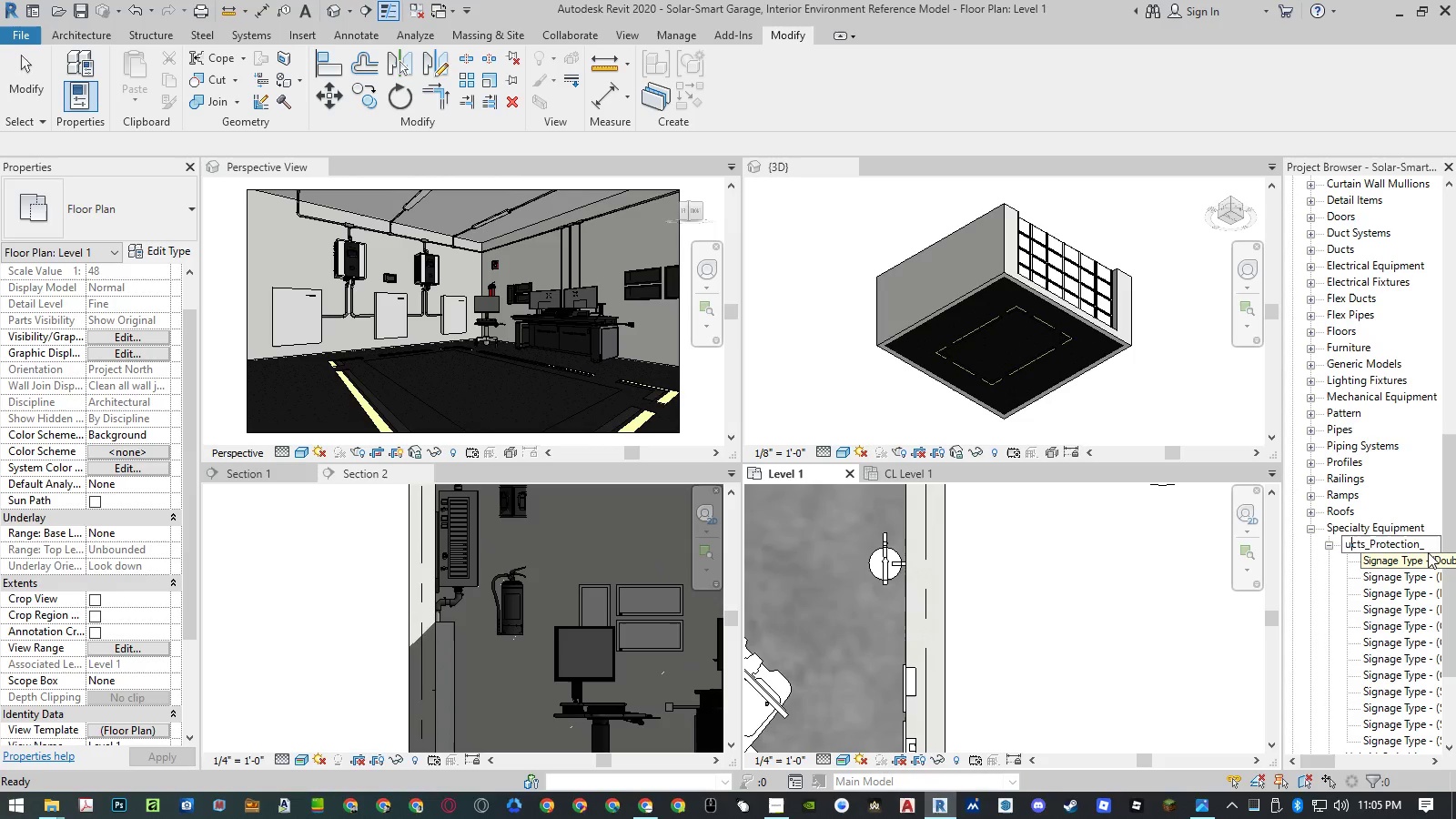 
key(ArrowLeft)
 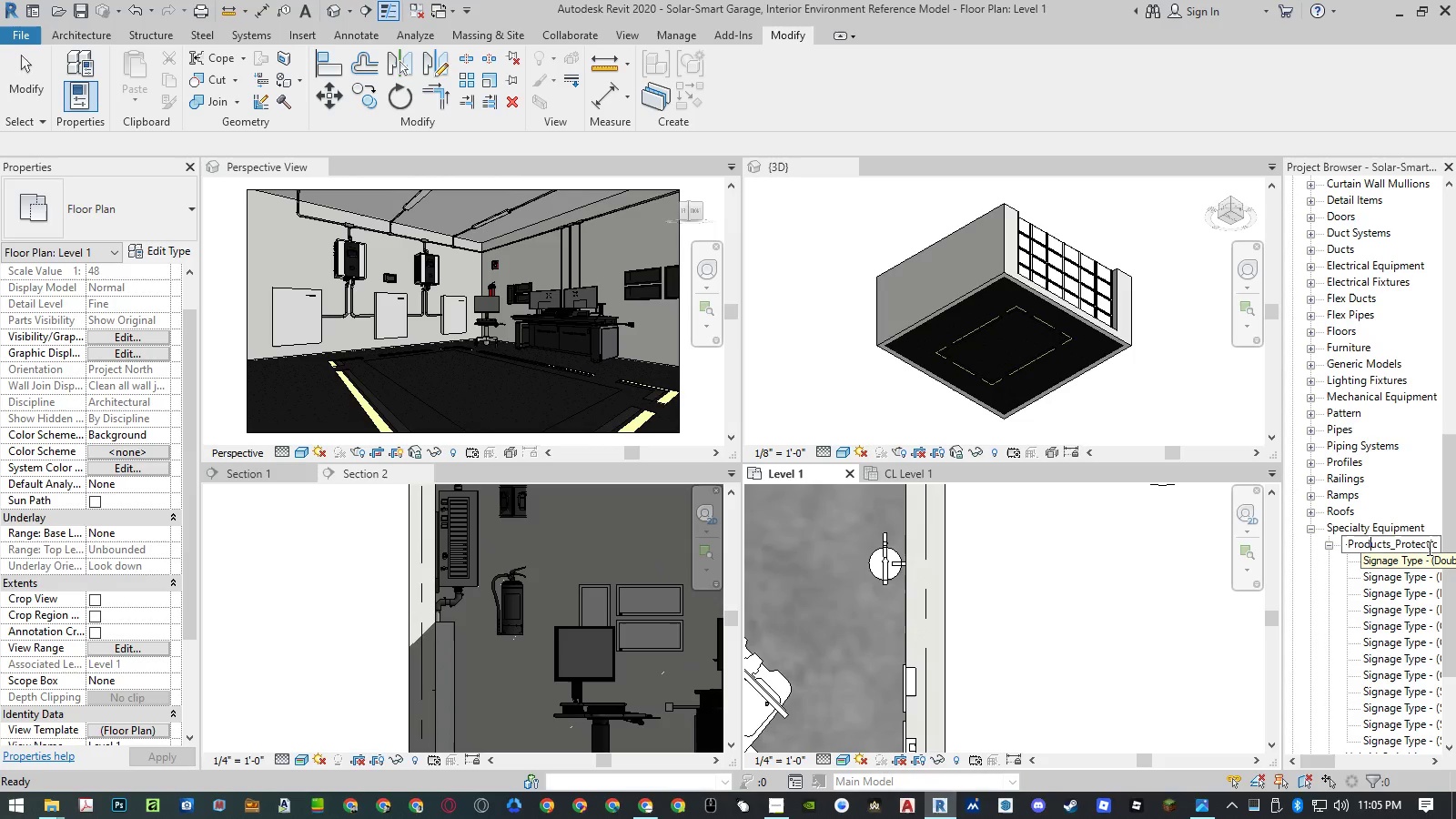 
key(ArrowLeft)
 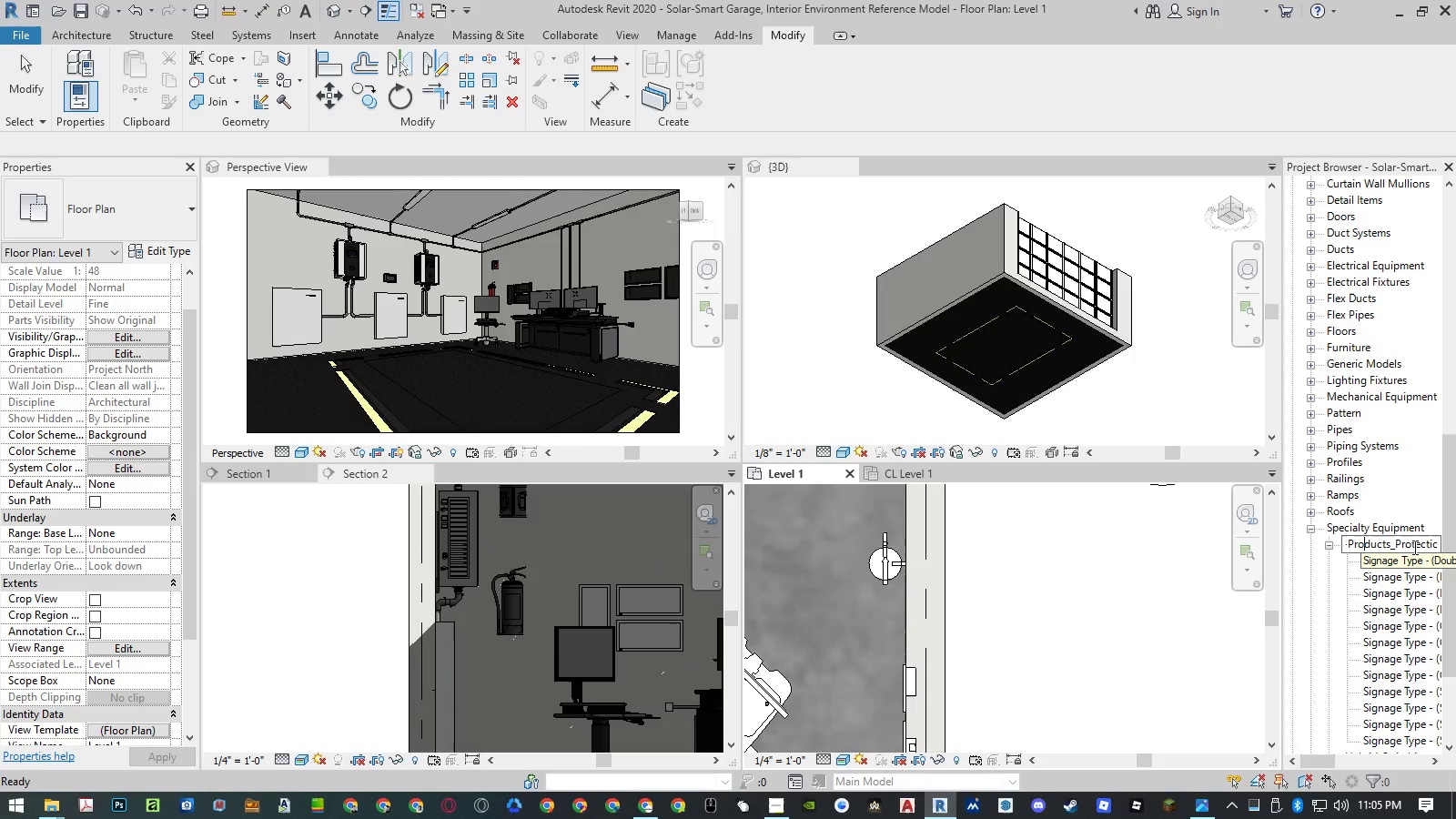 
key(End)
 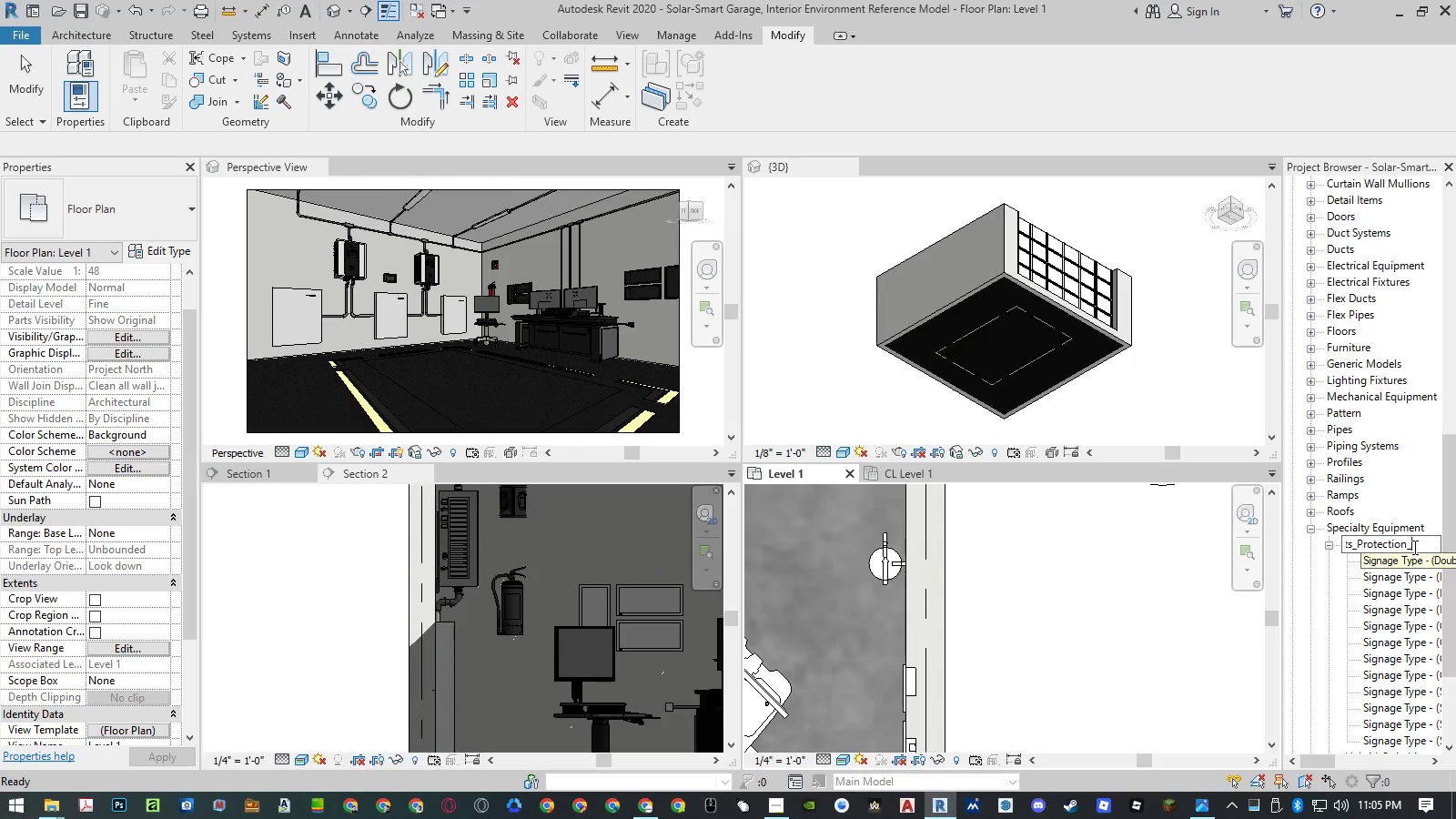 
key(Backspace)
 